 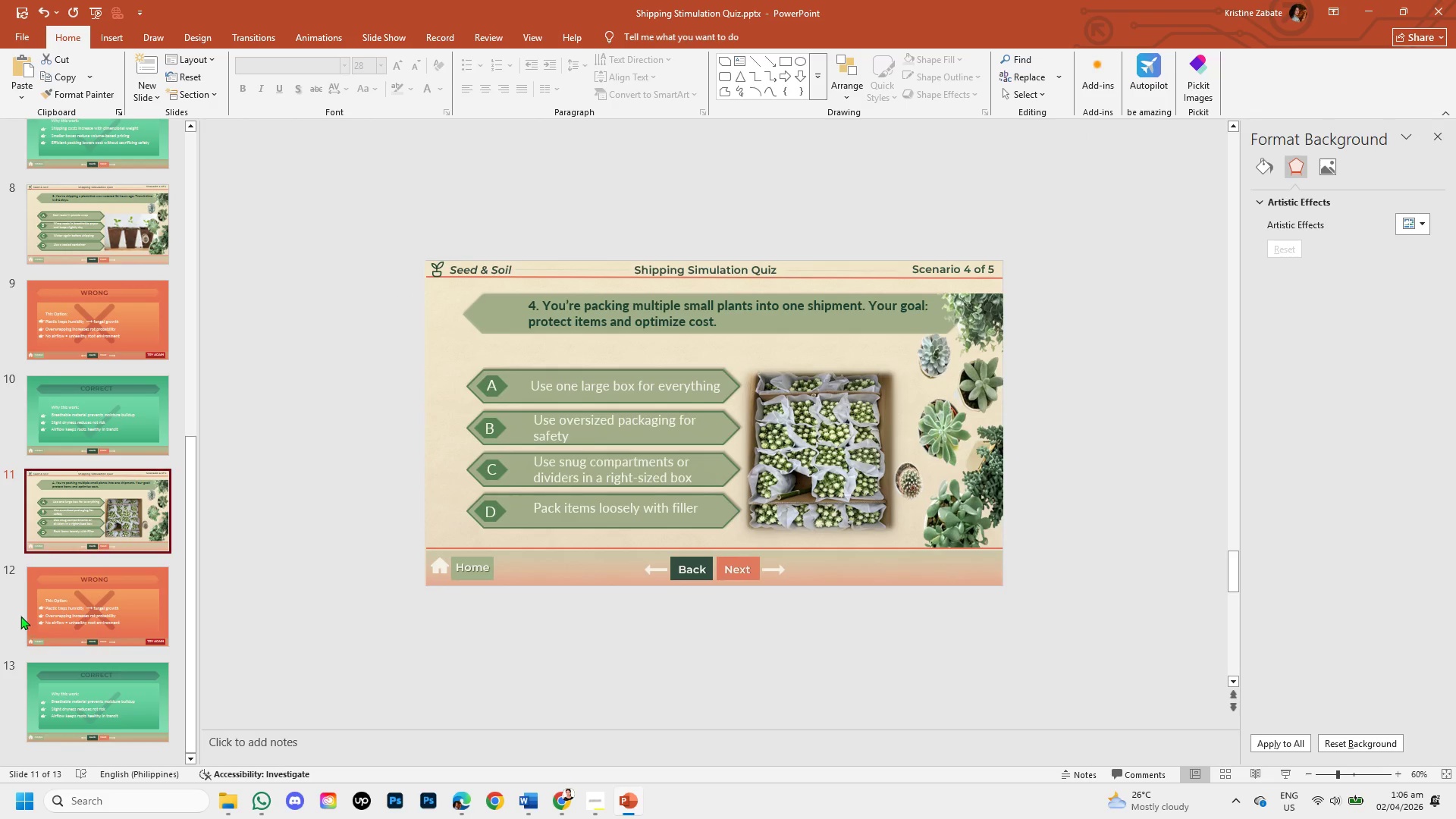 
scroll: coordinate [42, 566], scroll_direction: up, amount: 1.0
 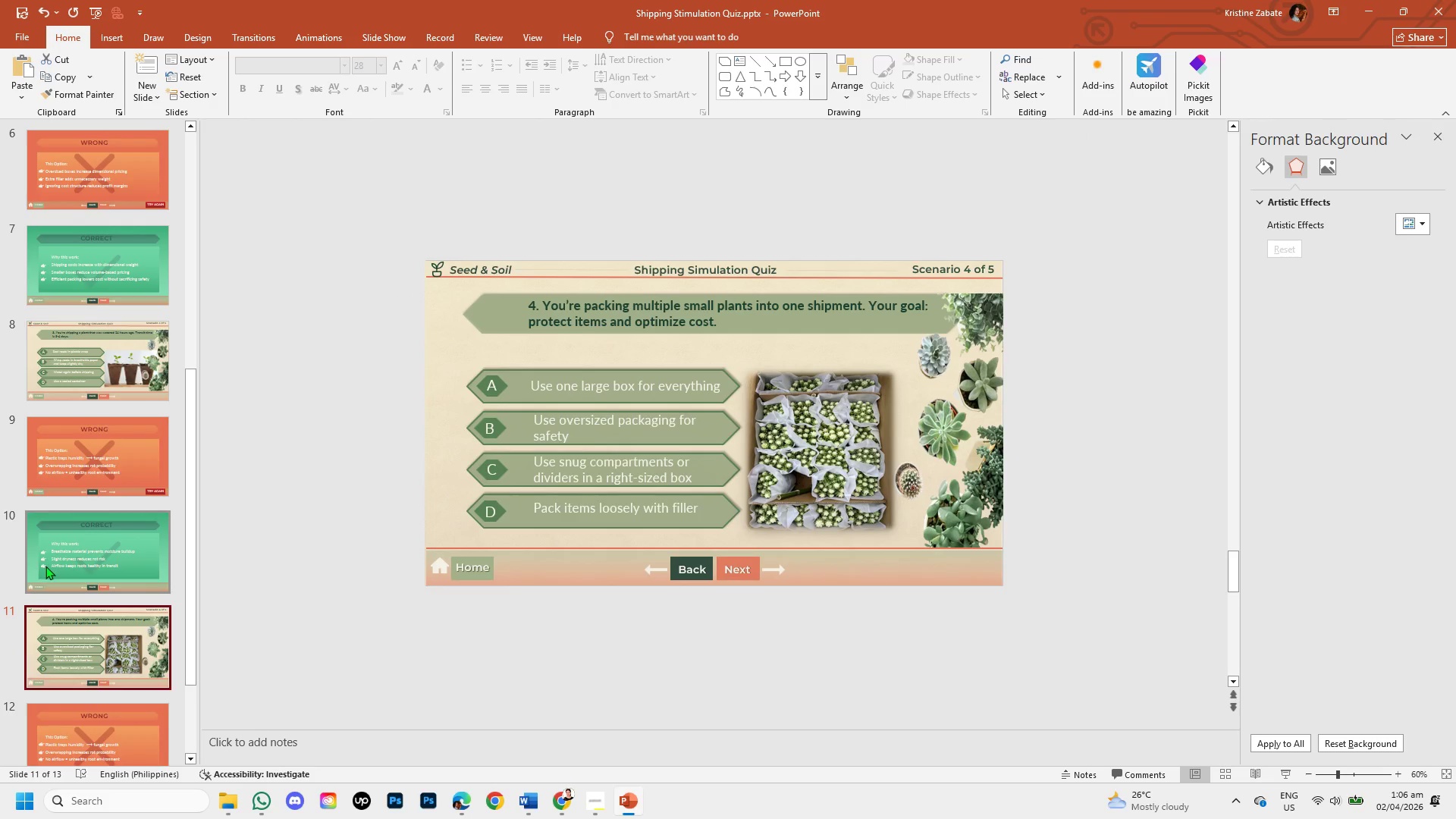 
scroll: coordinate [46, 566], scroll_direction: down, amount: 5.0
 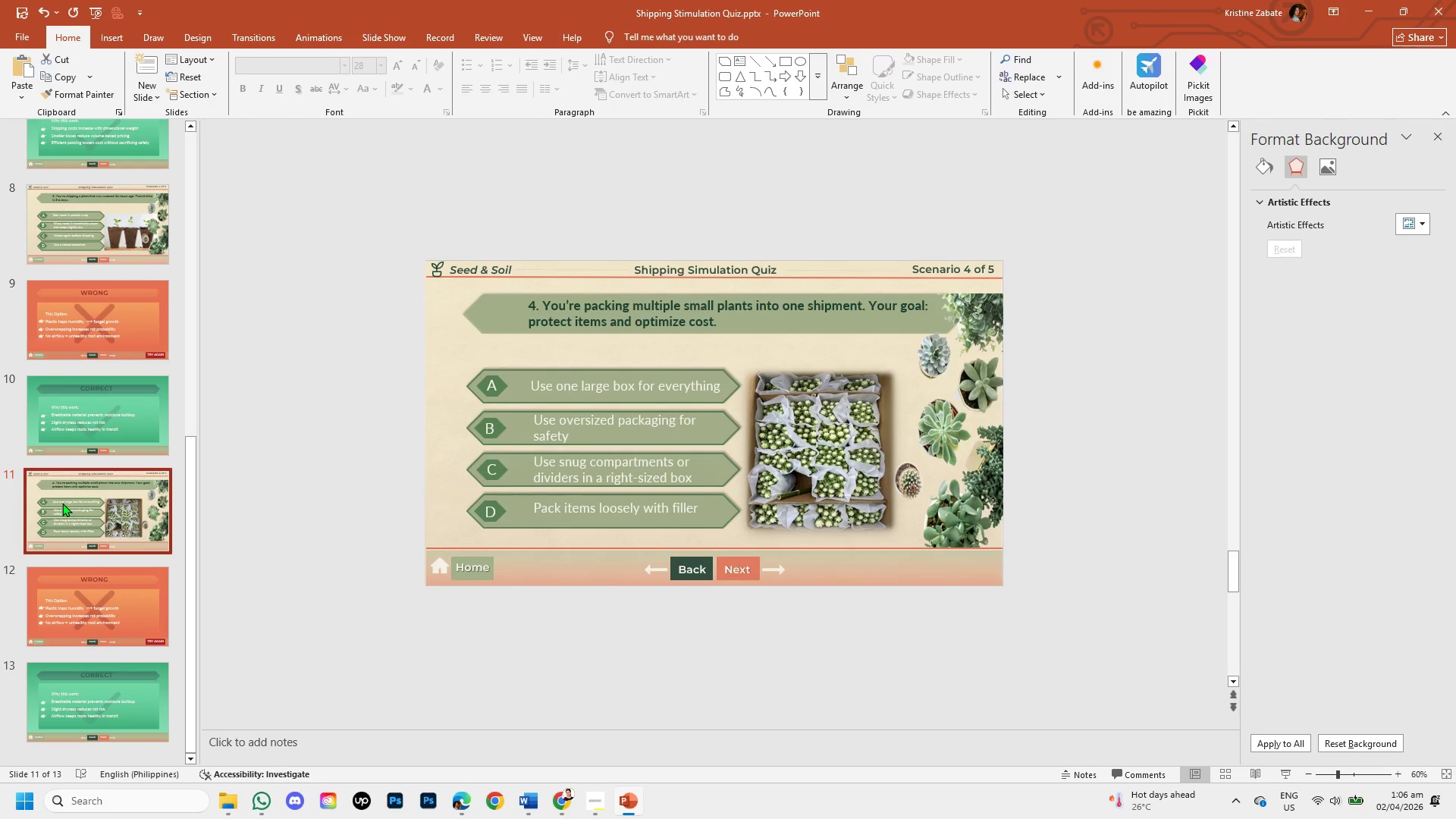 
left_click([62, 503])
 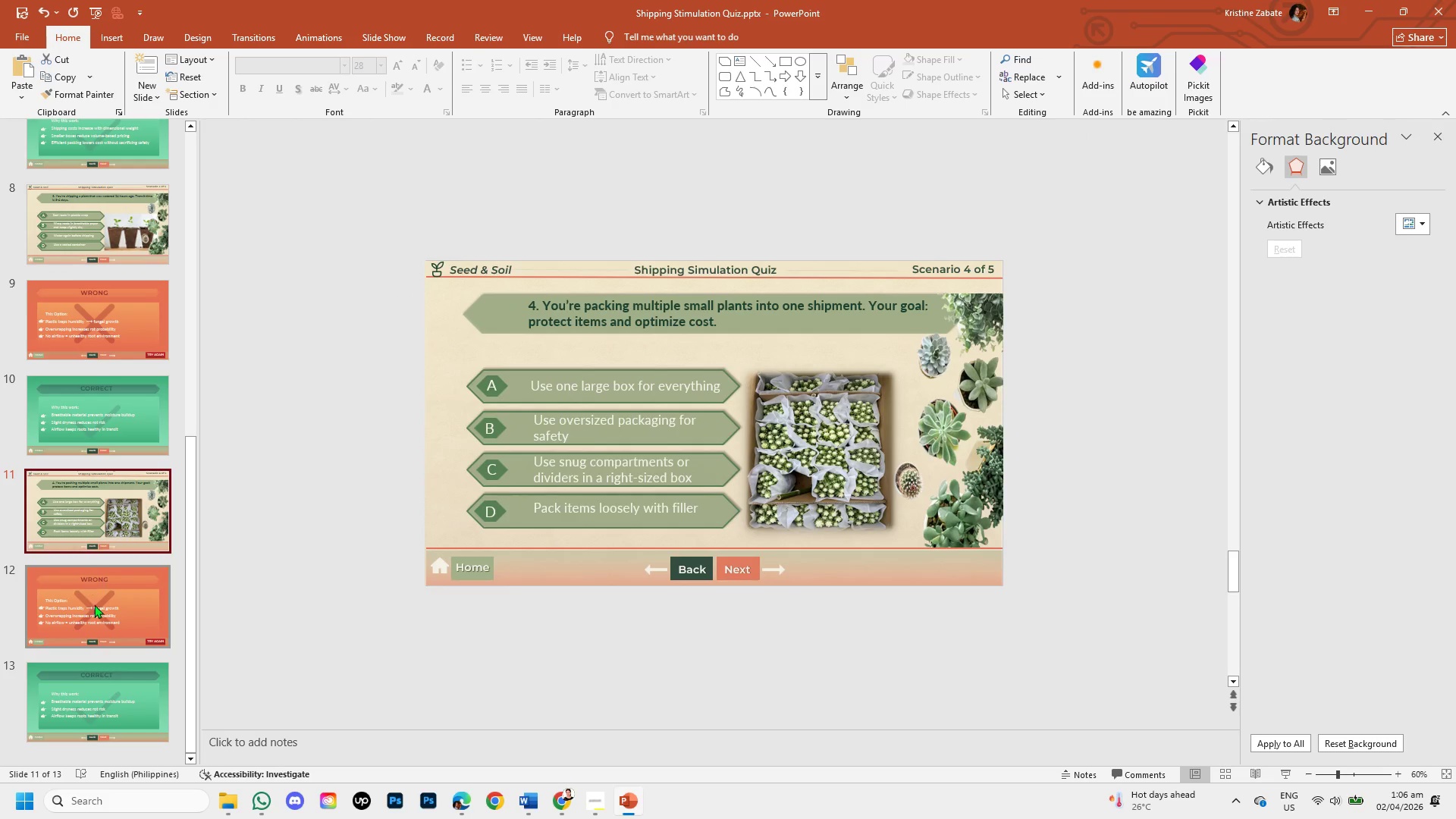 
left_click([95, 613])
 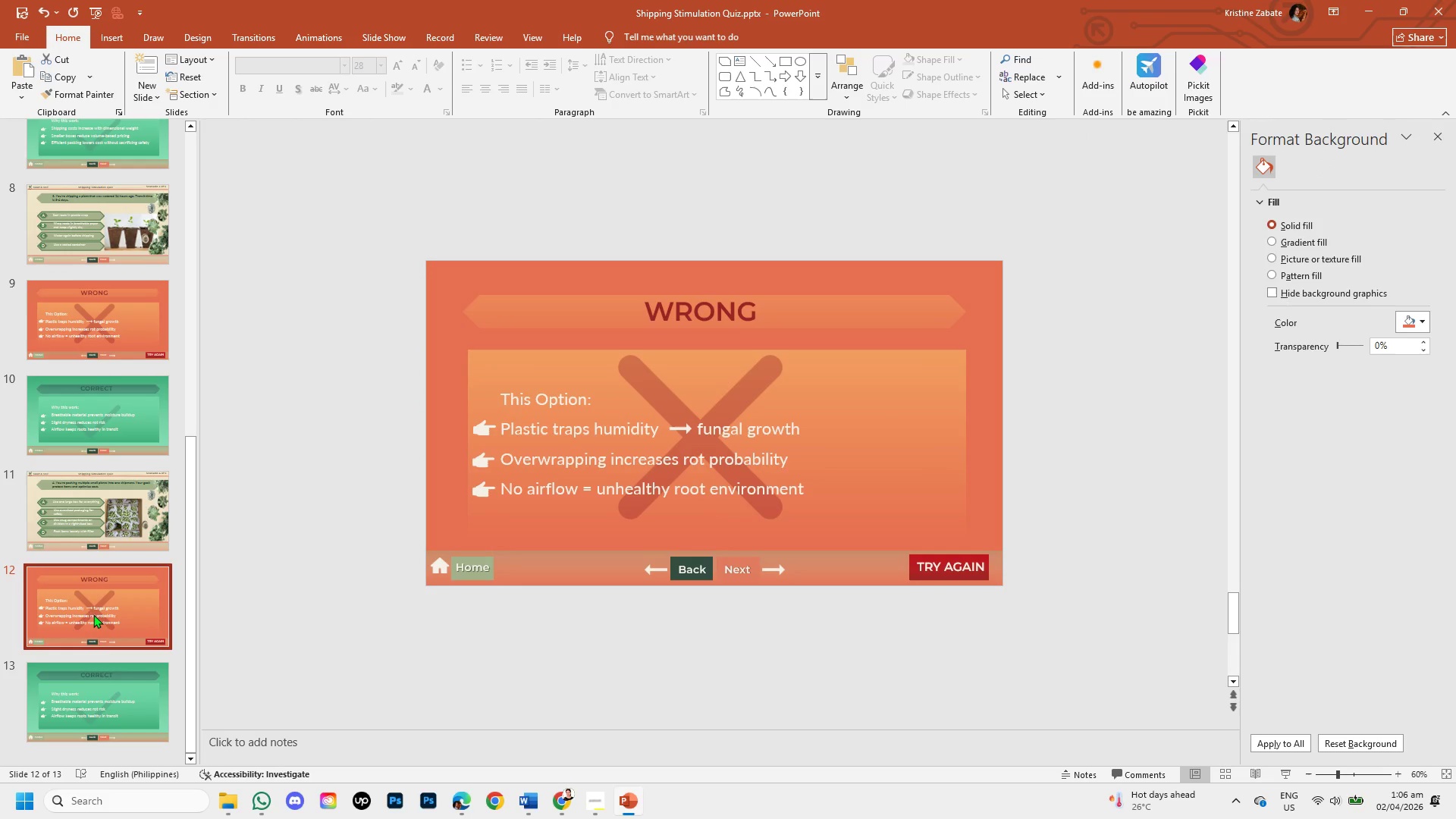 
scroll: coordinate [90, 614], scroll_direction: down, amount: 4.0
 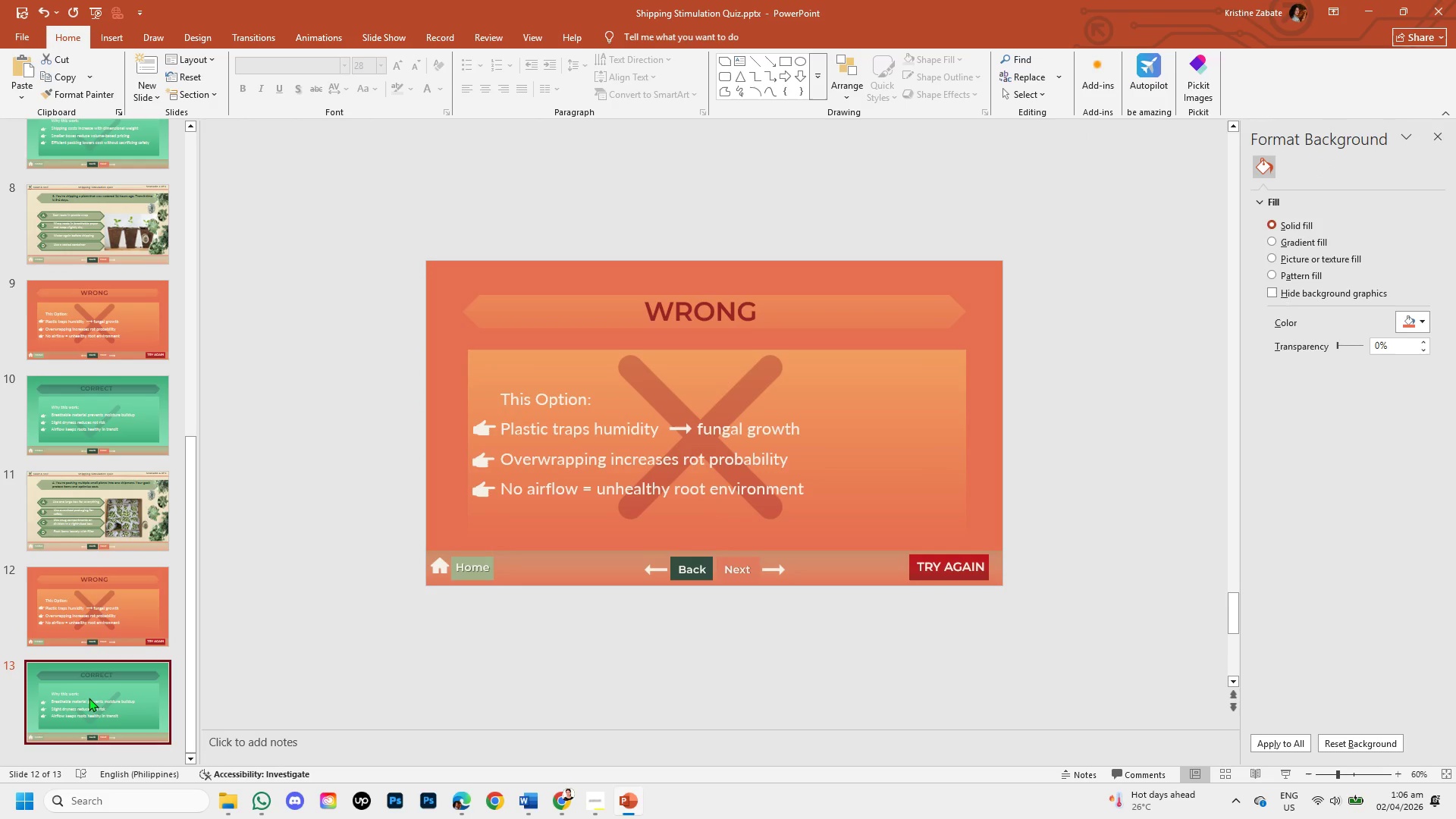 
left_click([89, 698])
 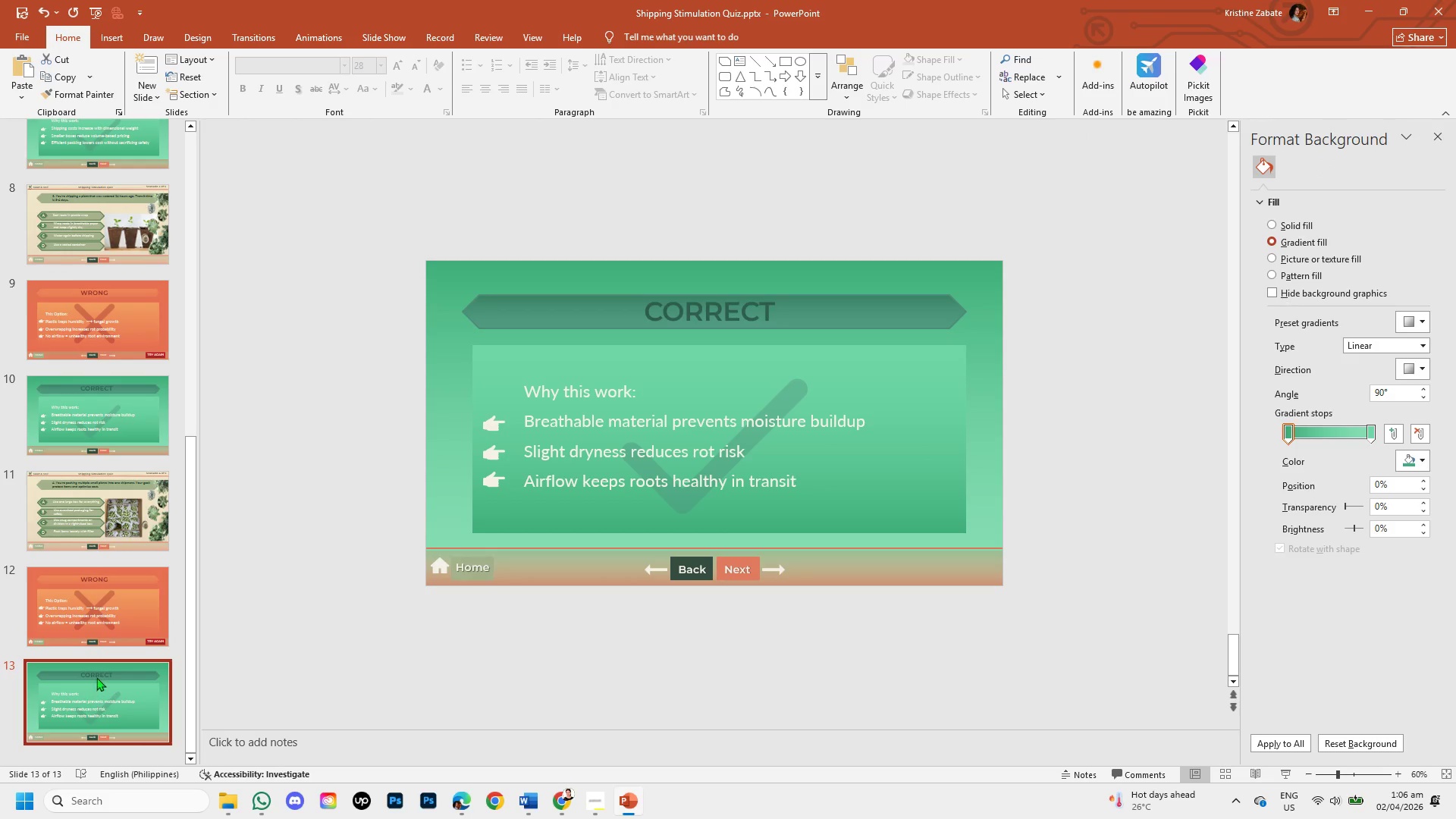 
scroll: coordinate [114, 481], scroll_direction: up, amount: 10.0
 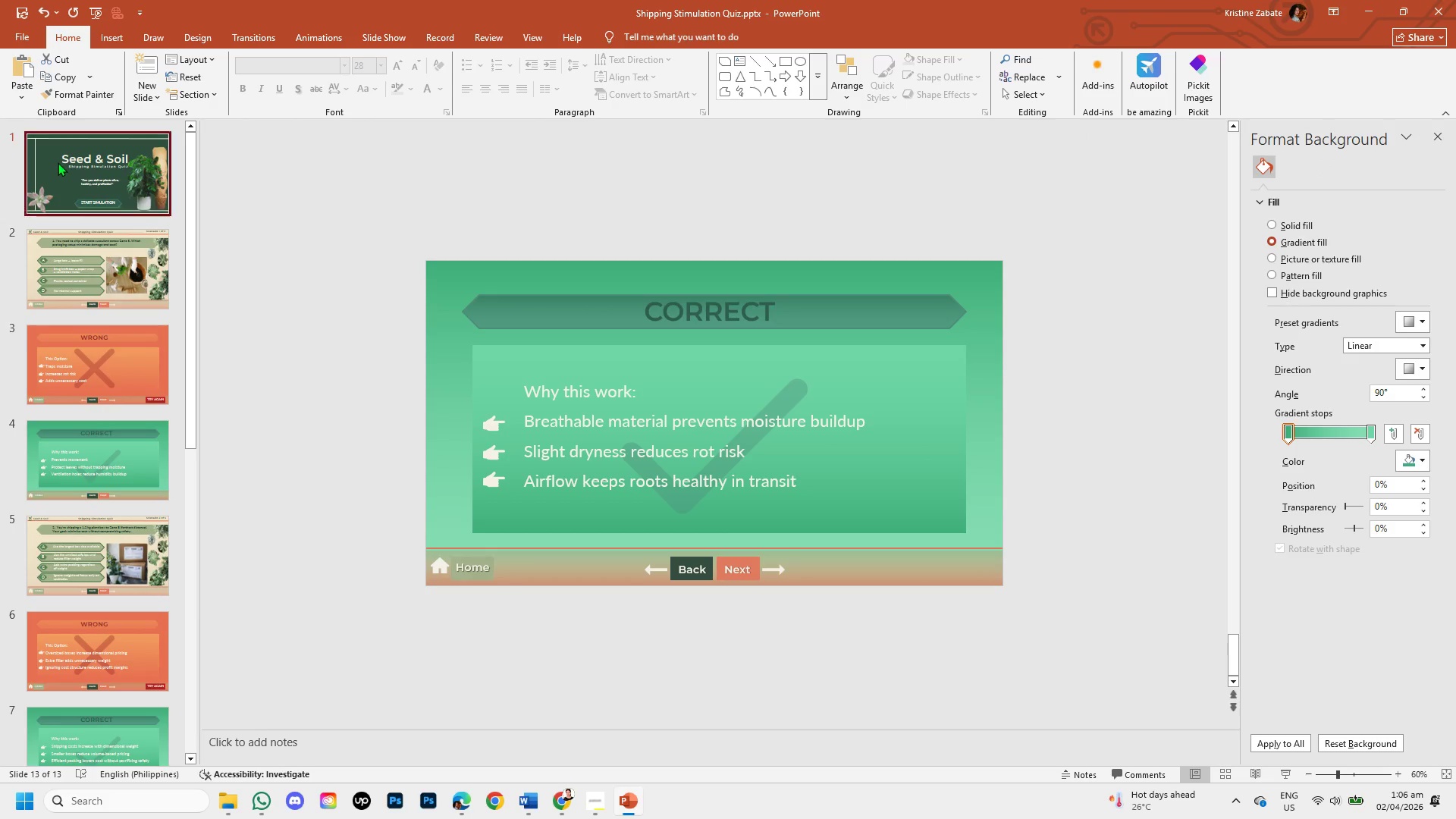 
left_click([58, 162])
 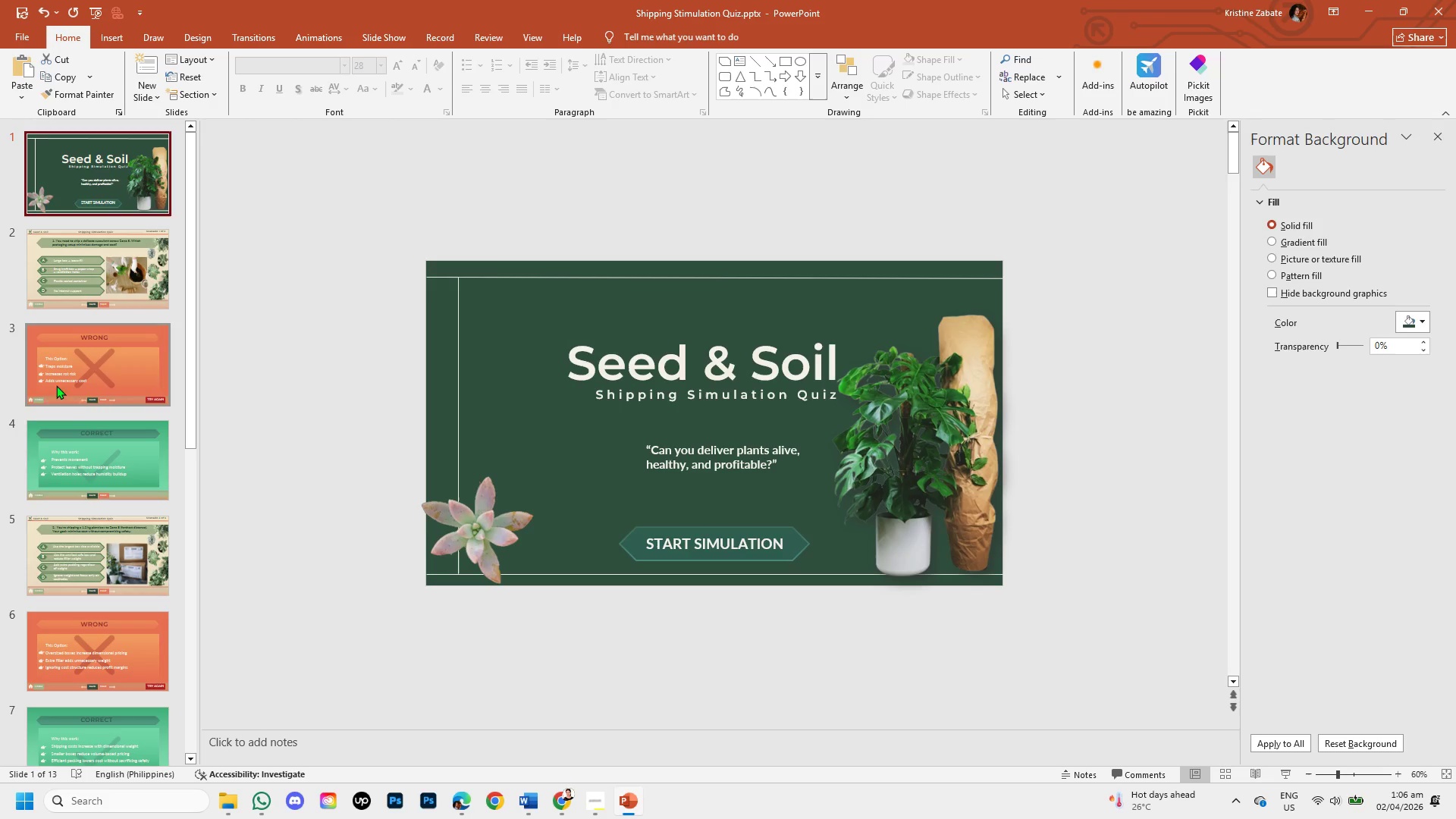 
left_click([54, 265])
 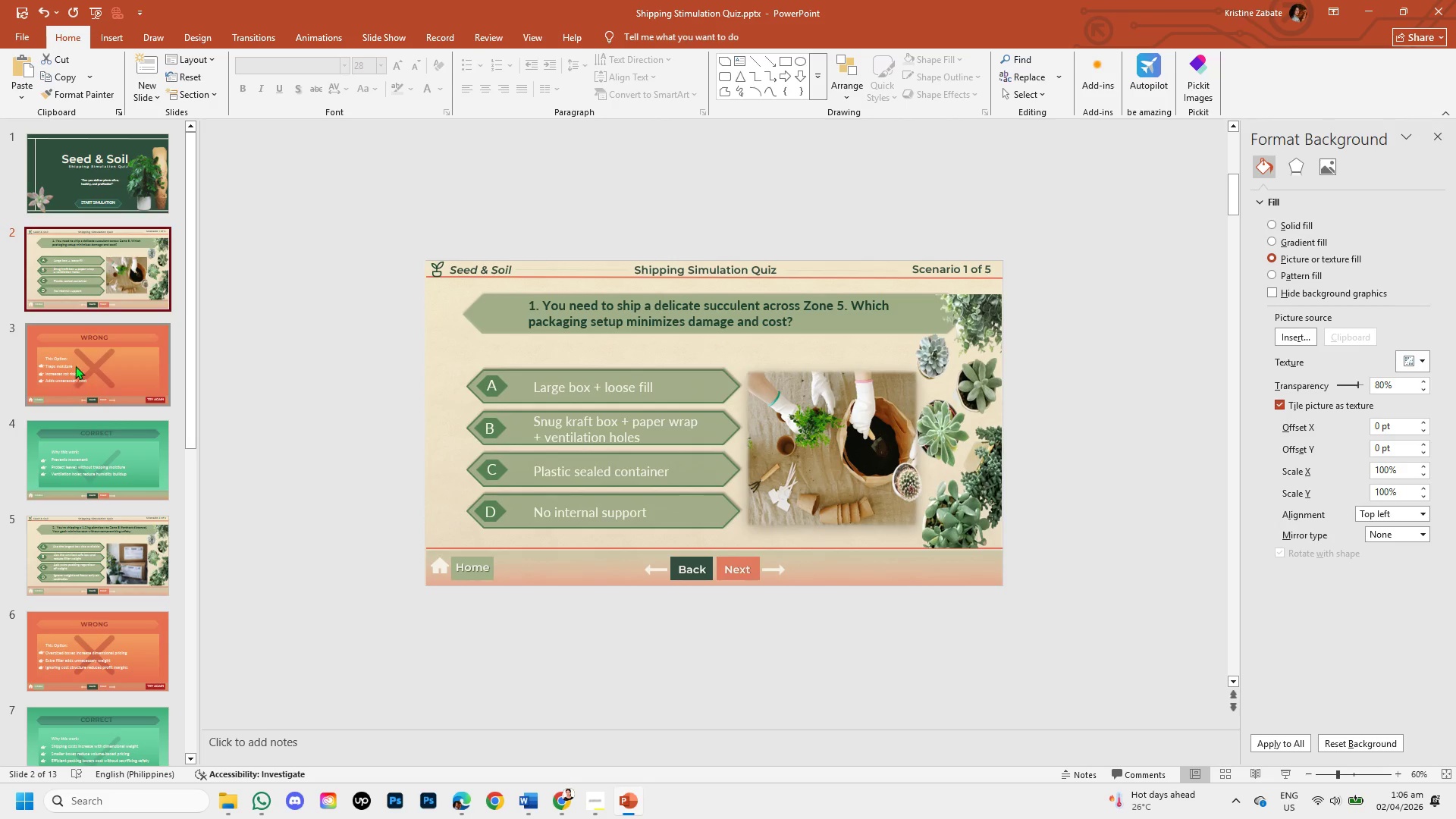 
left_click([83, 549])
 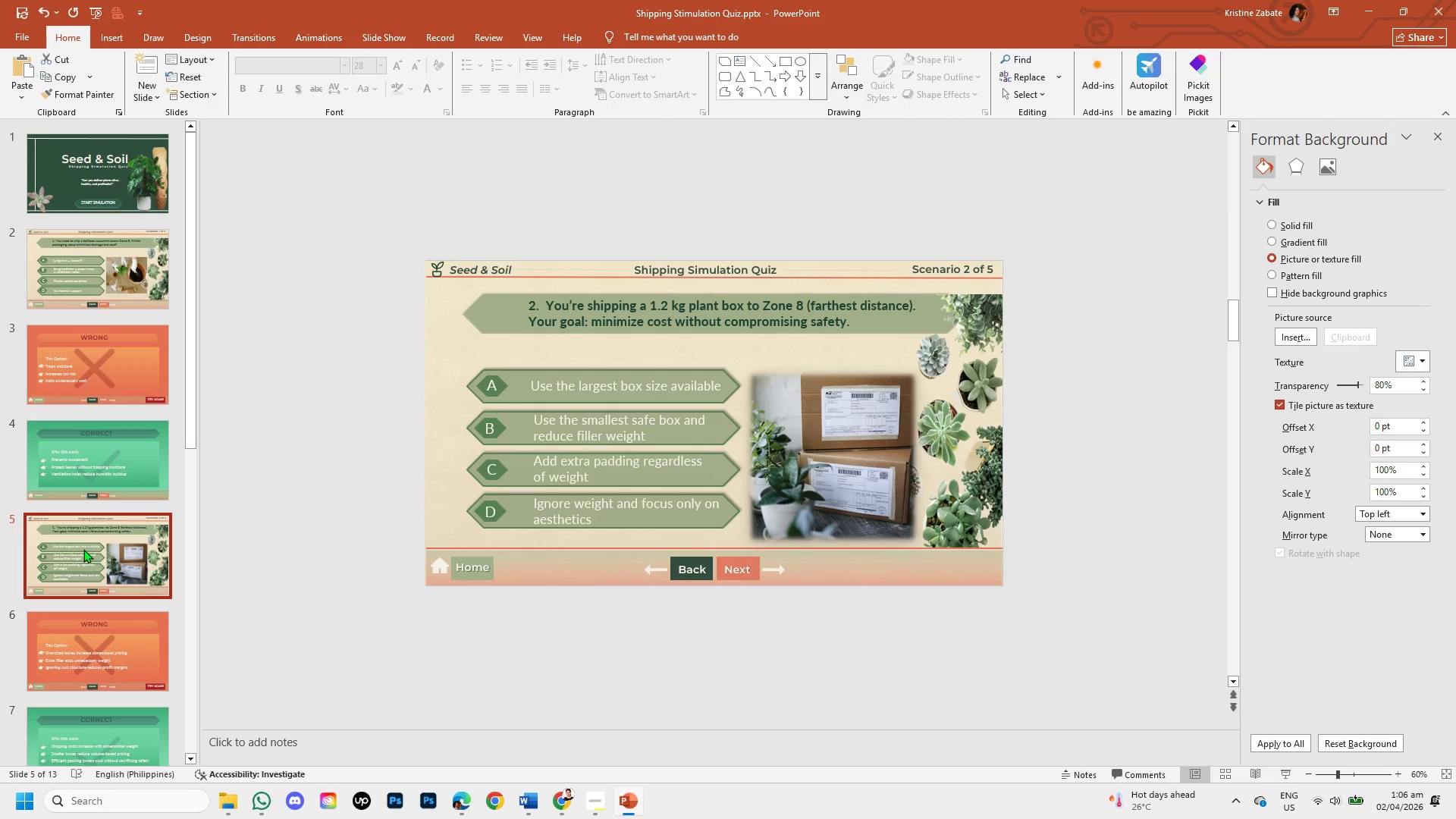 
scroll: coordinate [51, 533], scroll_direction: down, amount: 6.0
 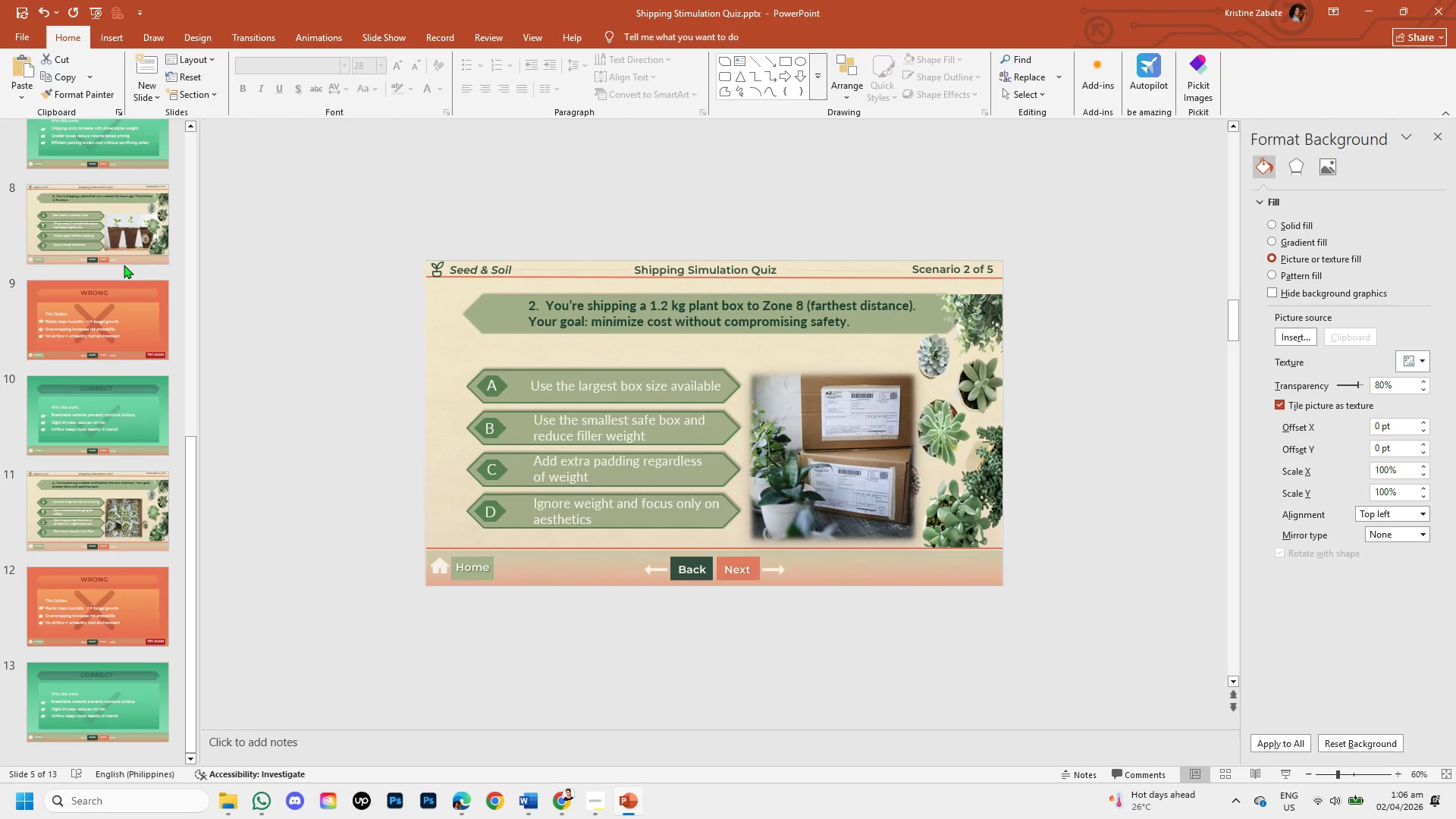 
left_click([124, 261])
 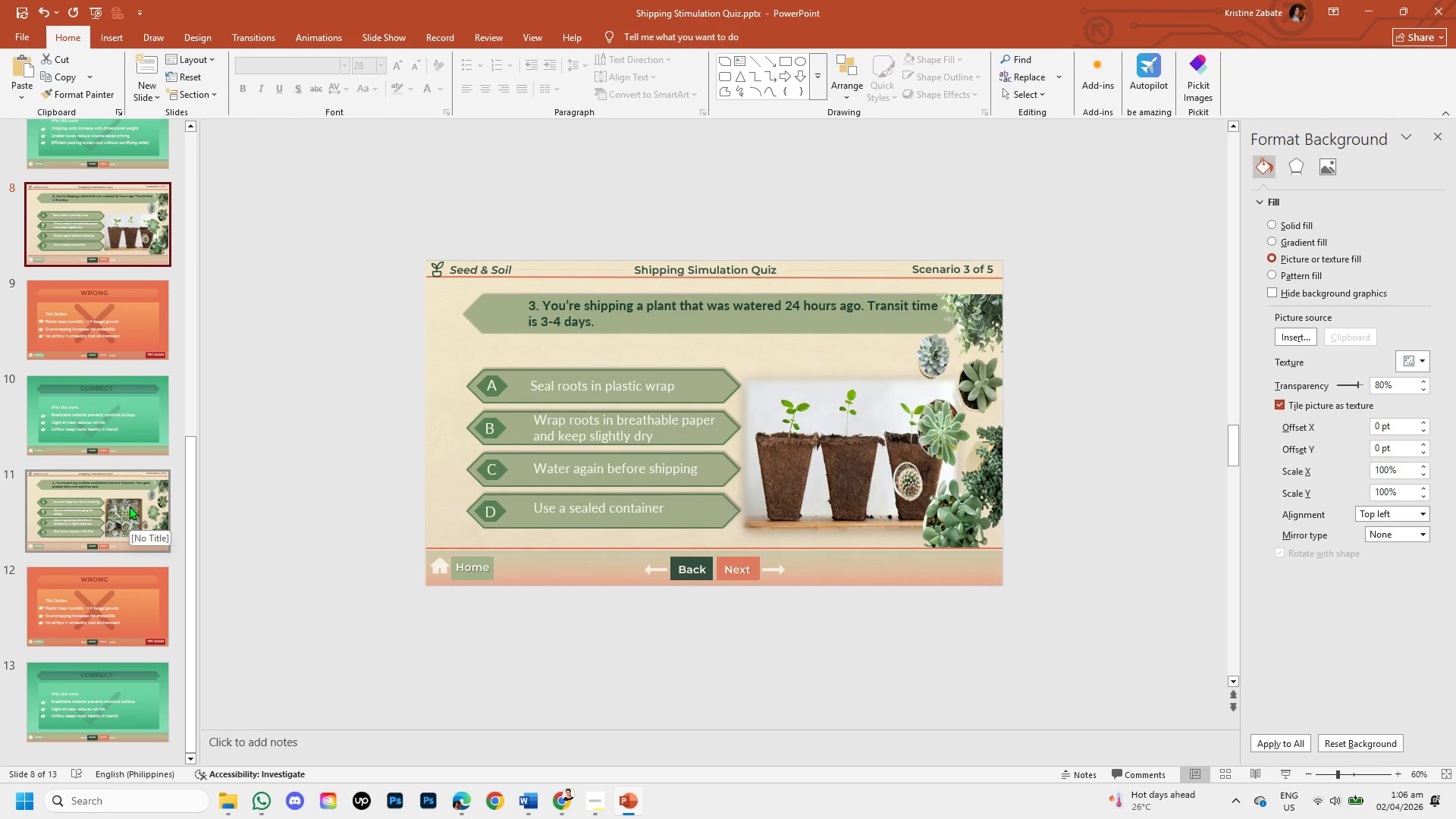 
left_click([128, 507])
 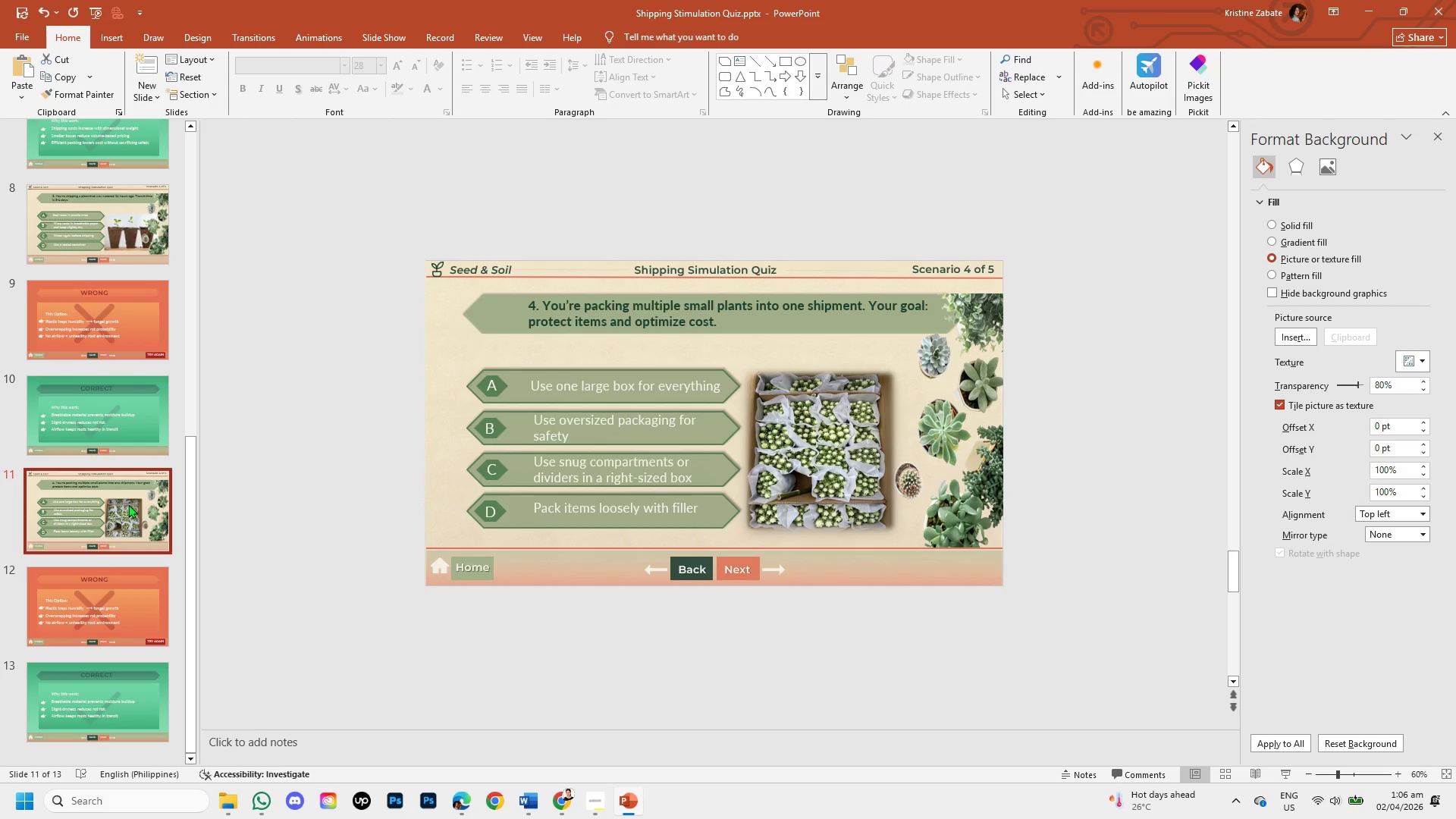 
scroll: coordinate [123, 505], scroll_direction: down, amount: 4.0
 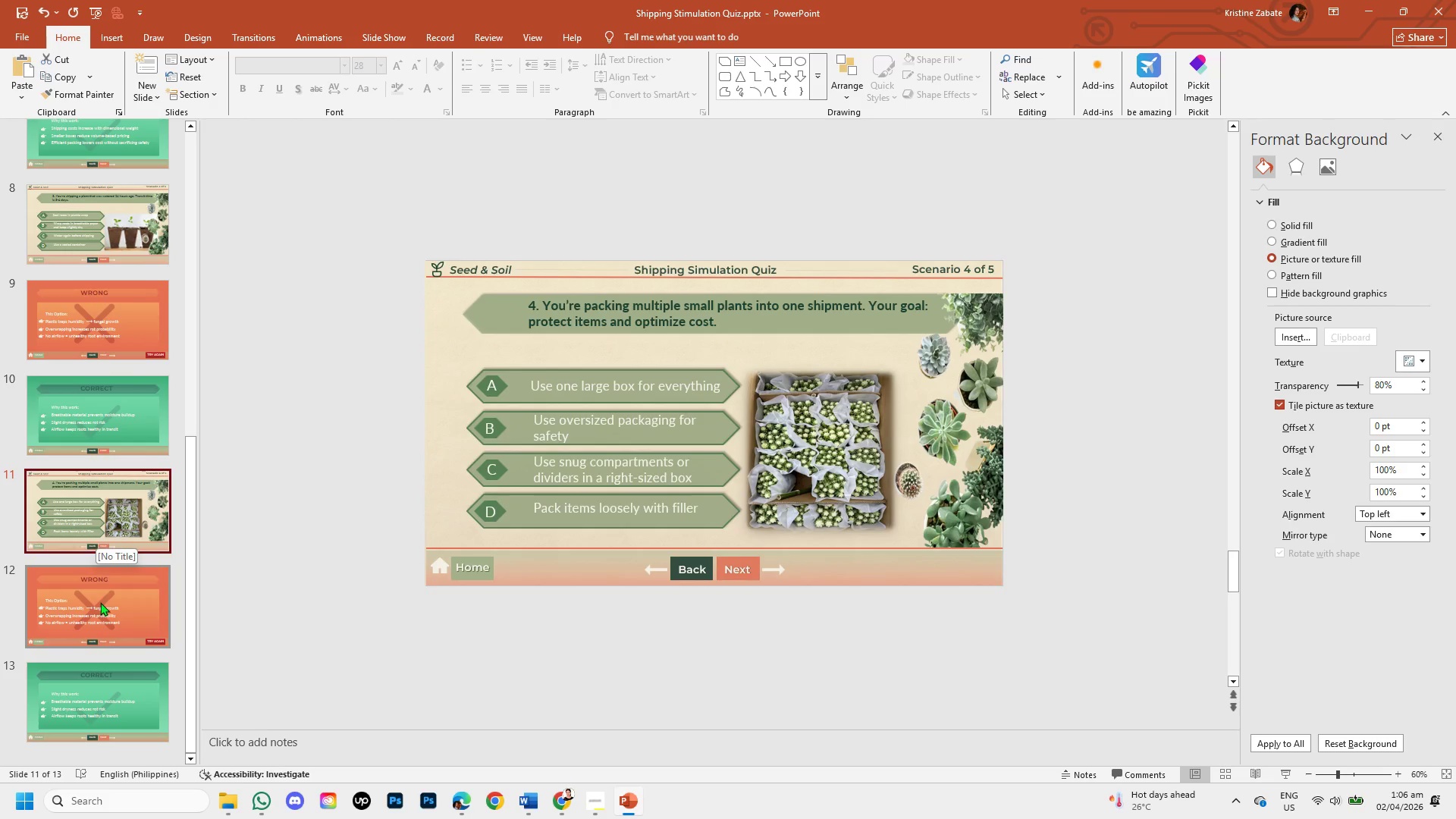 
left_click([100, 602])
 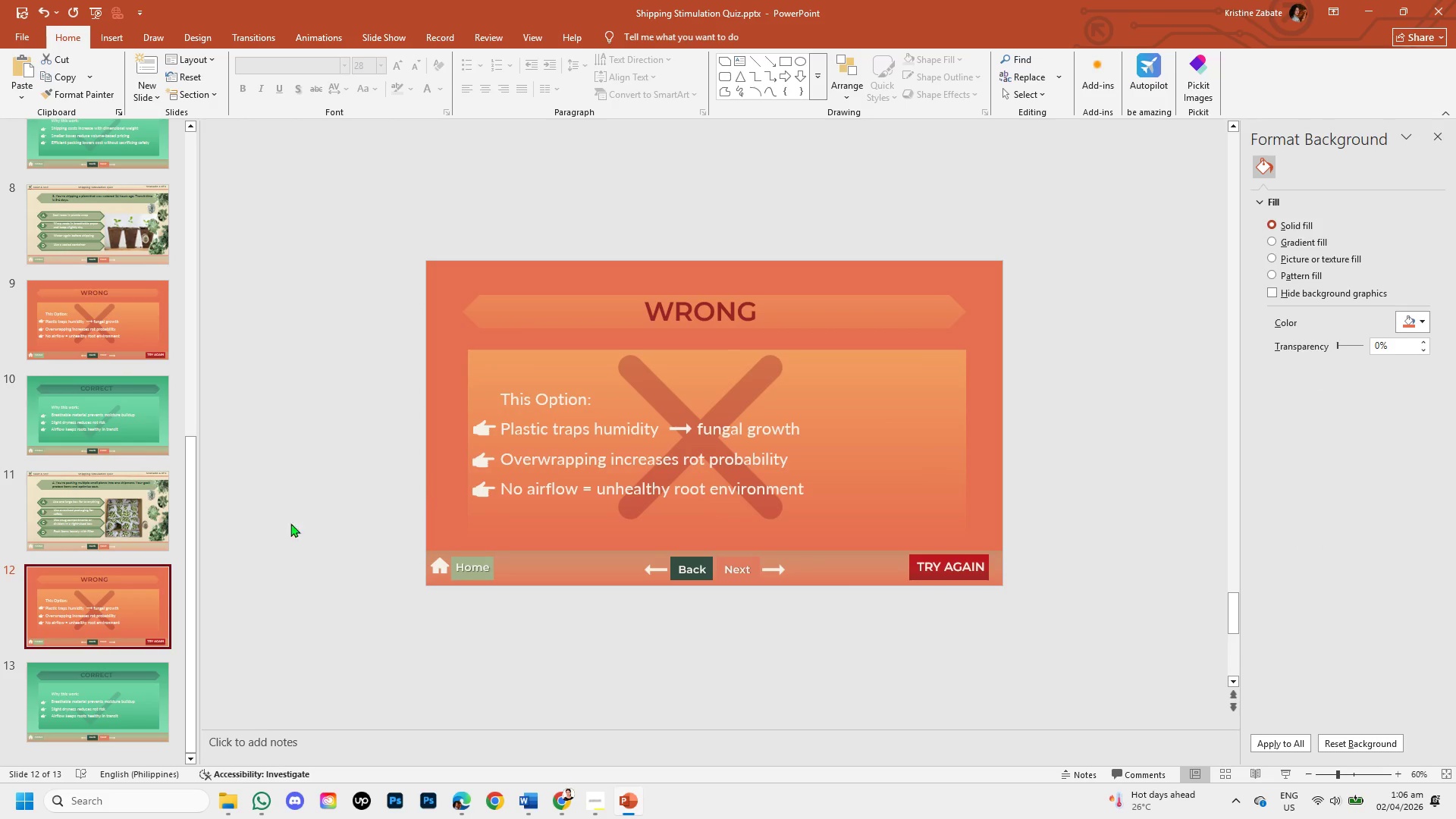 
left_click([136, 507])
 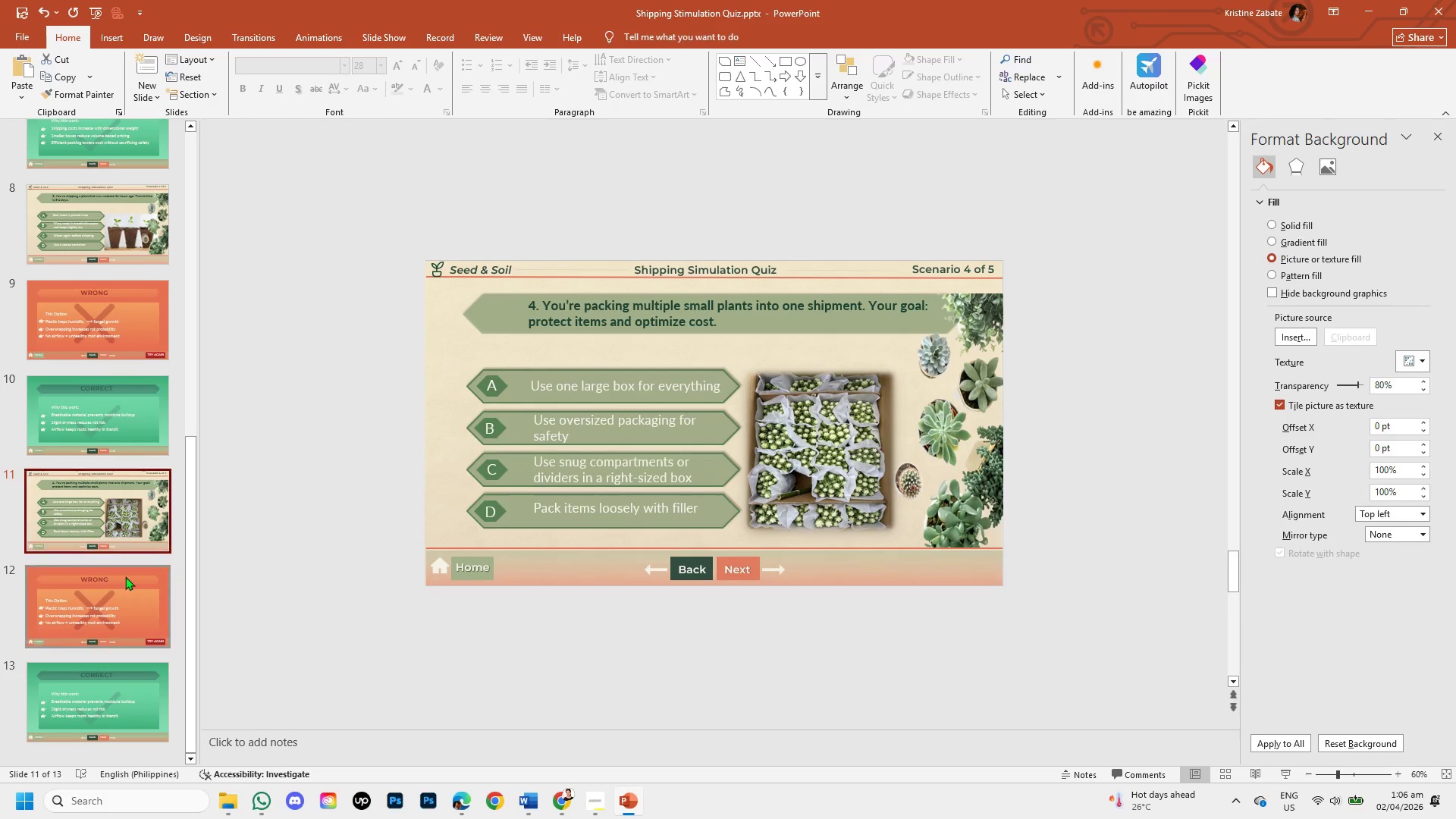 
left_click([125, 576])
 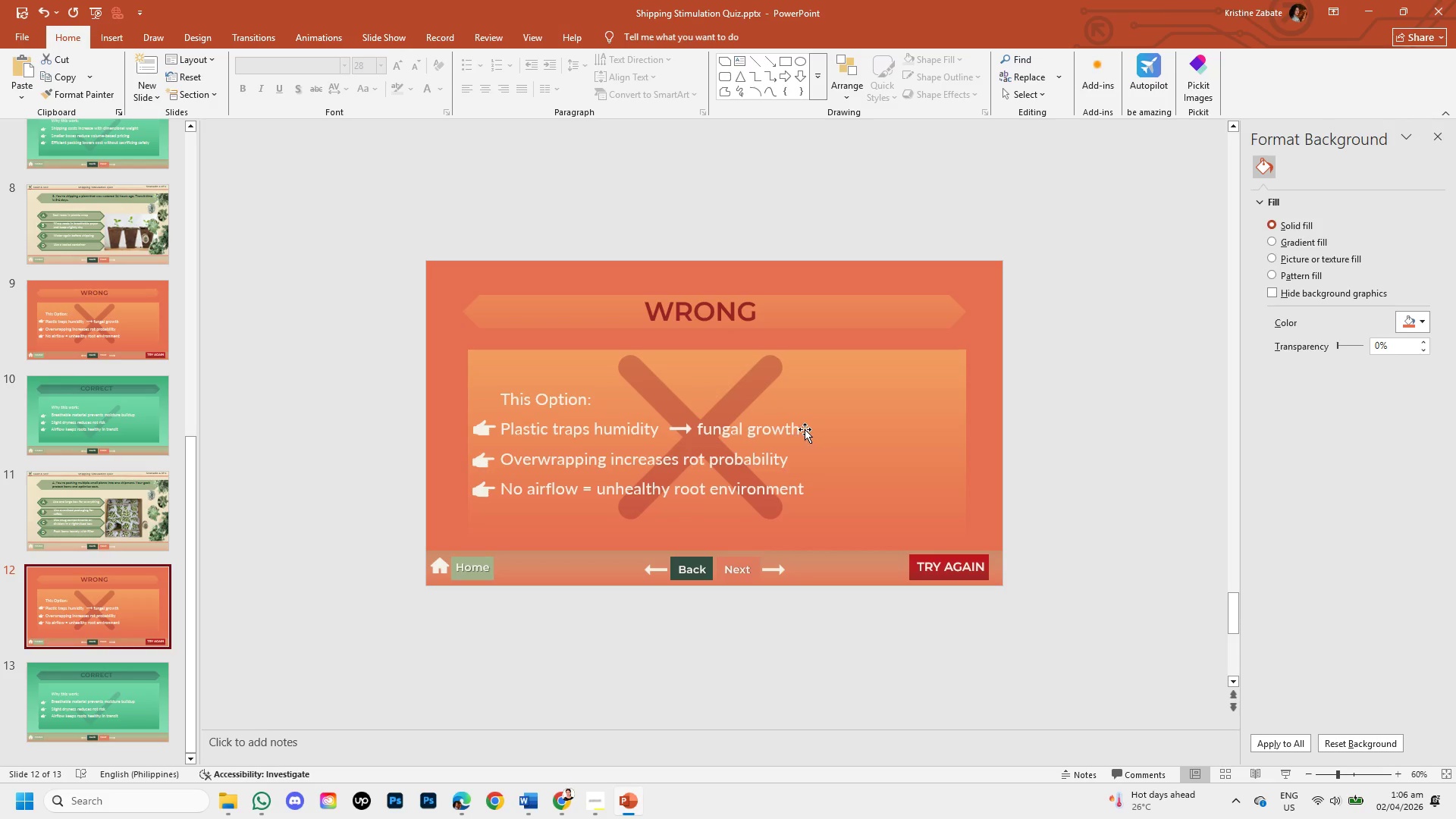 
left_click_drag(start_coordinate=[802, 429], to_coordinate=[550, 428])
 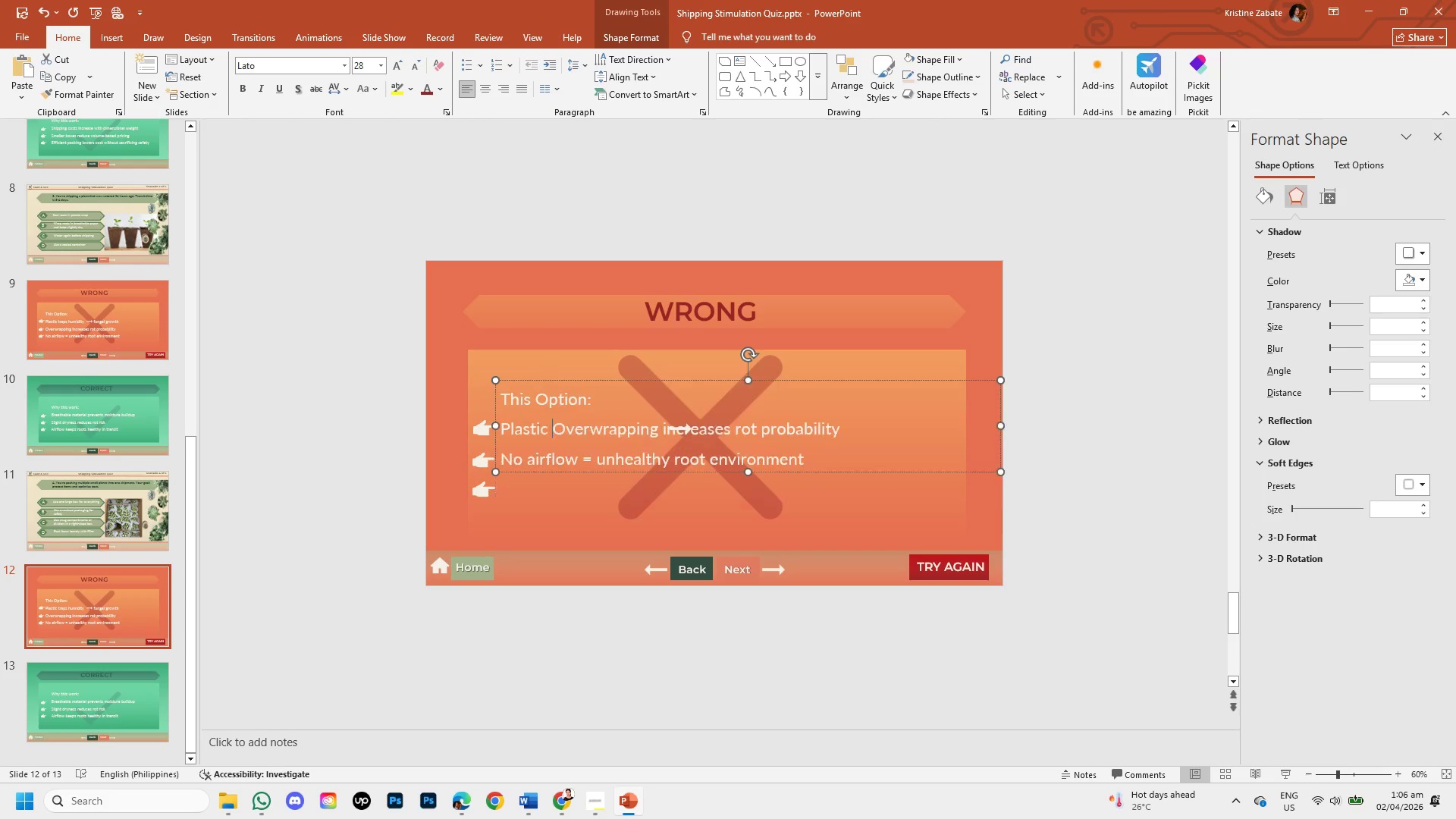 
key(Backspace)
 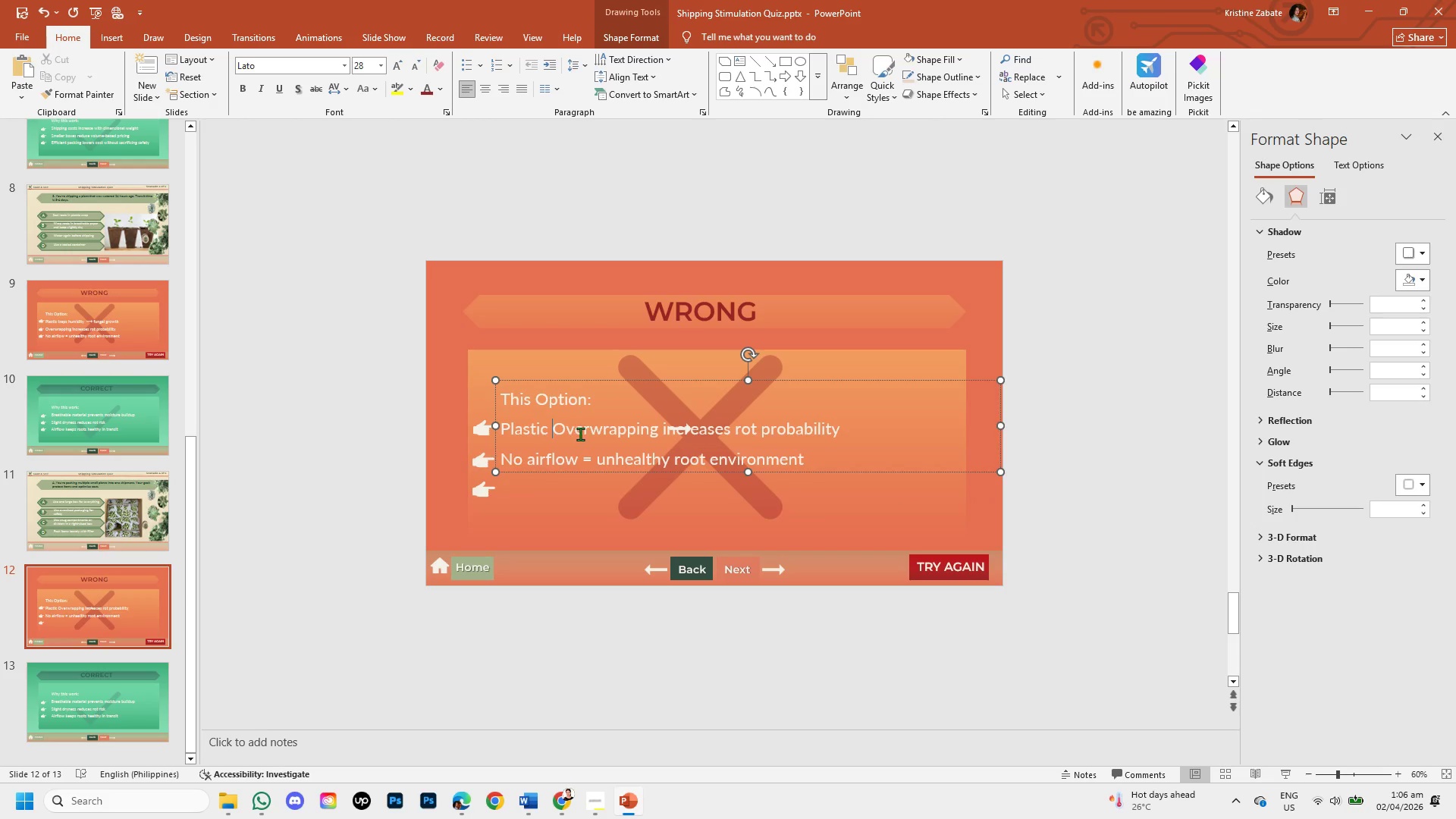 
key(Backspace)
 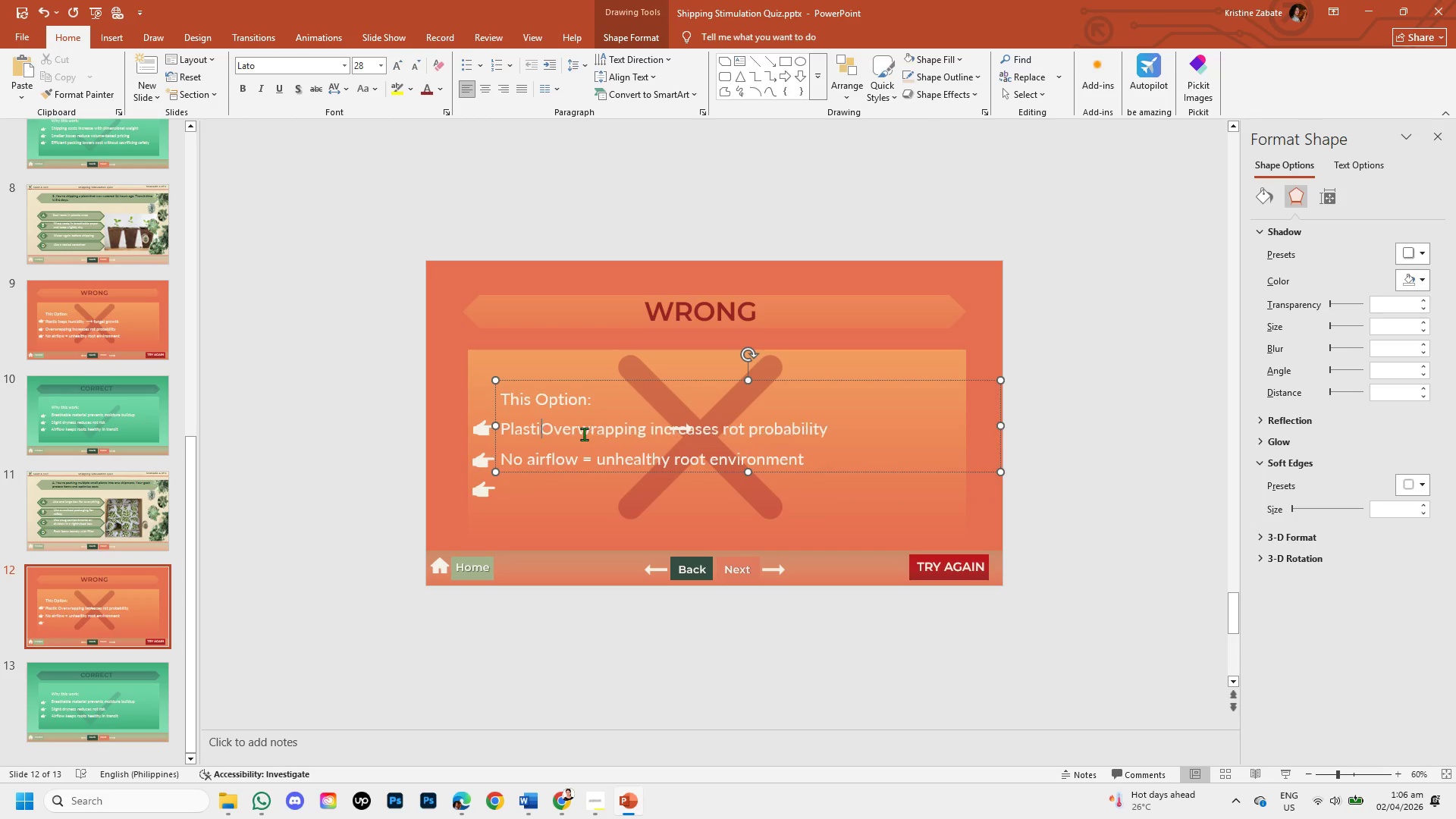 
key(Backspace)
 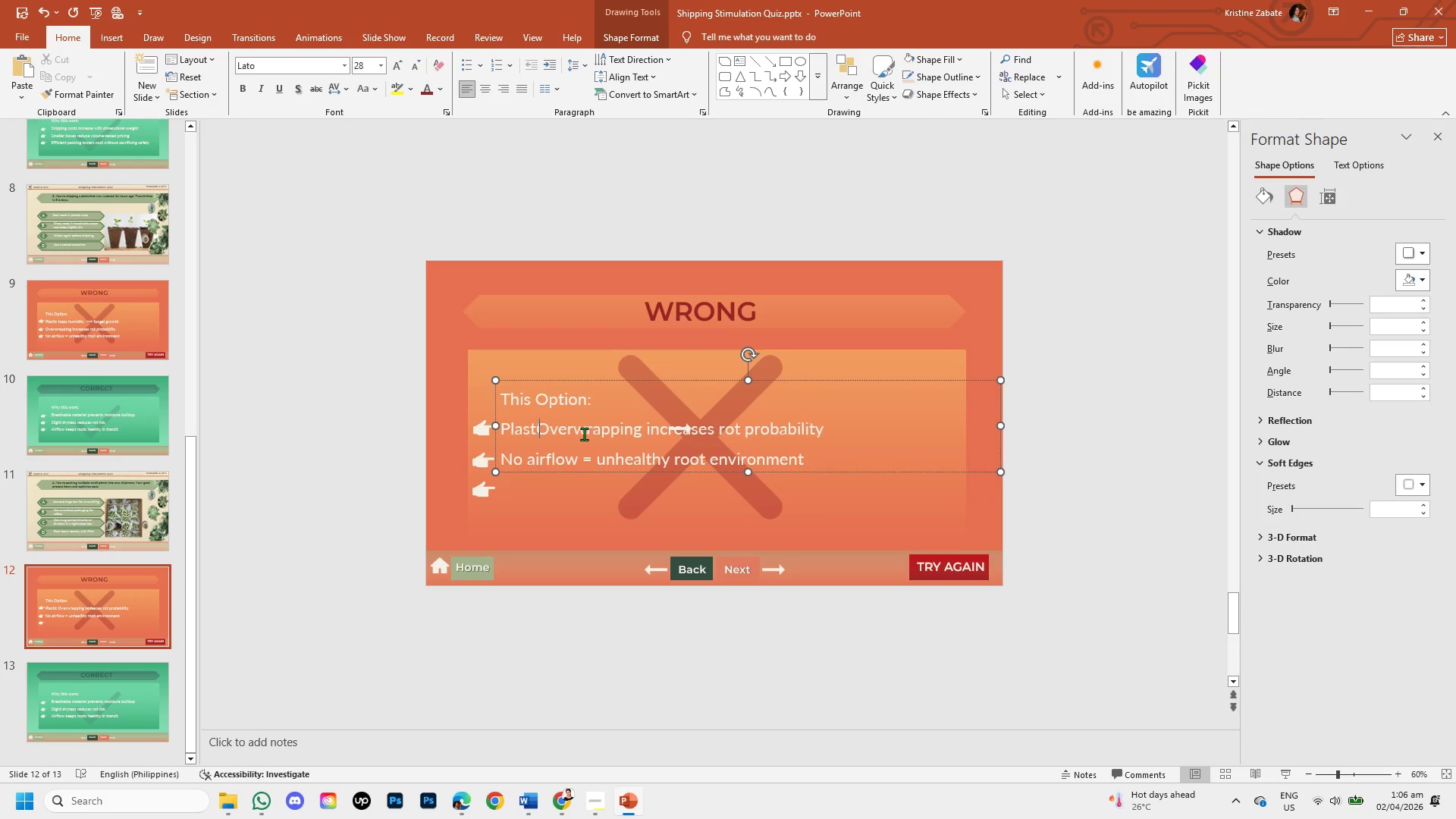 
key(Backspace)
 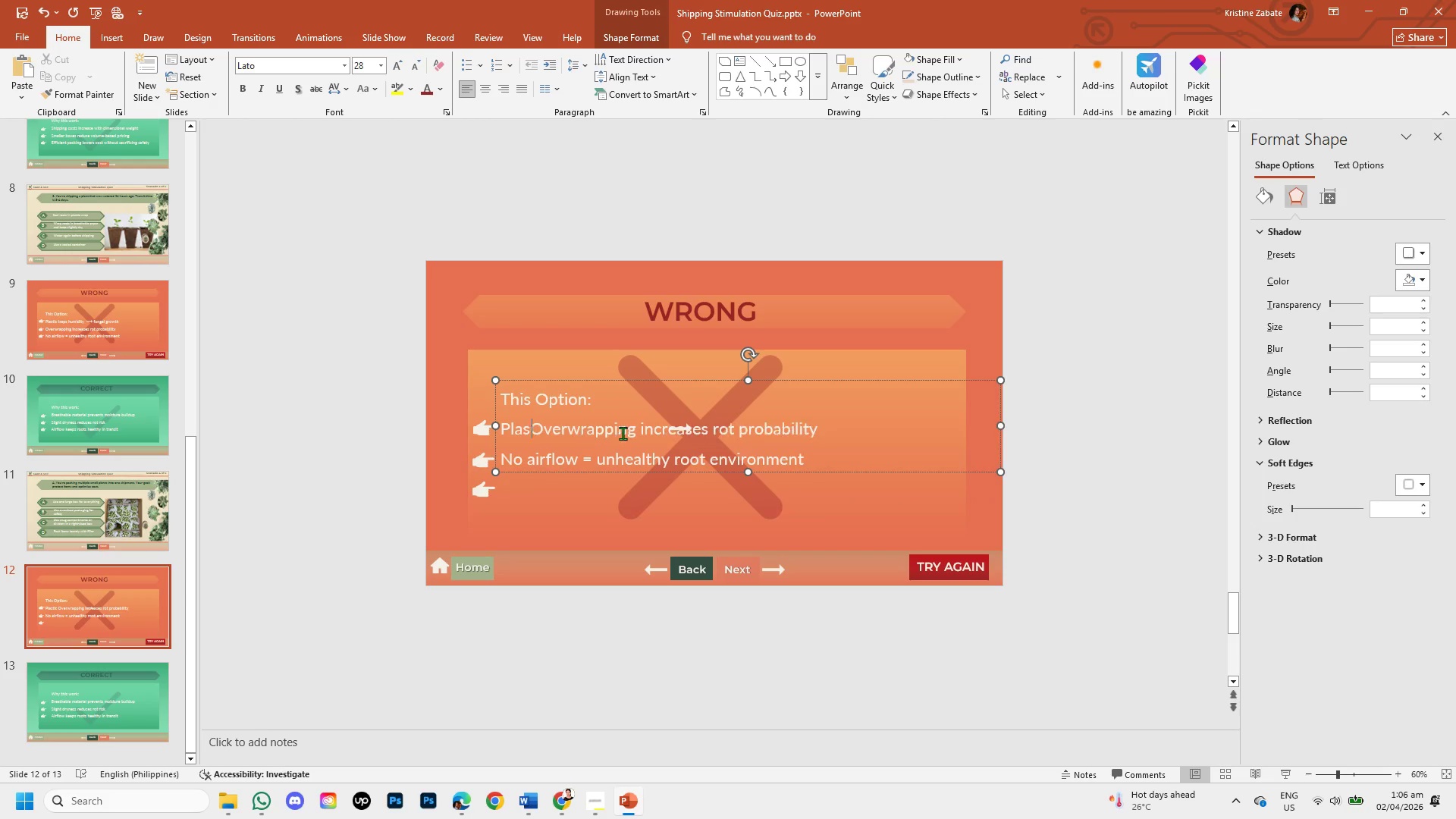 
key(Backspace)
 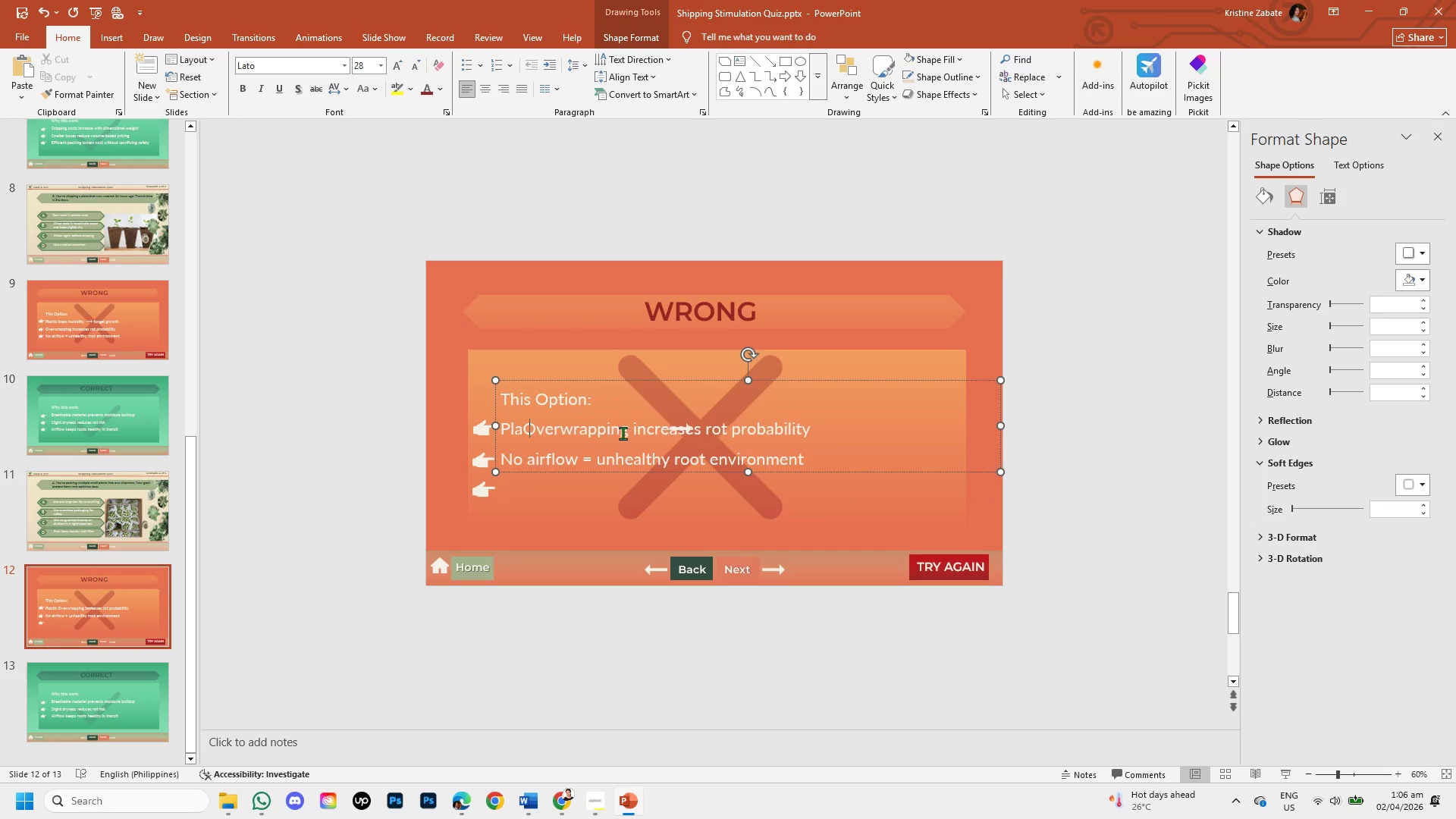 
key(Backspace)
 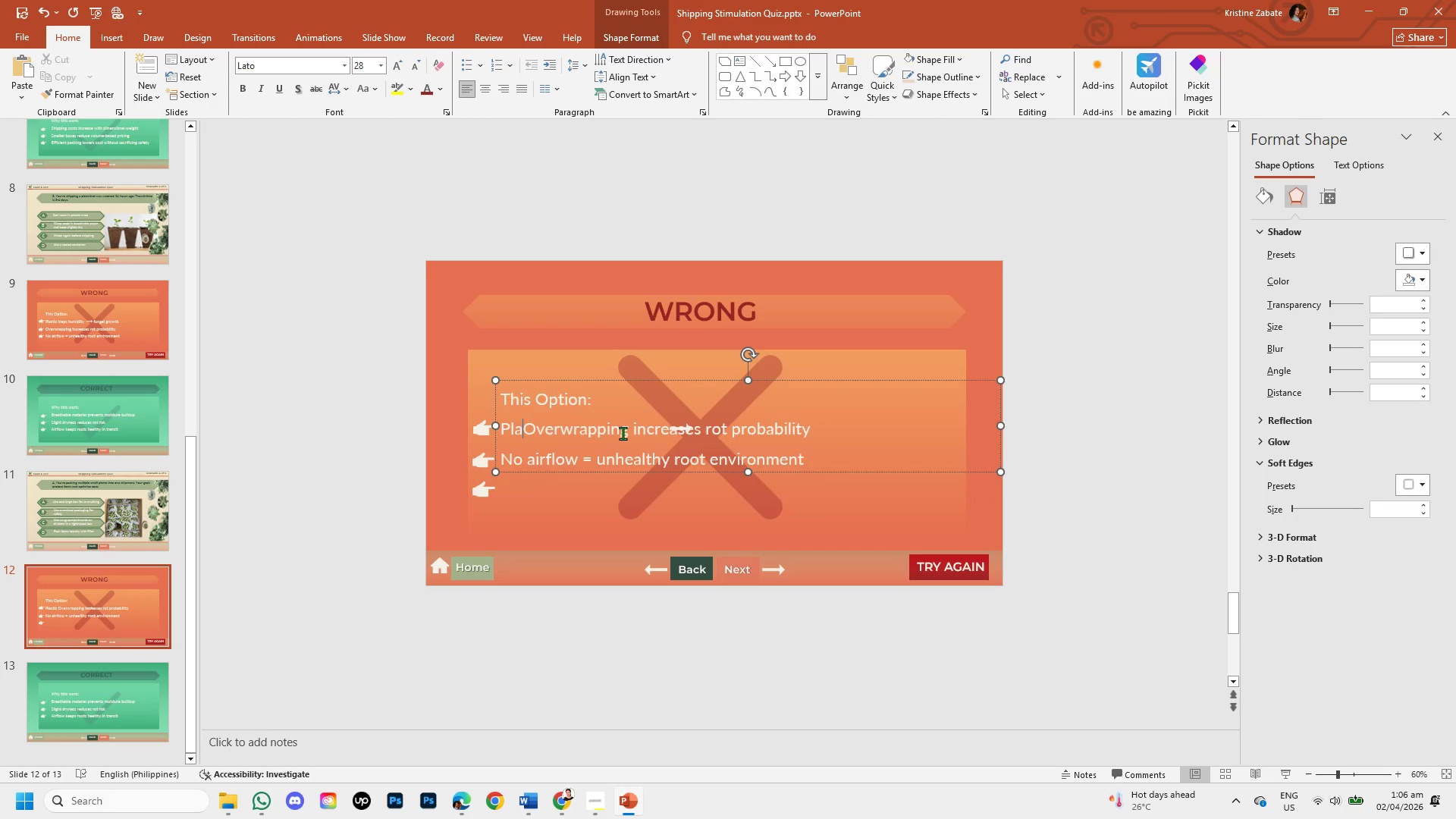 
key(Backspace)
 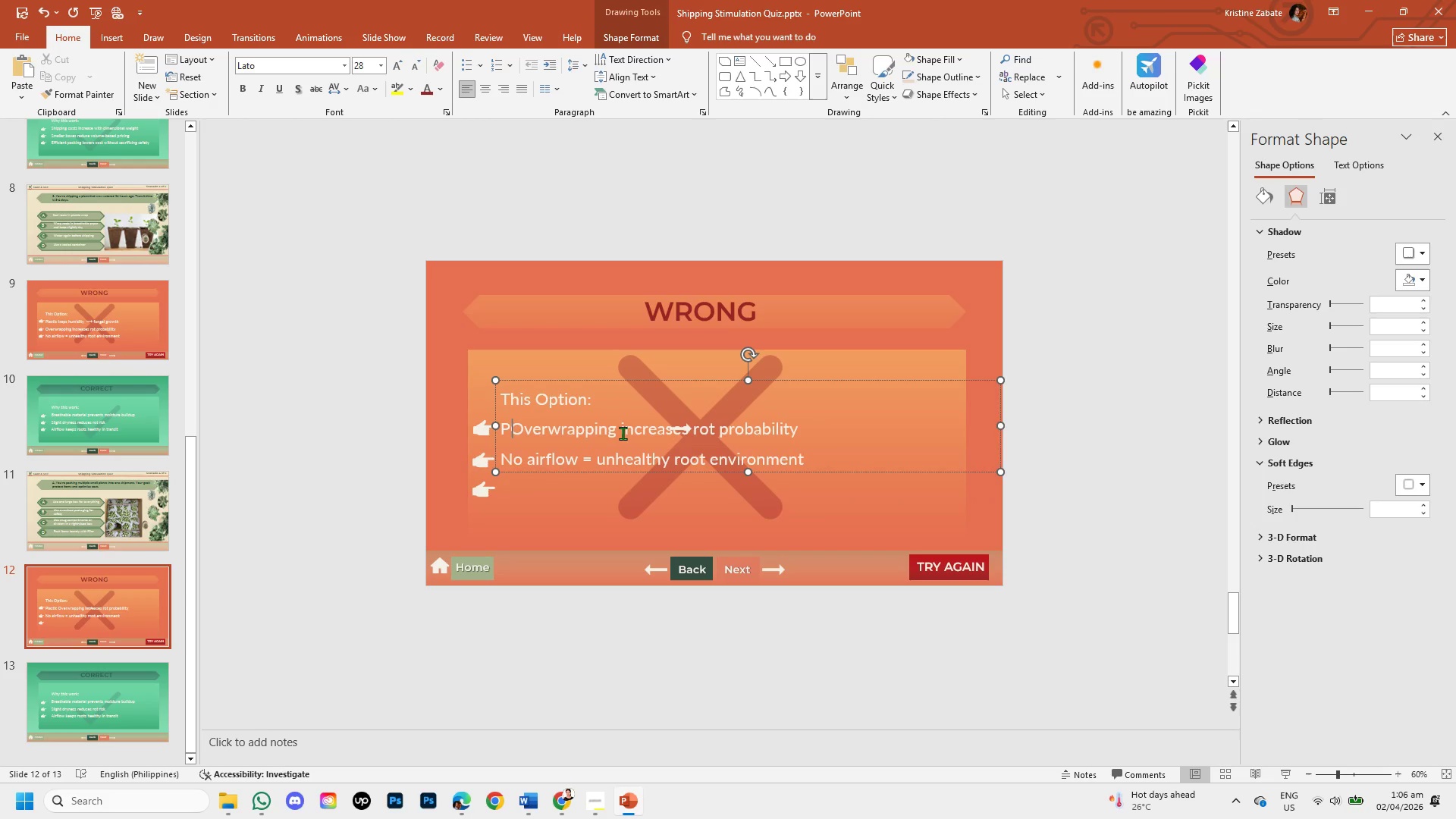 
key(Backspace)
 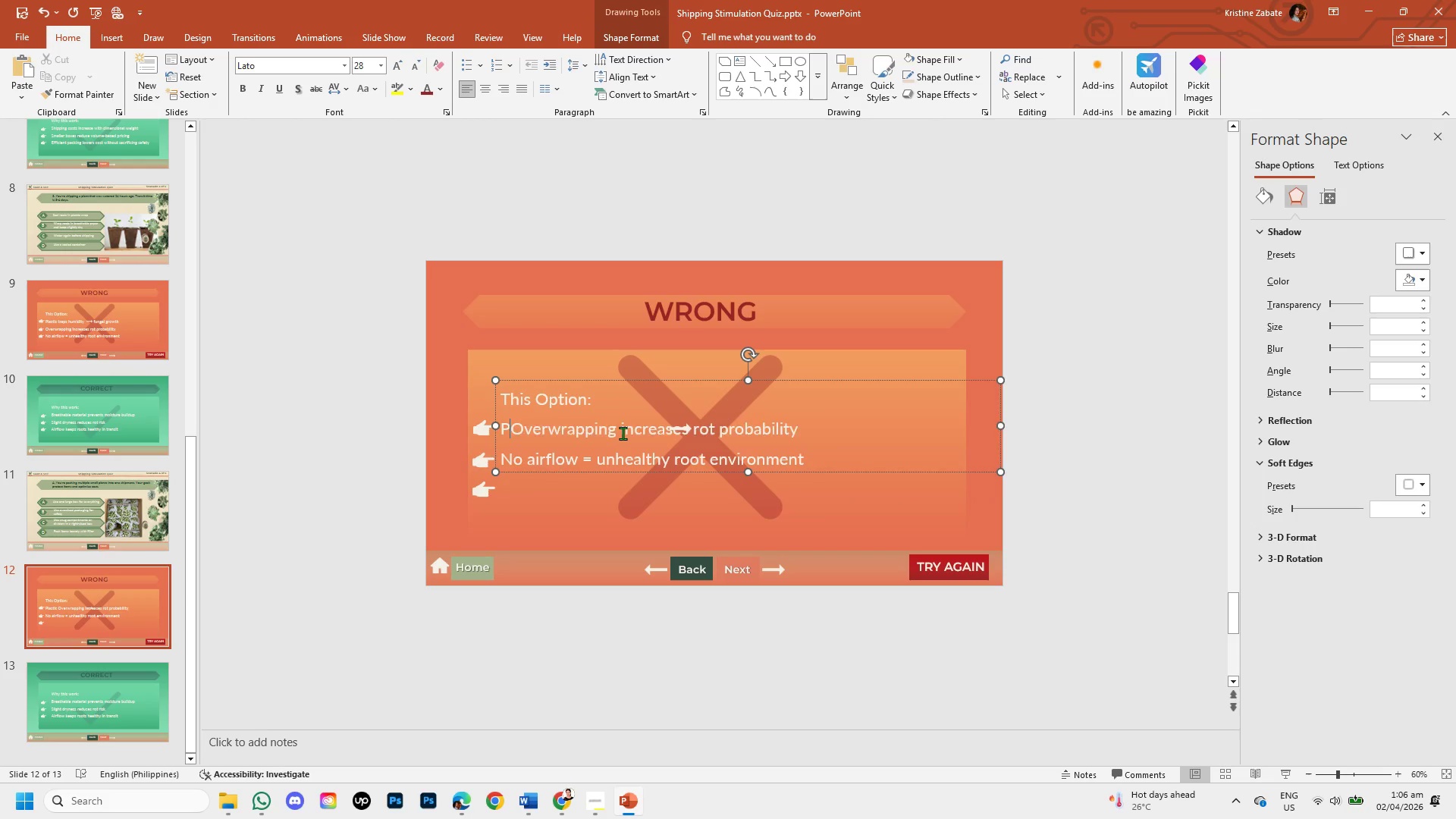 
key(Backspace)
 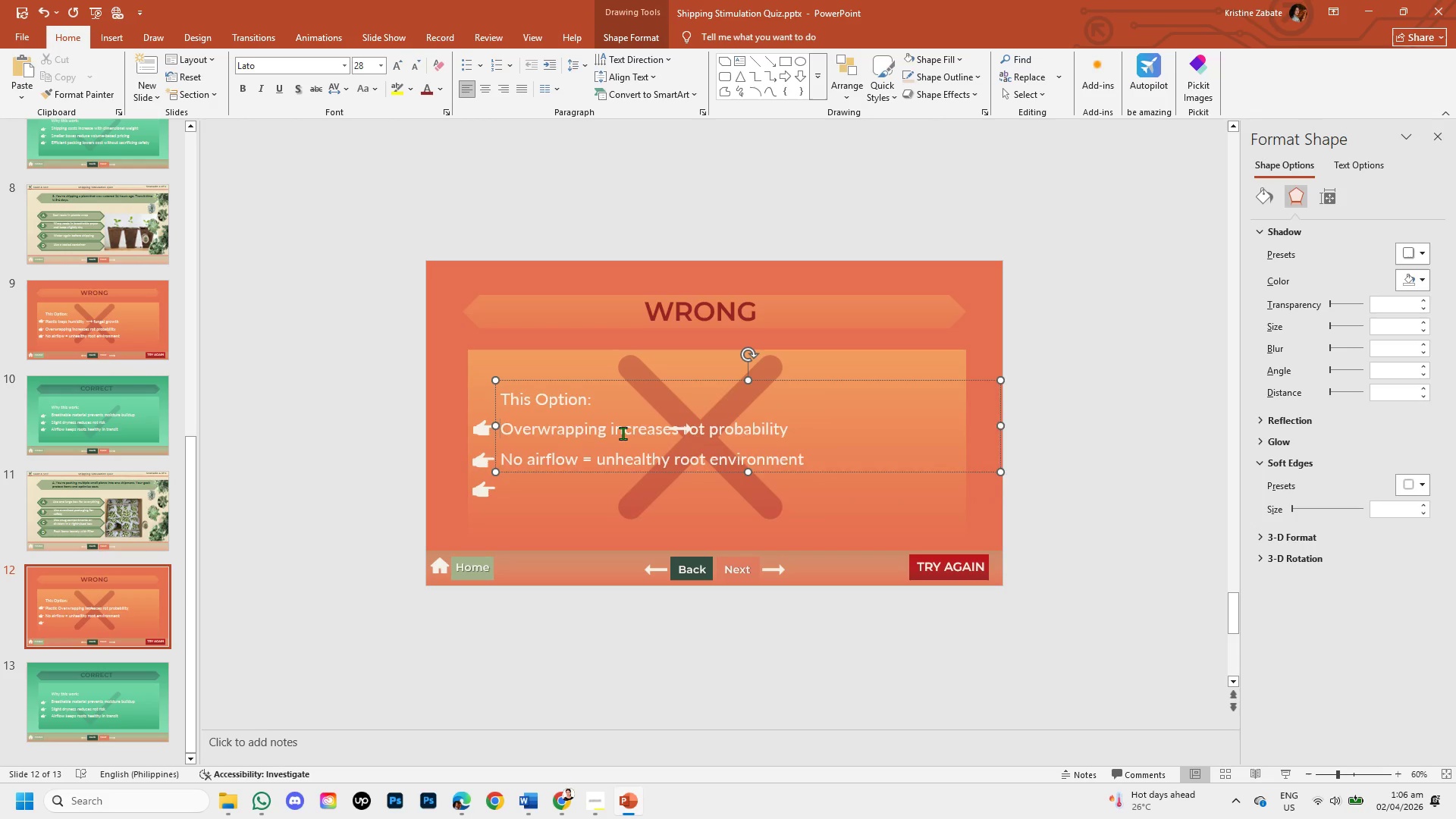 
key(Backspace)
 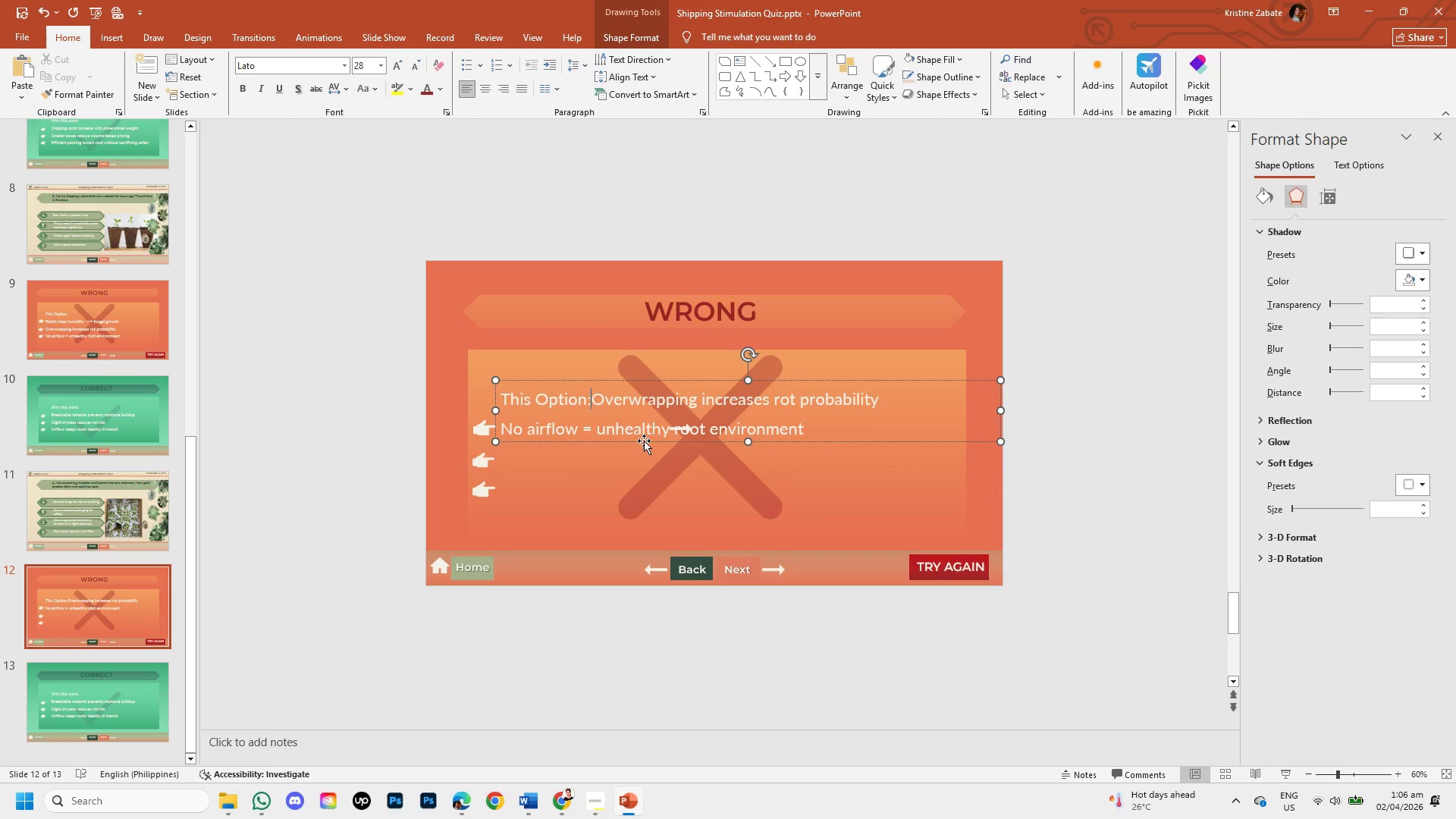 
key(Enter)
 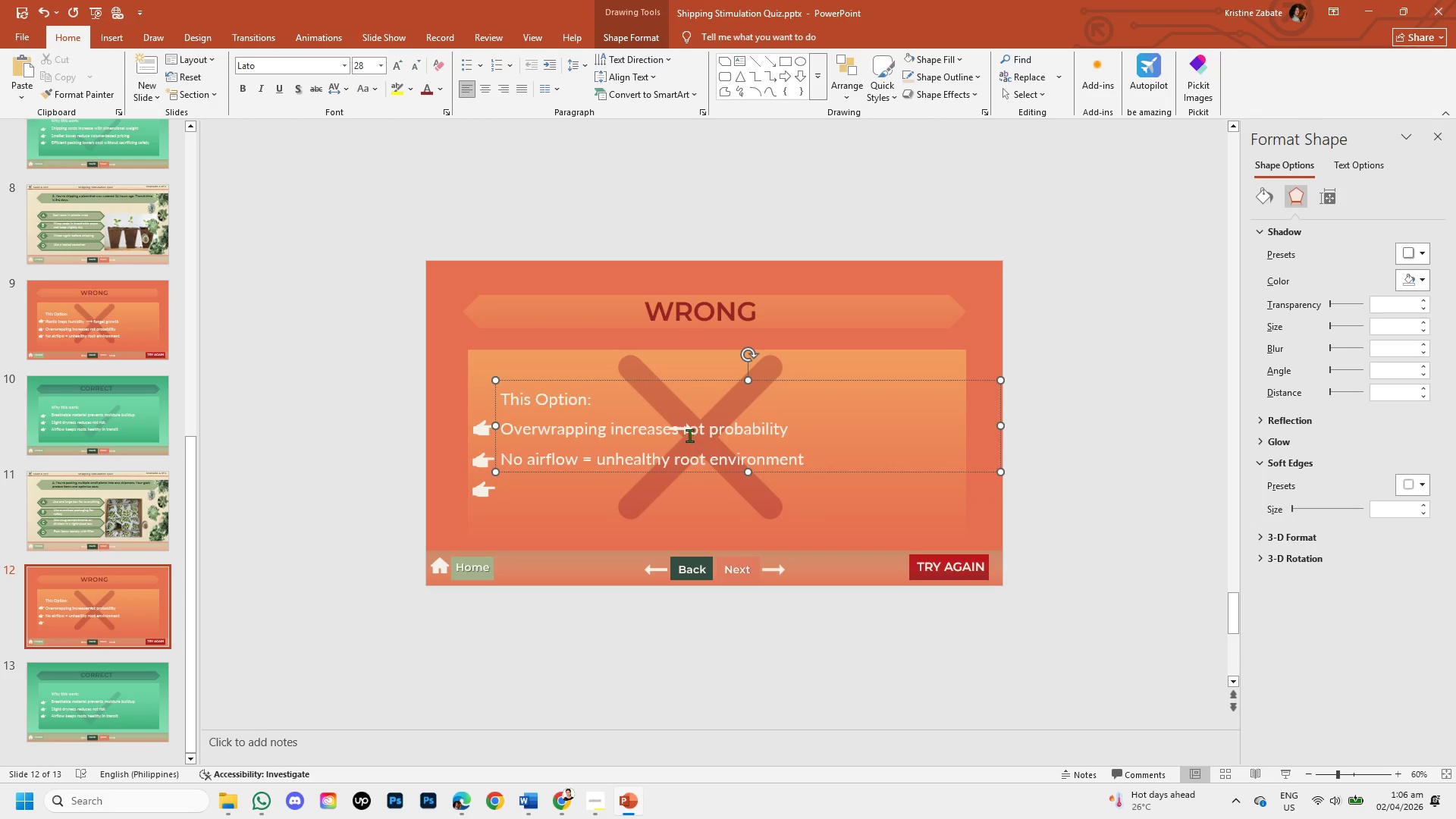 
left_click([689, 430])
 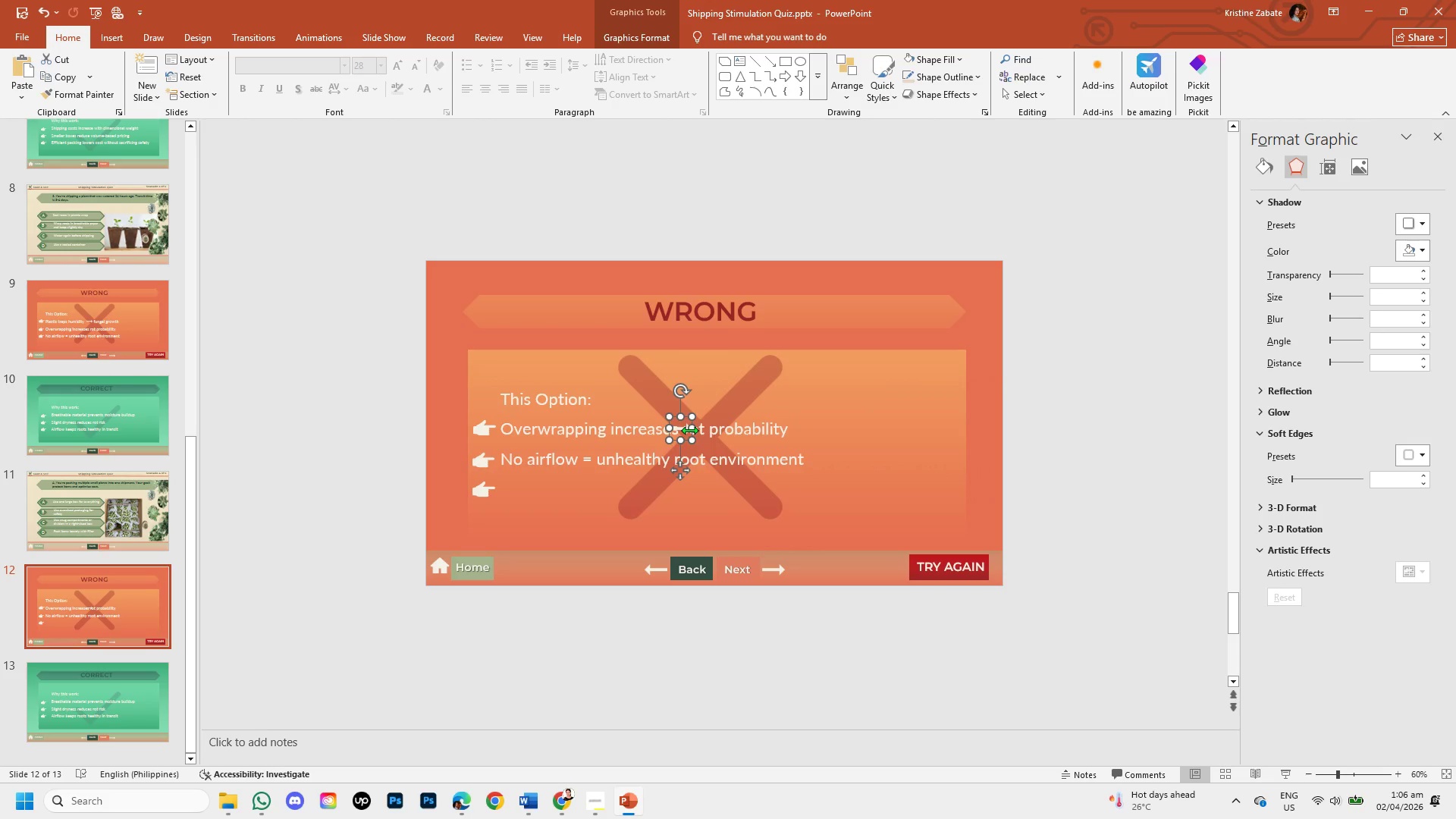 
key(Backspace)
 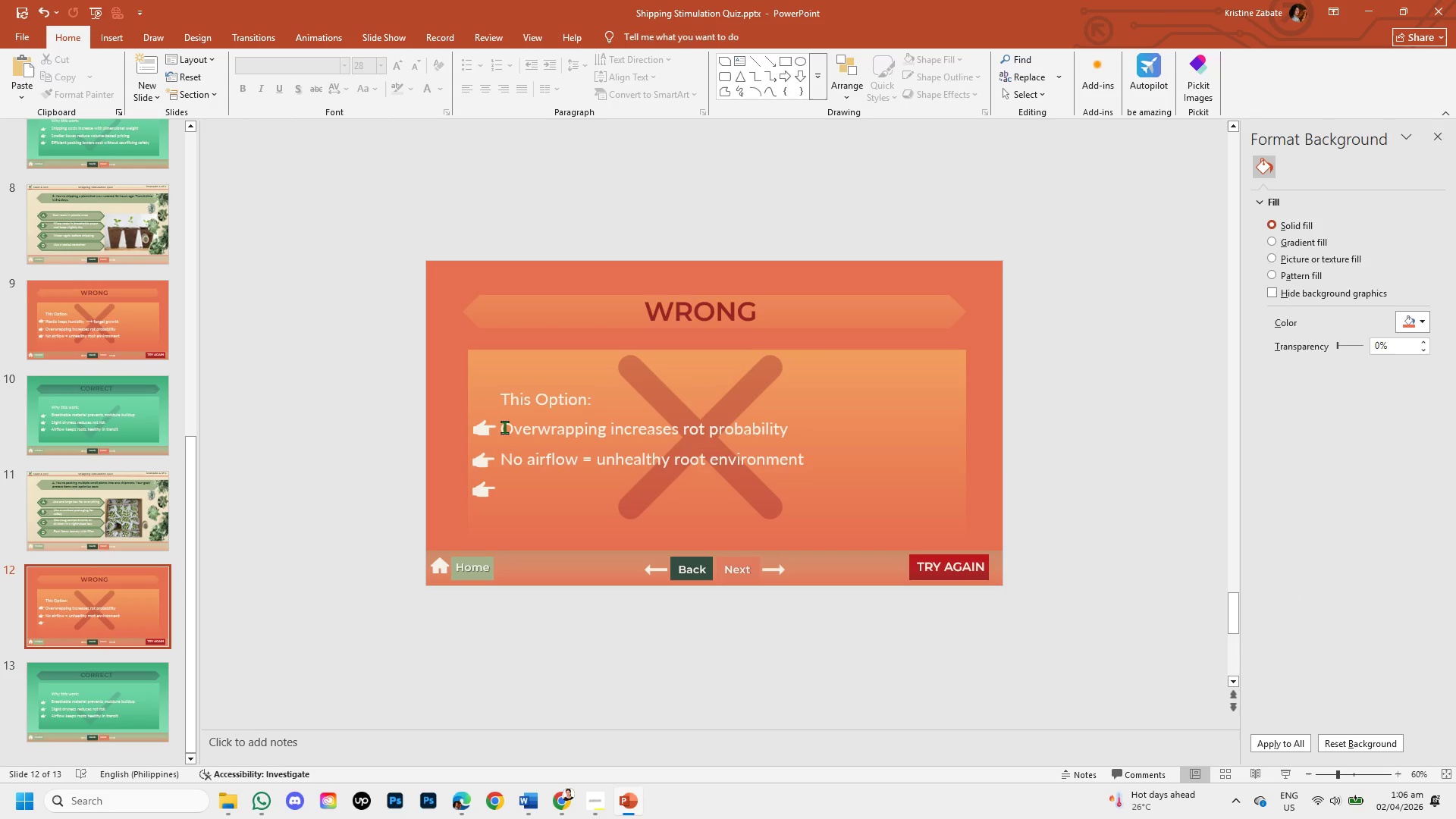 
left_click([504, 427])
 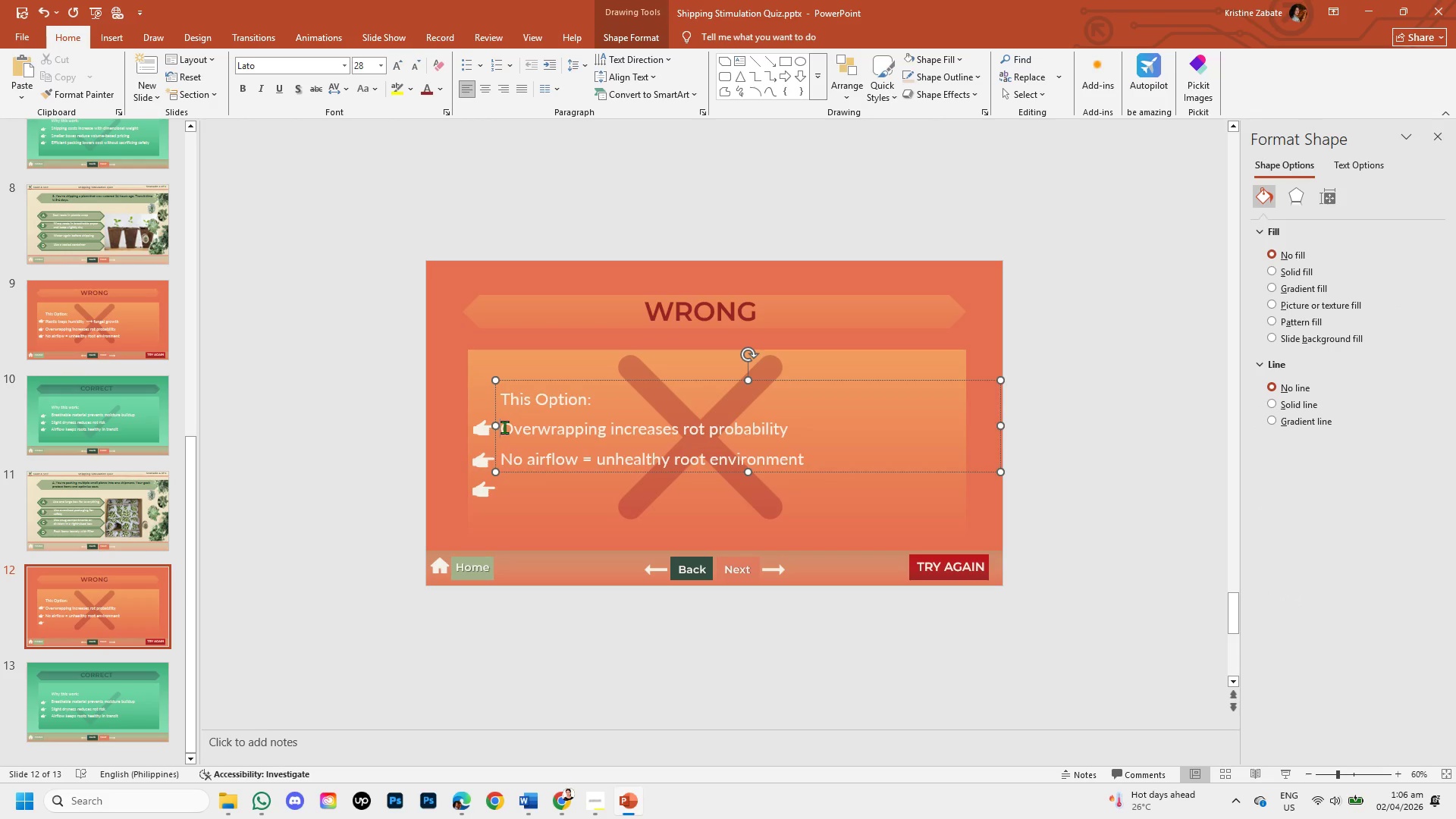 
wait(8.75)
 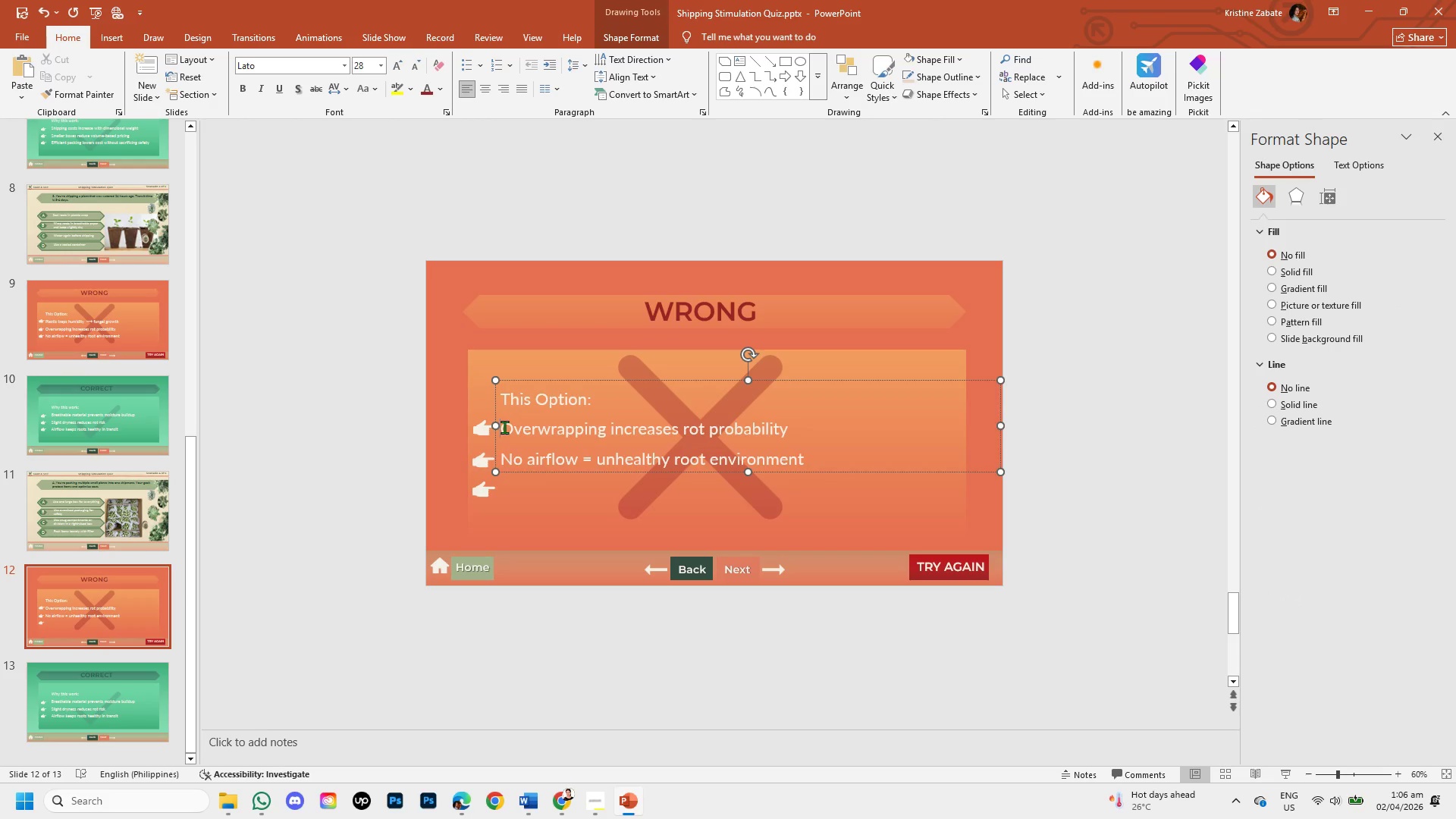 
type(Oversized)
 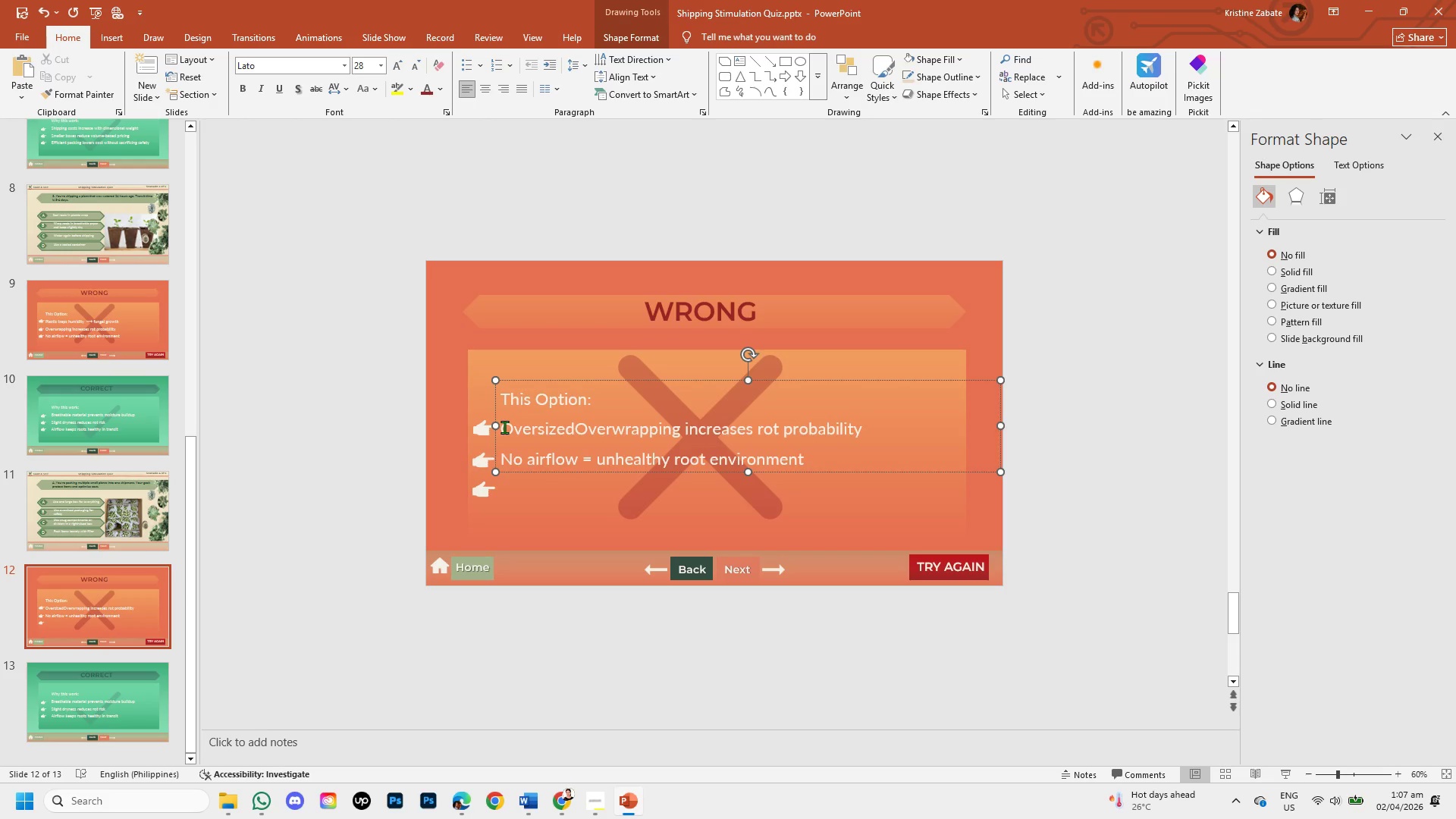 
key(Enter)
 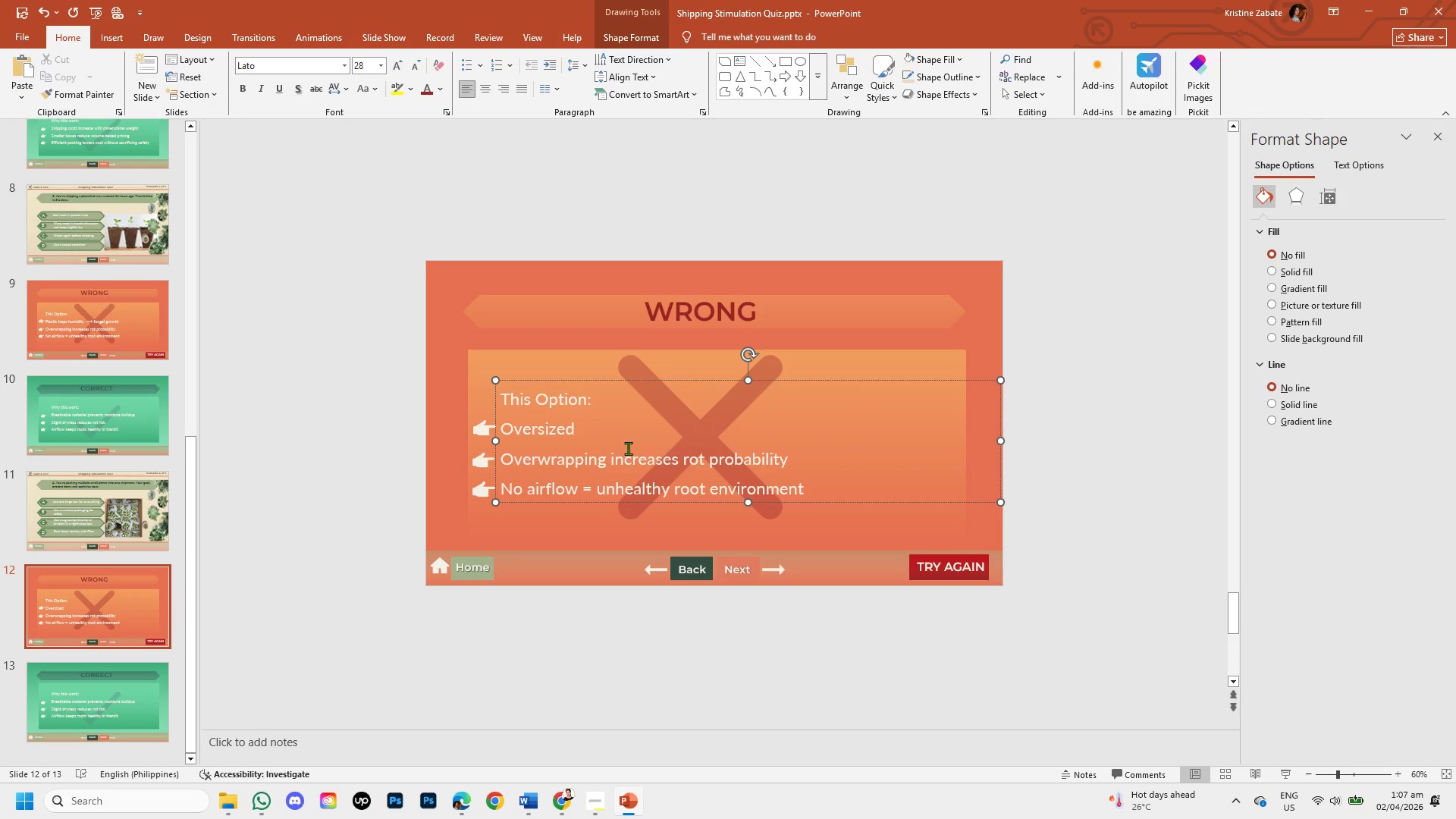 
left_click([589, 432])
 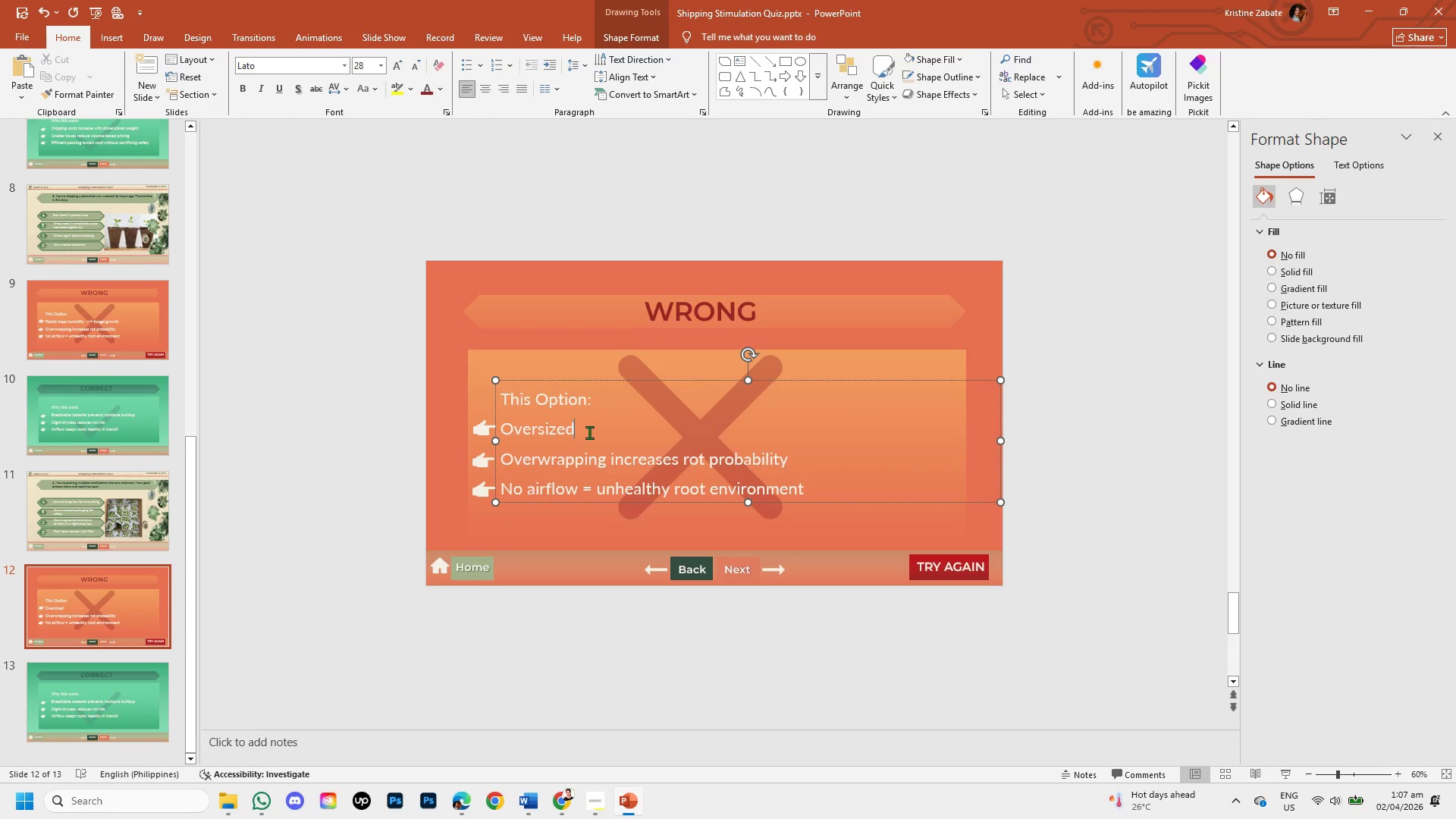 
type( boxes increases )
key(Backspace)
key(Backspace)
type(c)
key(Backspace)
type( cost)
 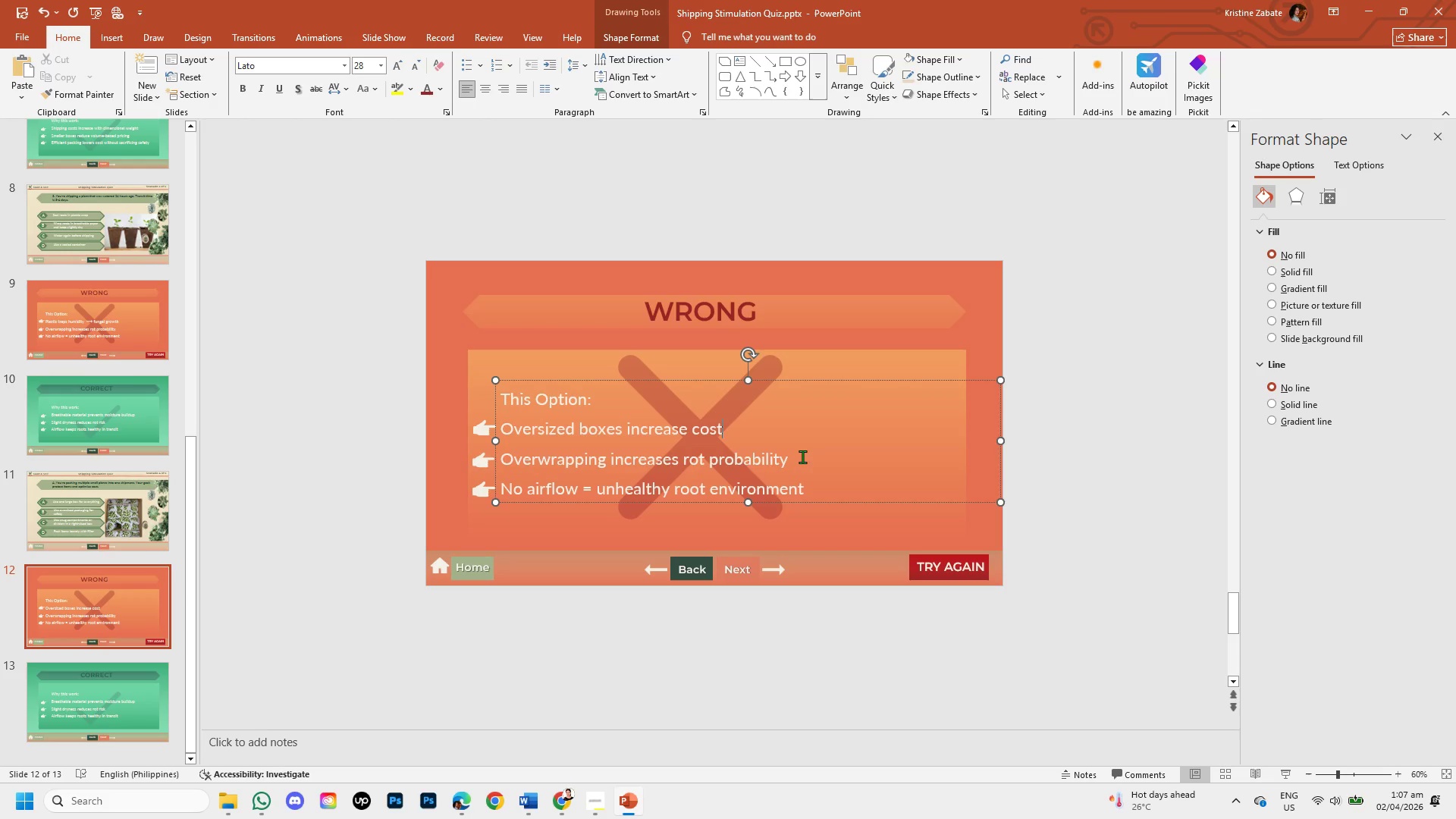 
left_click_drag(start_coordinate=[797, 456], to_coordinate=[554, 469])
 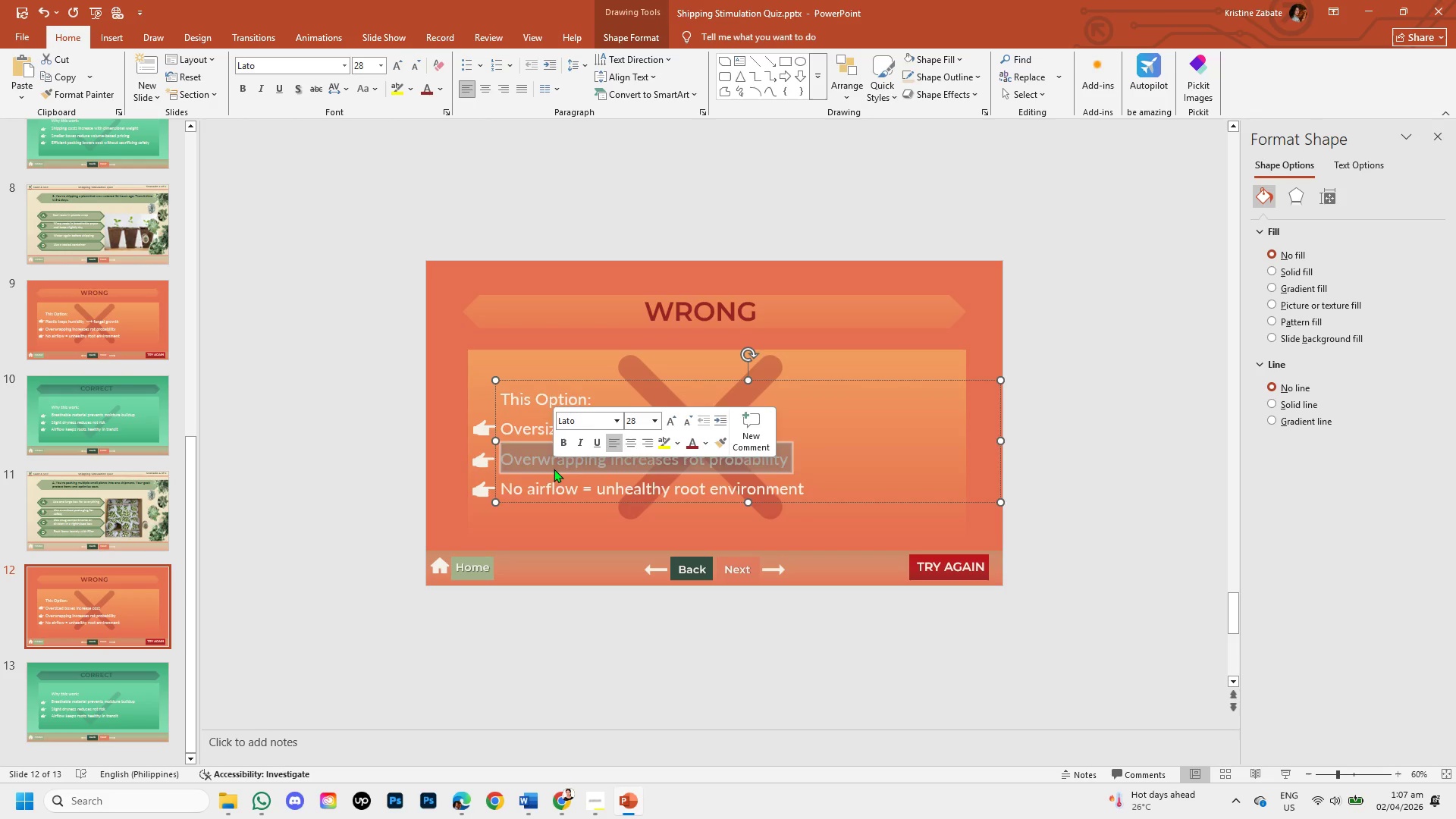 
key(Backspace)
 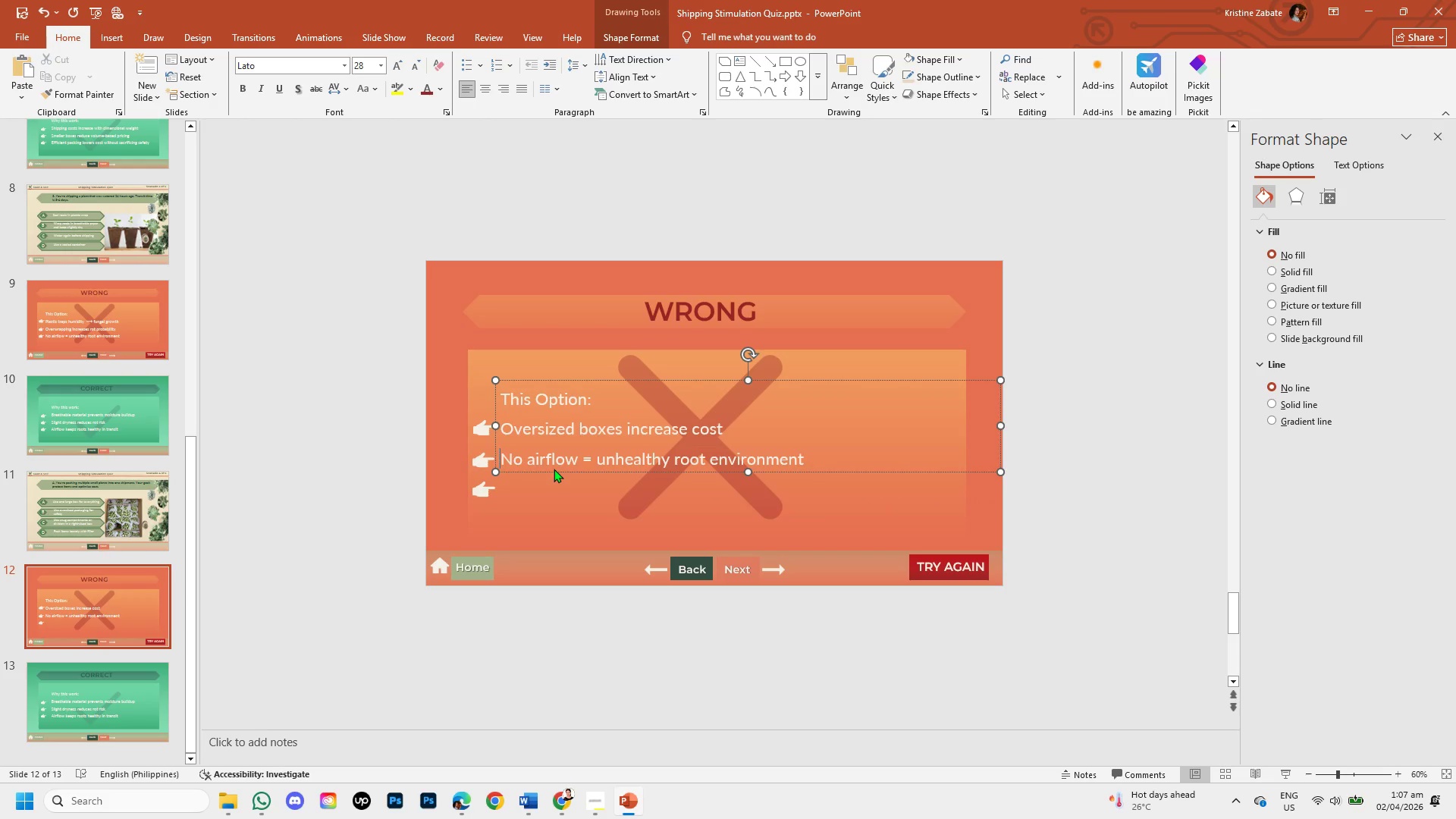 
key(Enter)
 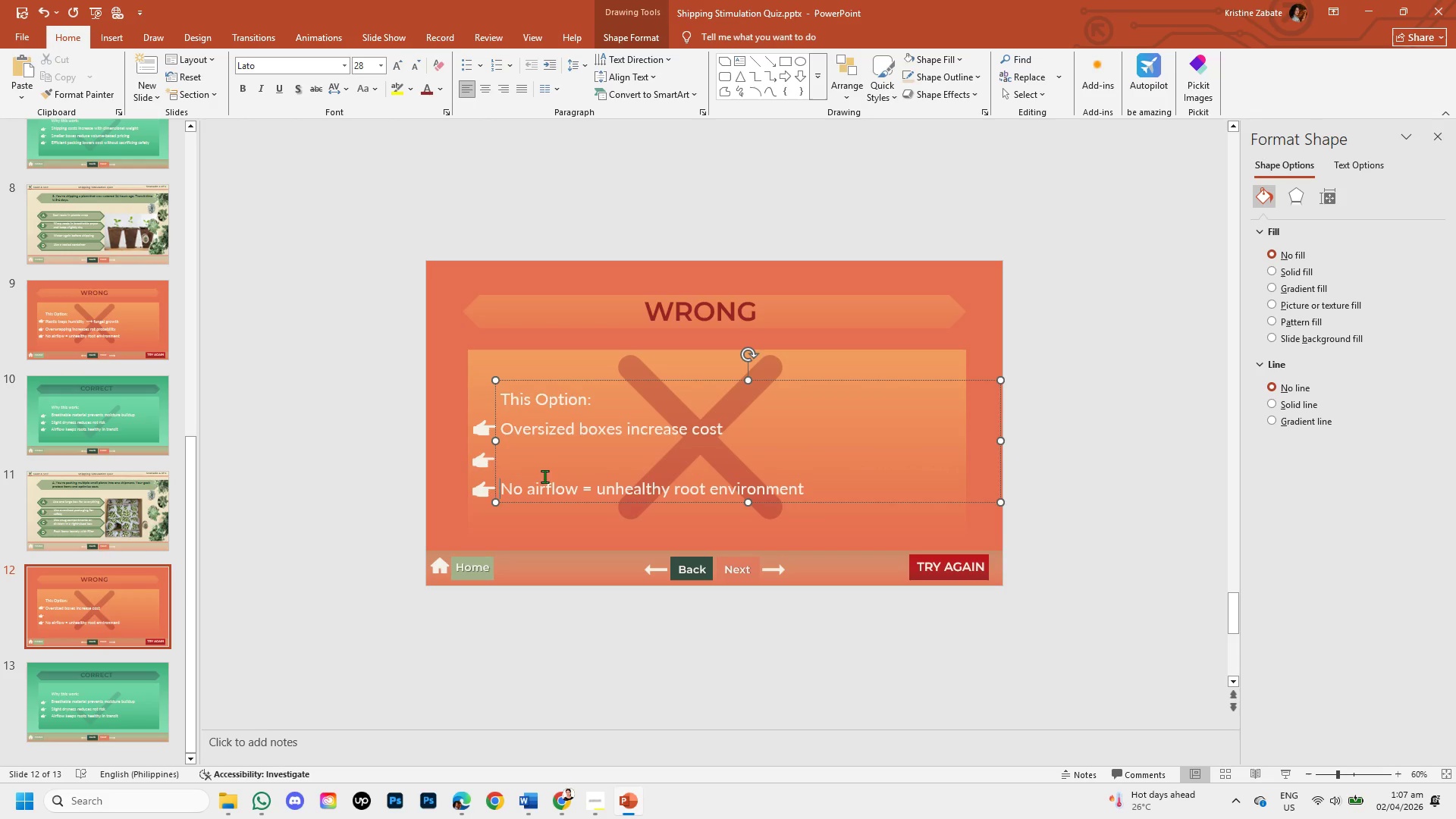 
left_click([521, 456])
 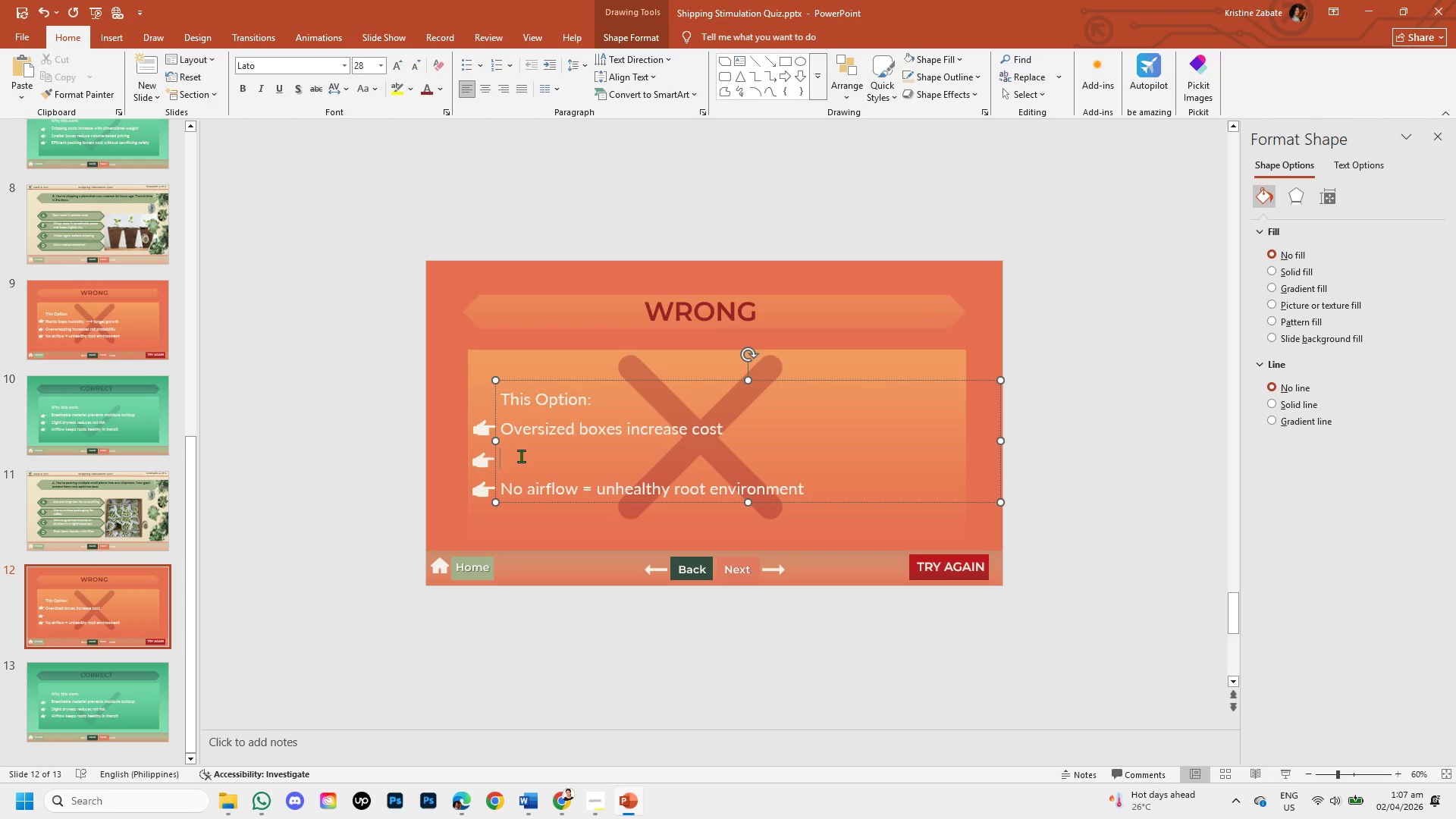 
type(Loose packing allows movement damge)
key(Backspace)
key(Backspace)
key(Backspace)
type(mage)
 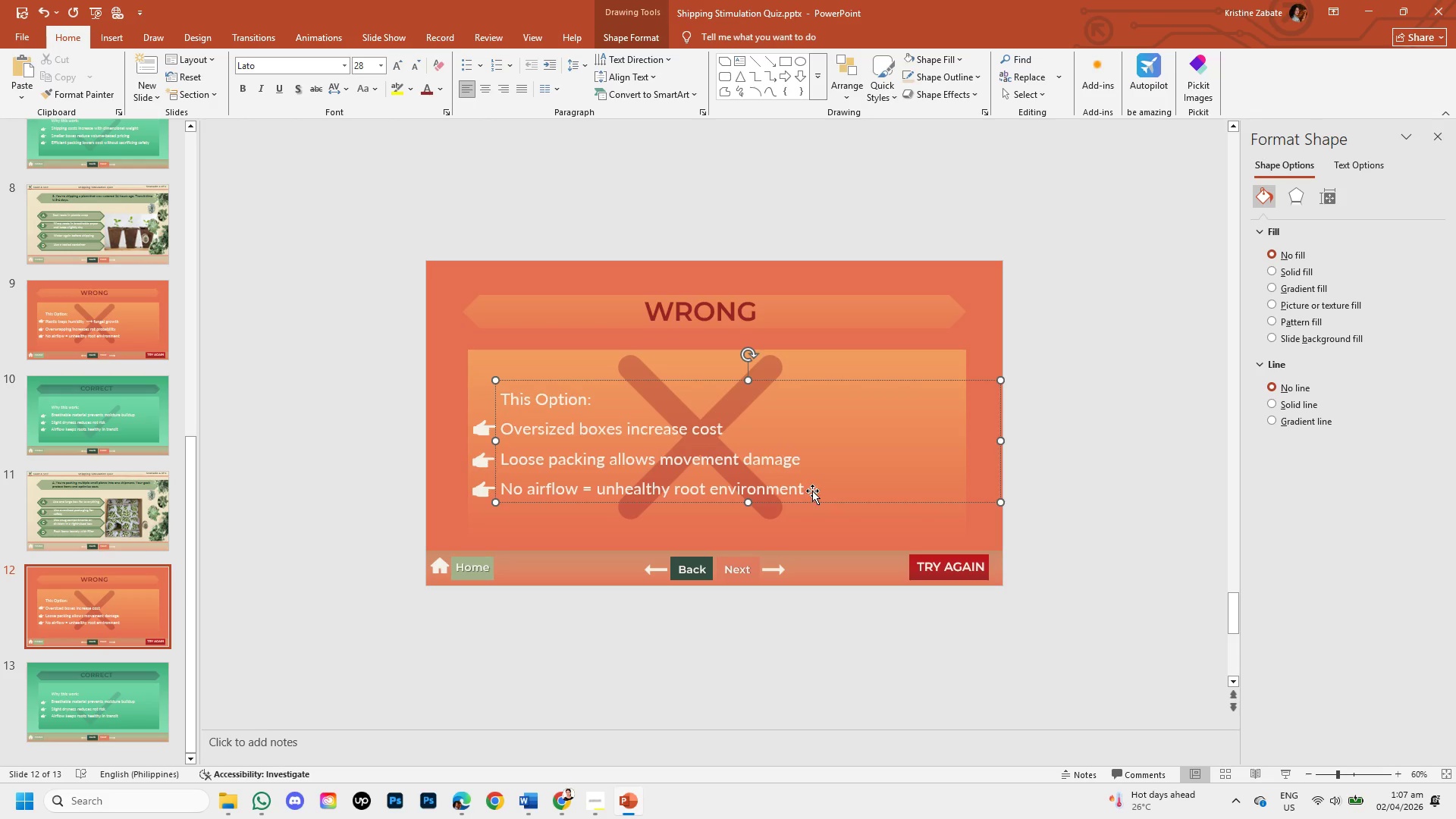 
left_click([802, 491])
 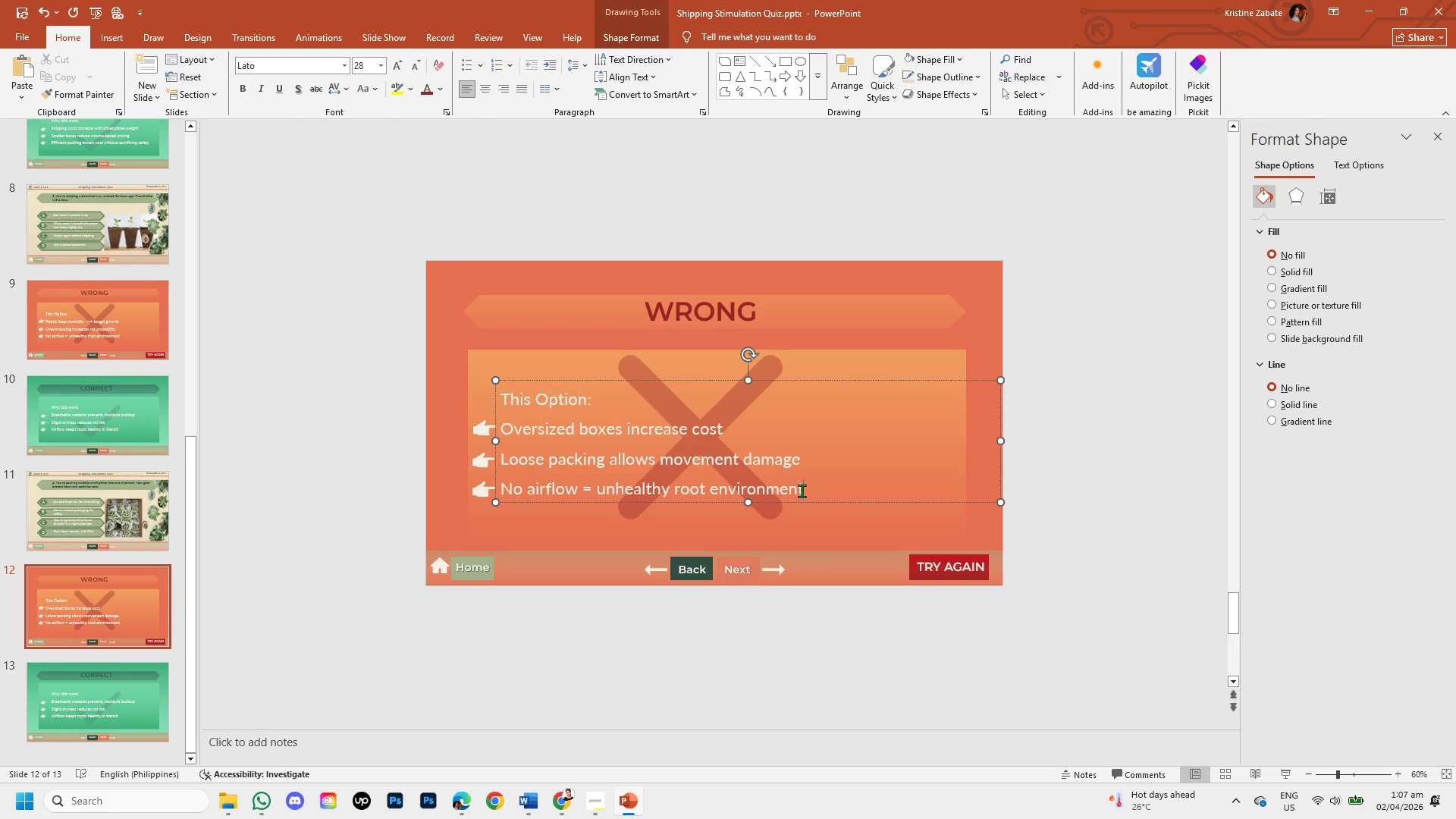 
hold_key(key=Backspace, duration=1.44)
 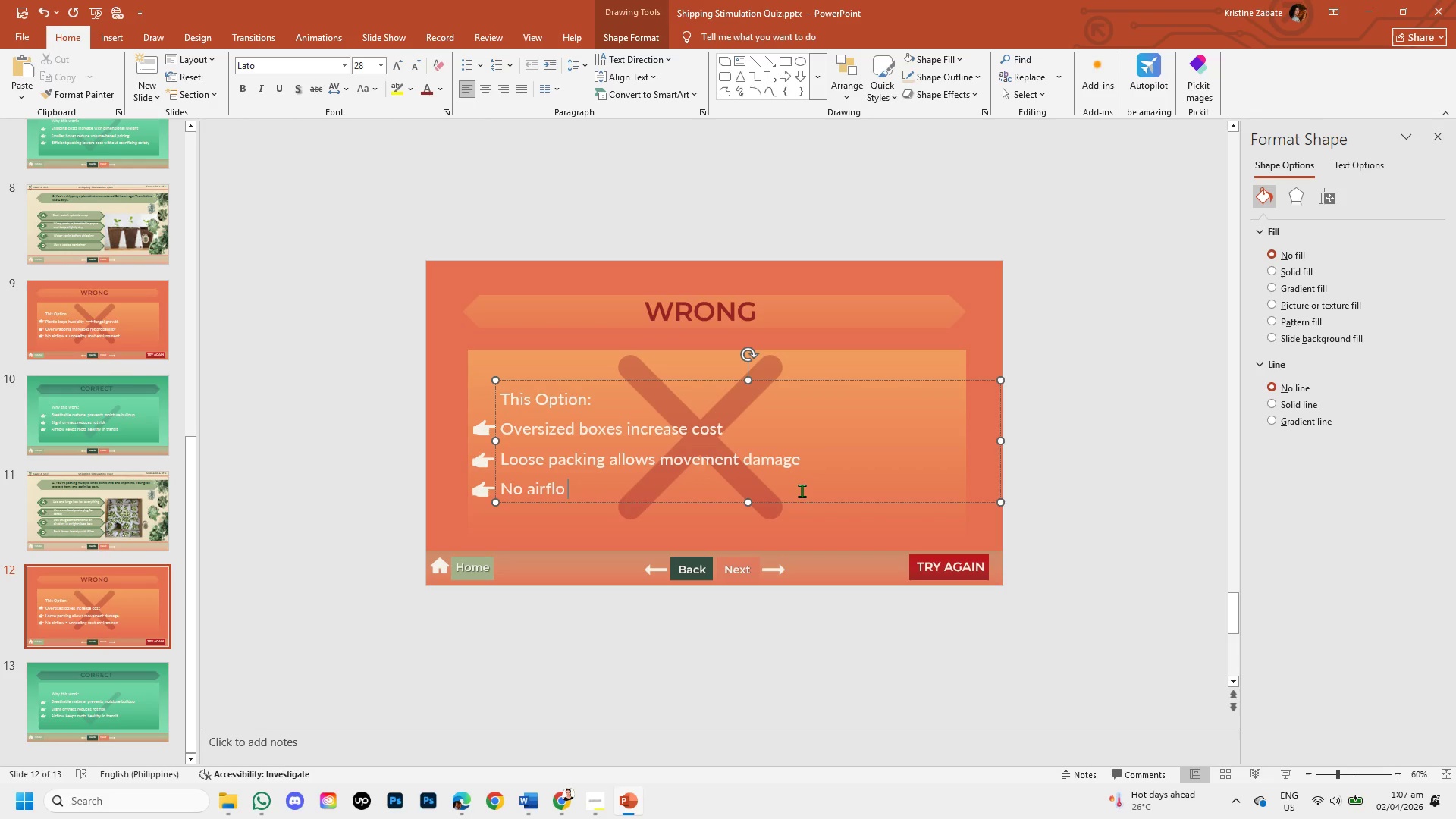 
hold_key(key=Backspace, duration=0.69)
 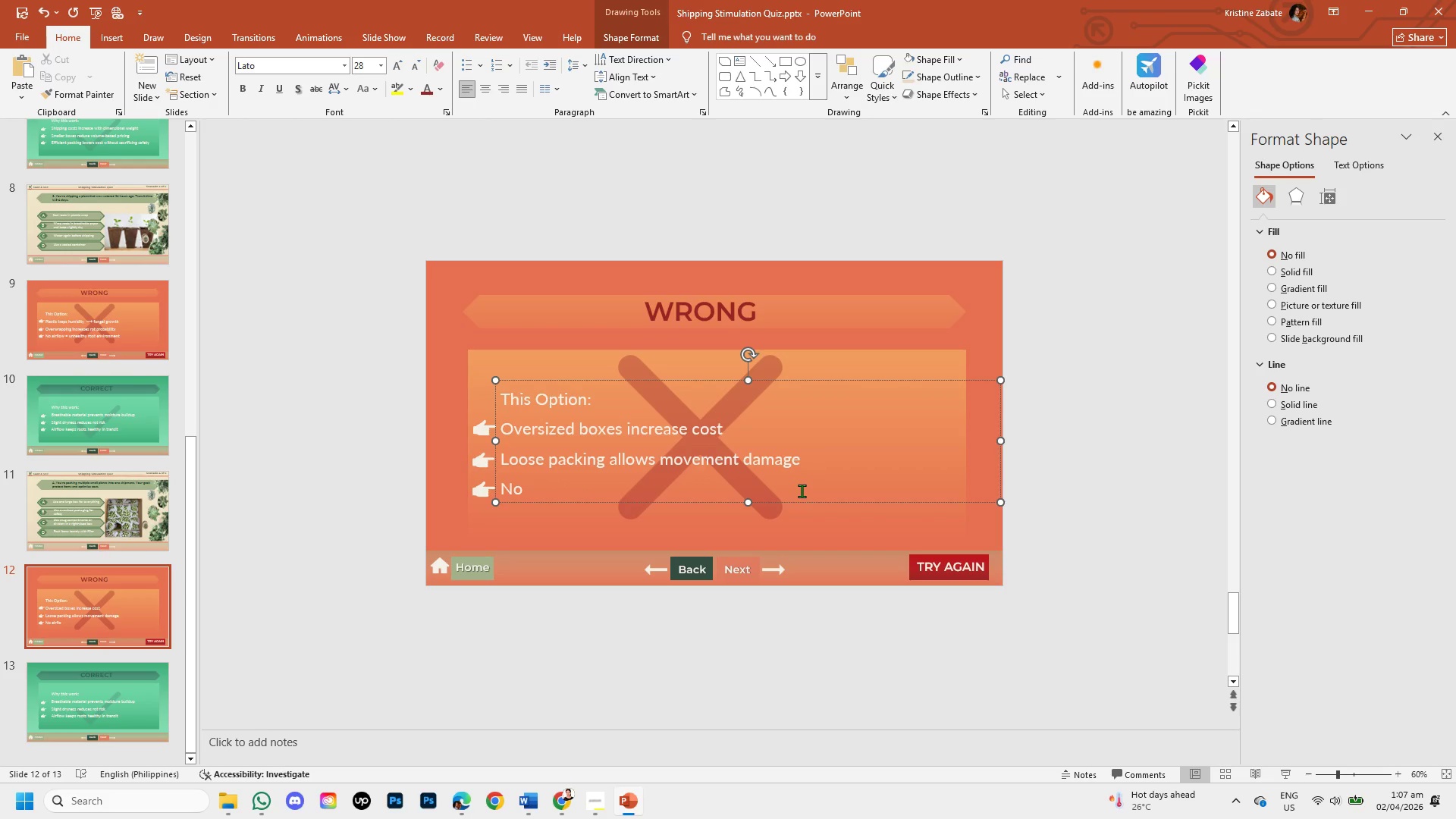 
key(Backspace)
key(Backspace)
key(Backspace)
type(Poor packing )
key(Backspace)
key(Backspace)
key(Backspace)
key(Backspace)
key(Backspace)
key(Backspace)
key(Backspace)
key(Backspace)
type(space usage reduces profitability)
 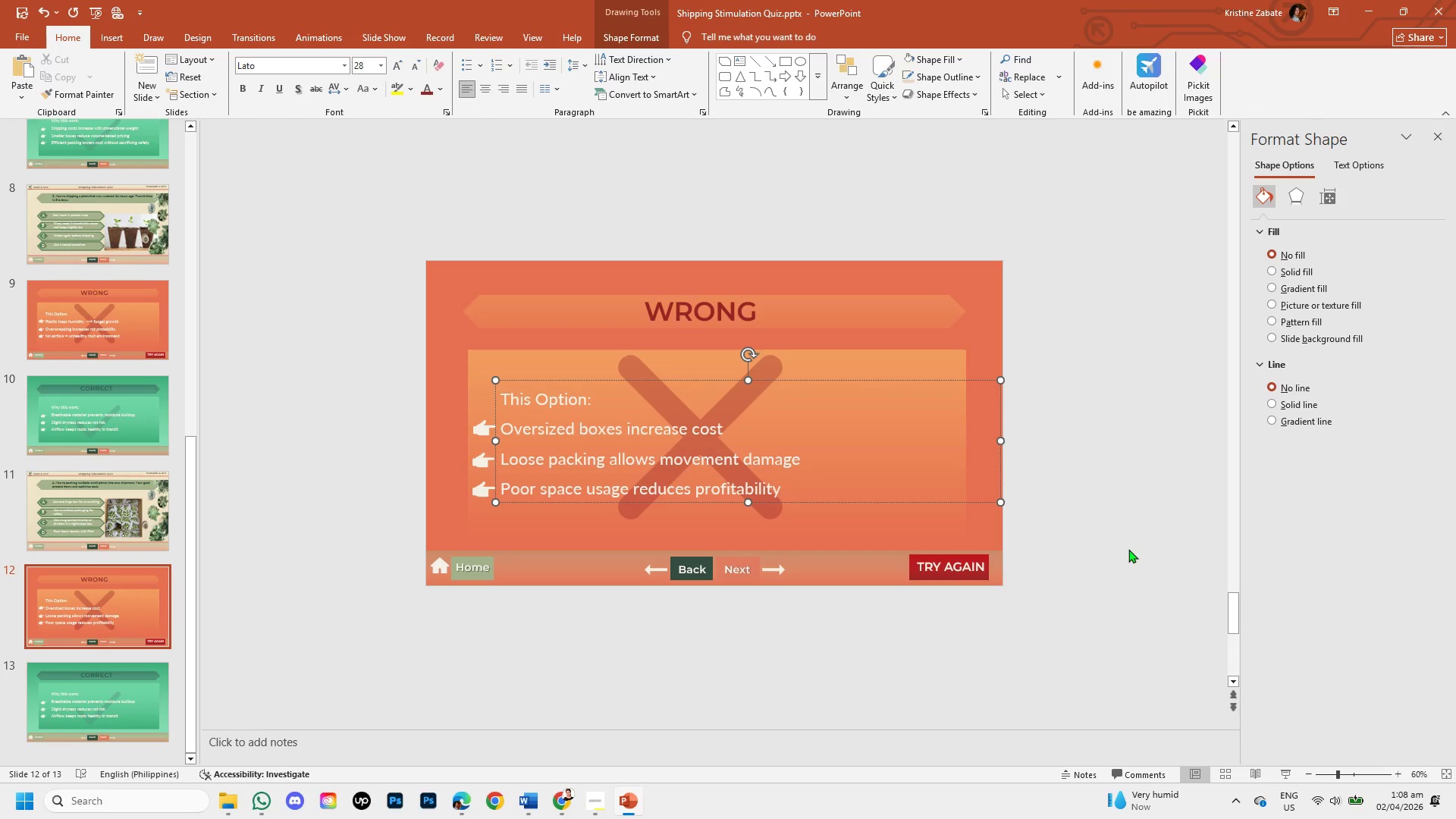 
left_click([1128, 549])
 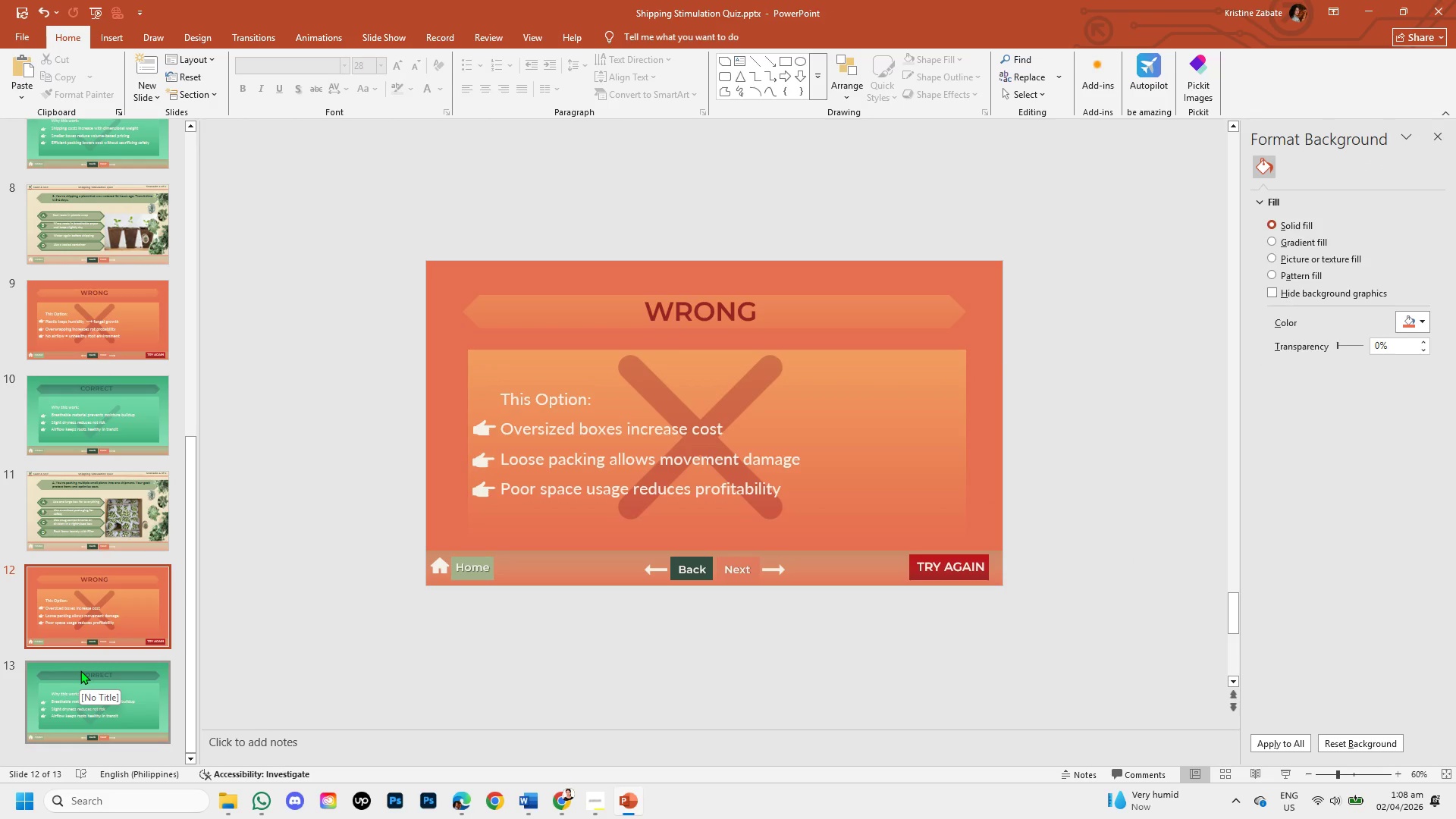 
scroll: coordinate [49, 598], scroll_direction: down, amount: 2.0
 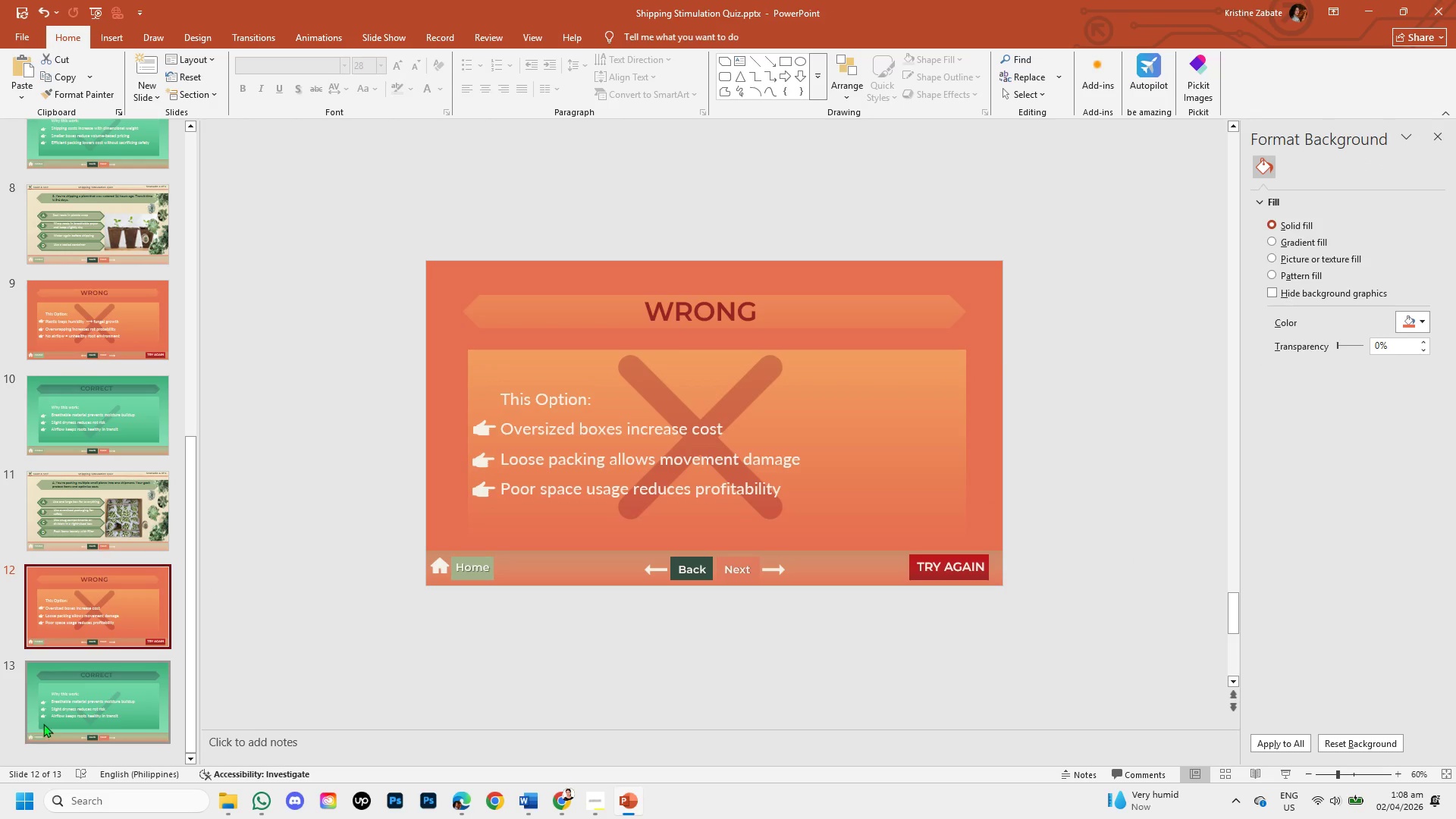 
left_click([52, 716])
 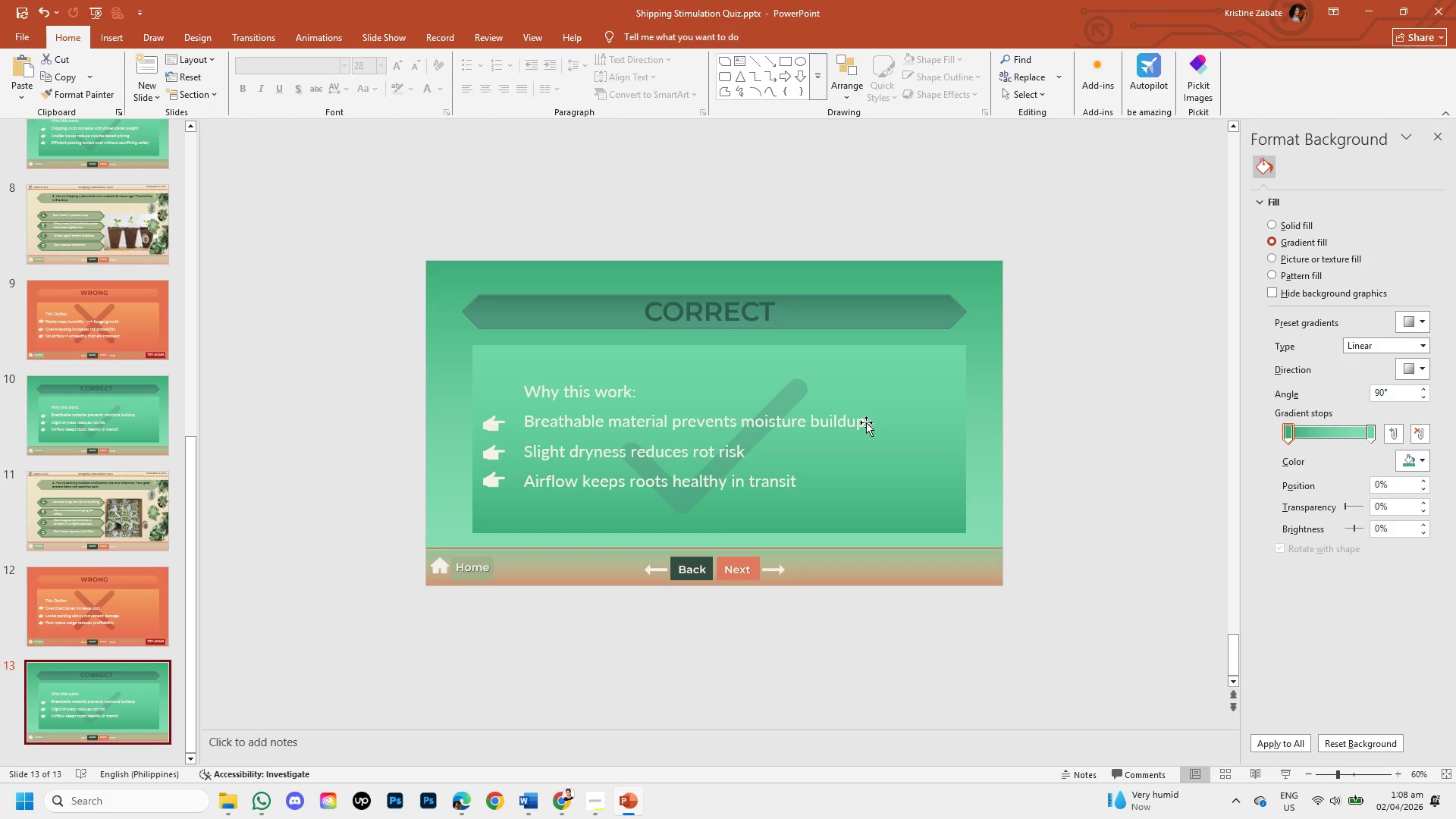 
left_click([860, 422])
 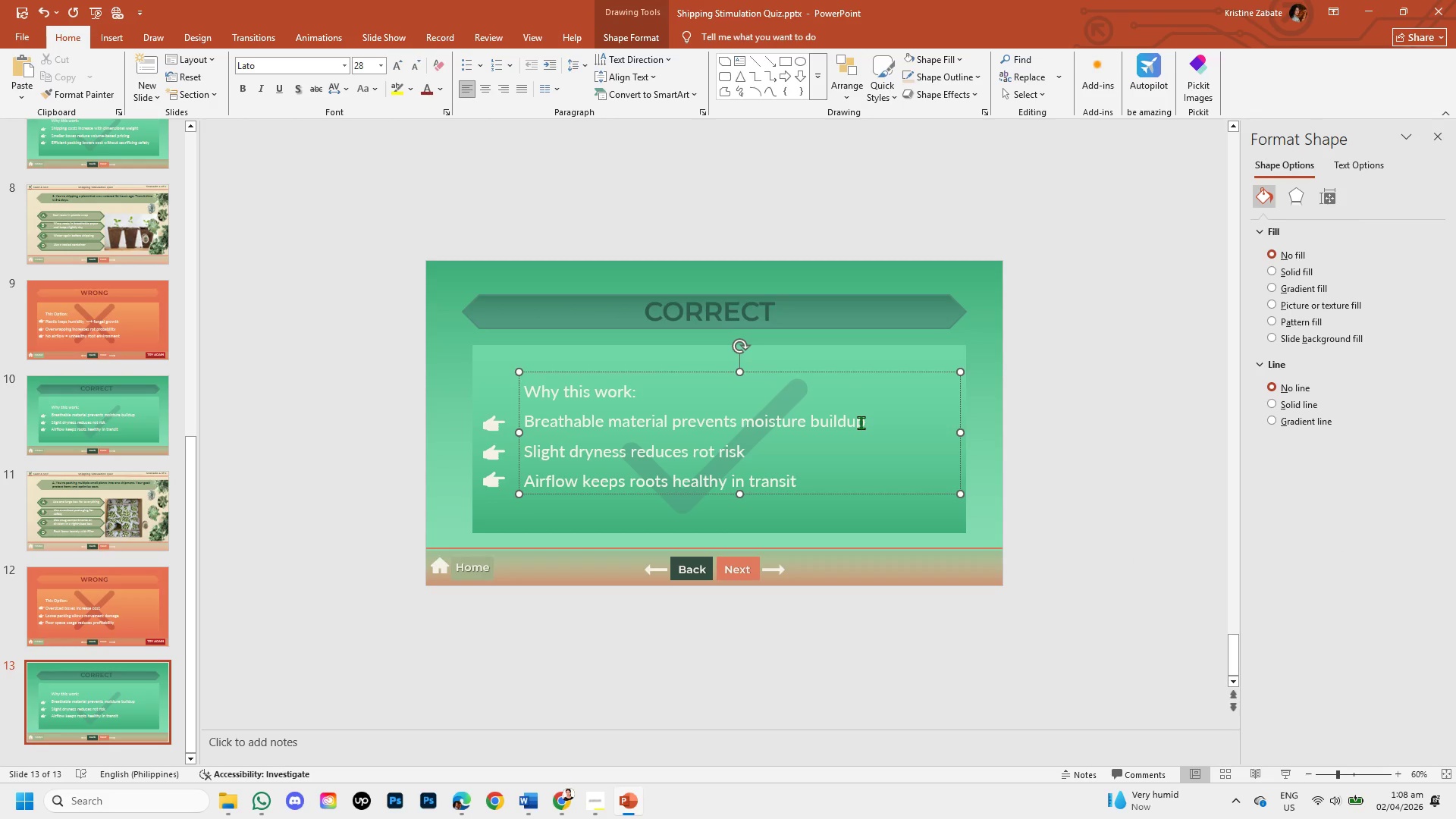 
left_click([861, 422])
 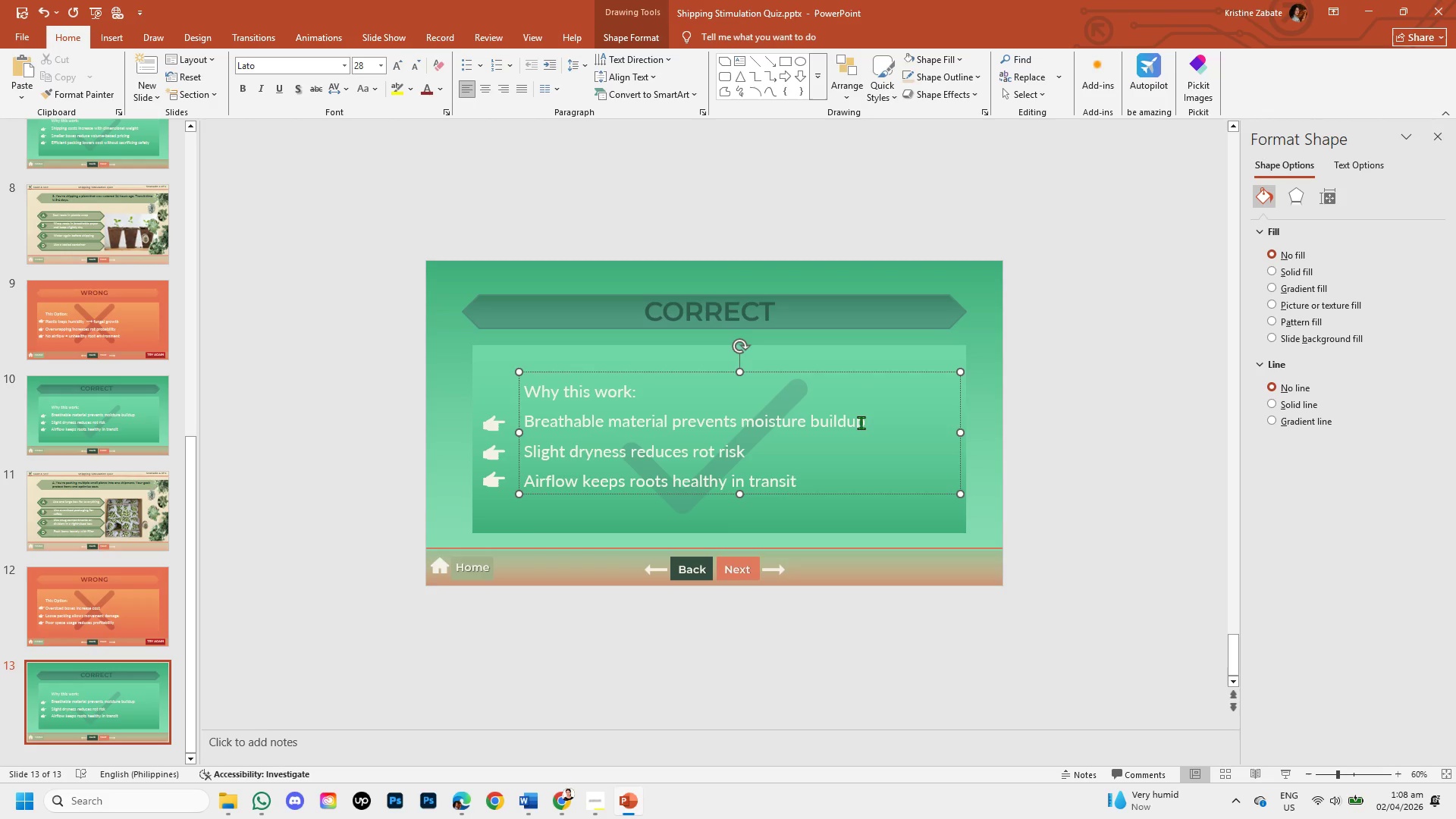 
hold_key(key=Backspace, duration=1.5)
 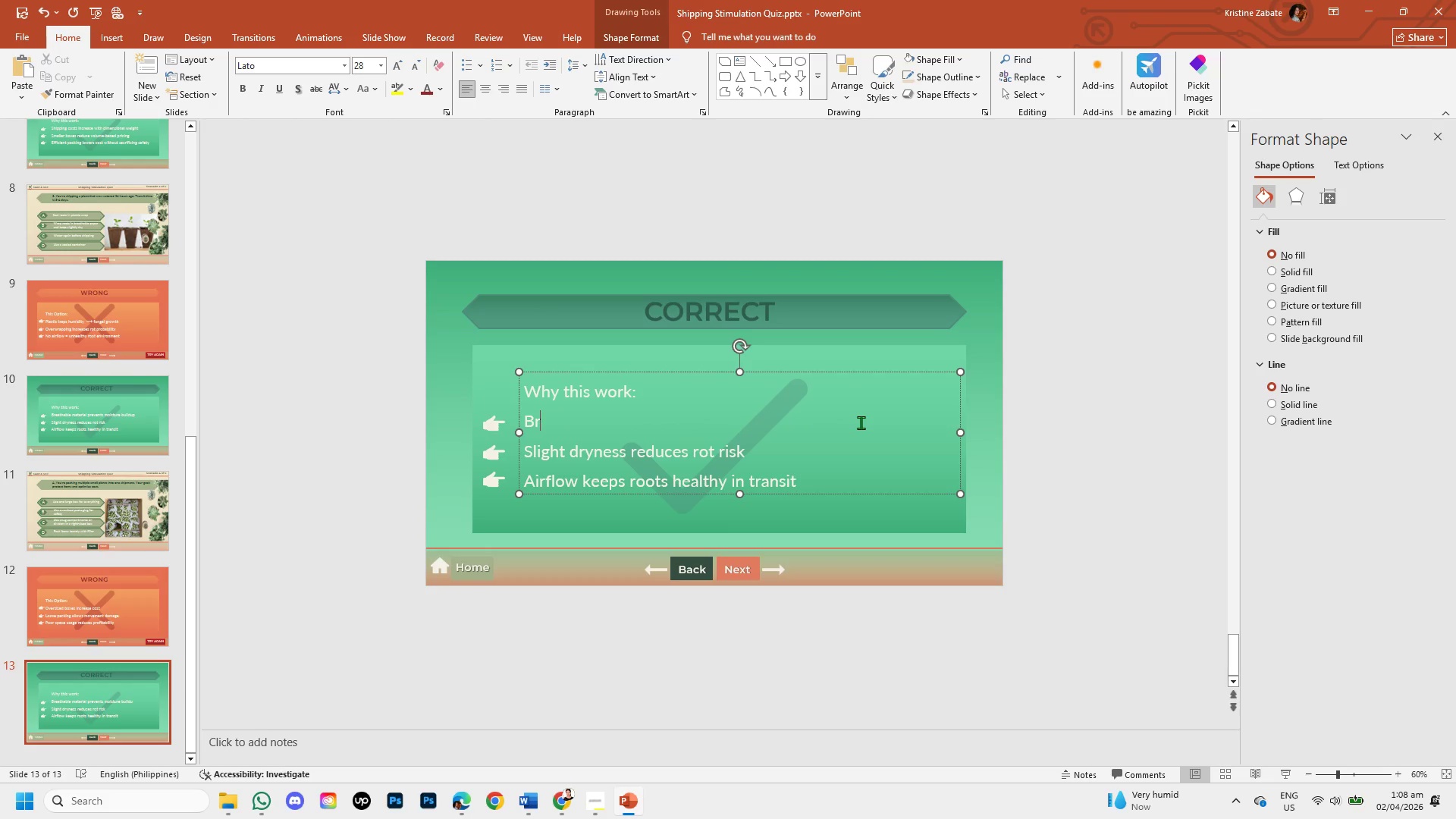 
hold_key(key=Backspace, duration=0.39)
 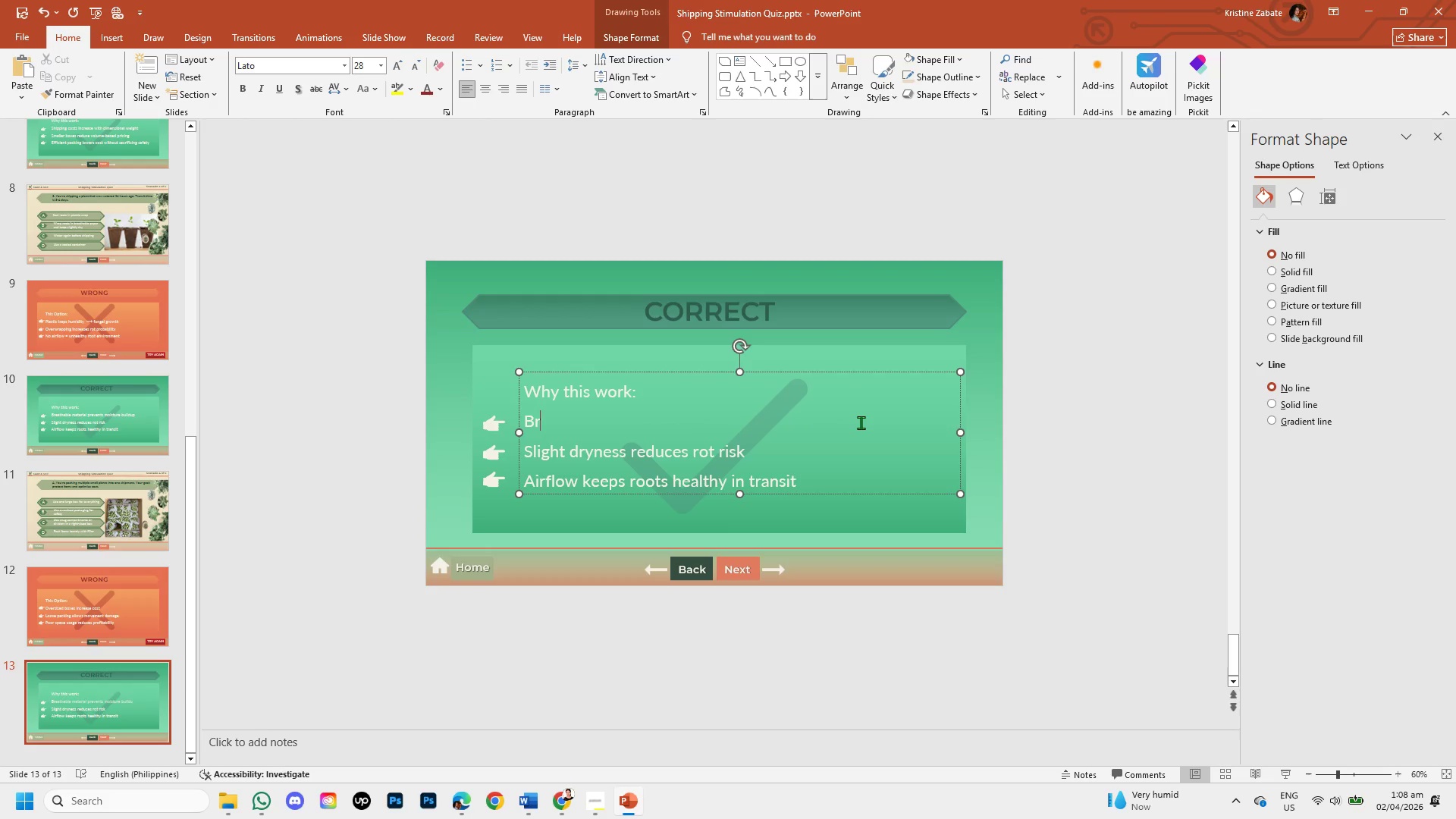 
key(Backspace)
key(Backspace)
type(Dividers prevent collision between plants)
 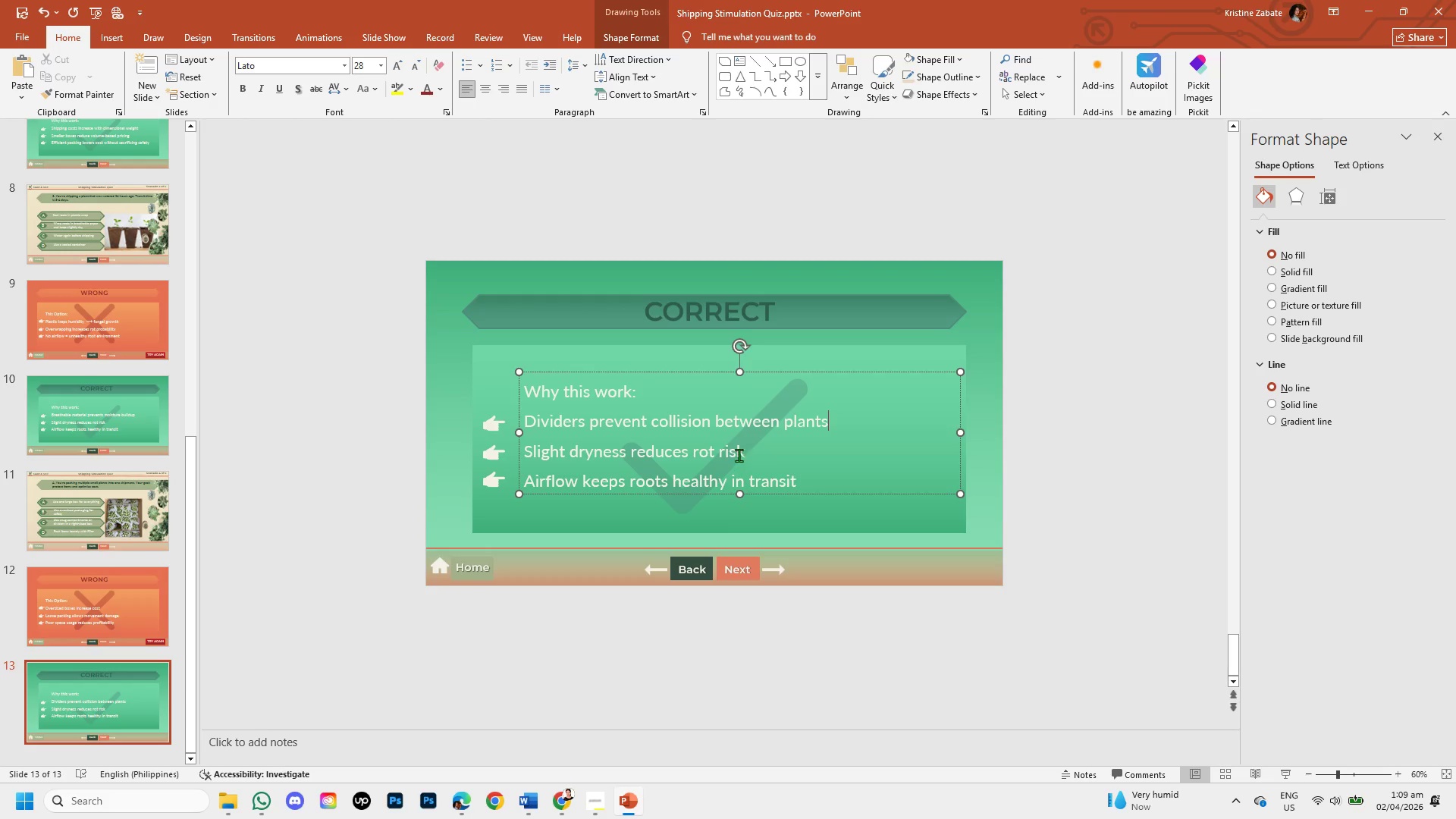 
left_click([747, 455])
 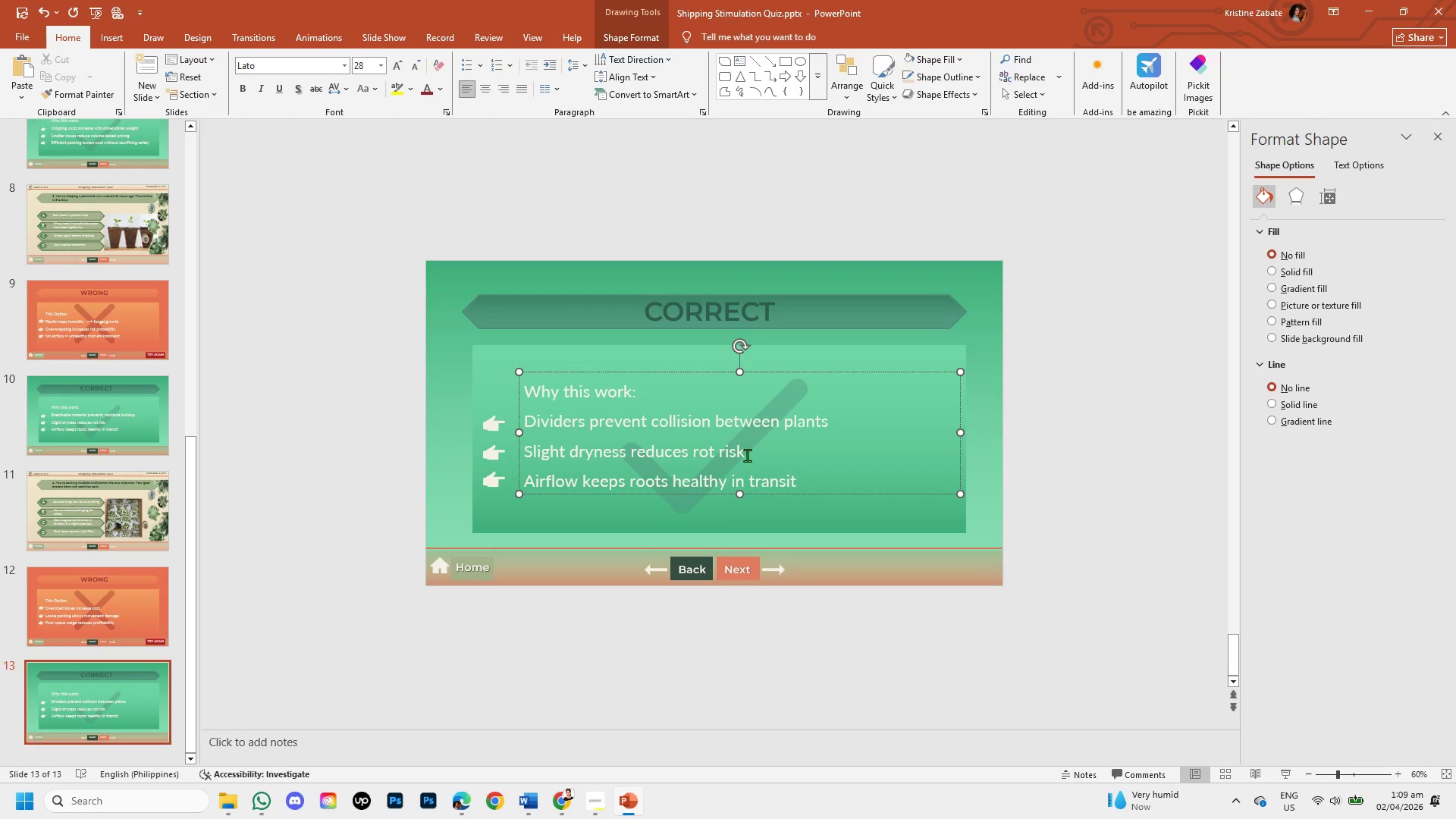 
hold_key(key=Backspace, duration=1.17)
 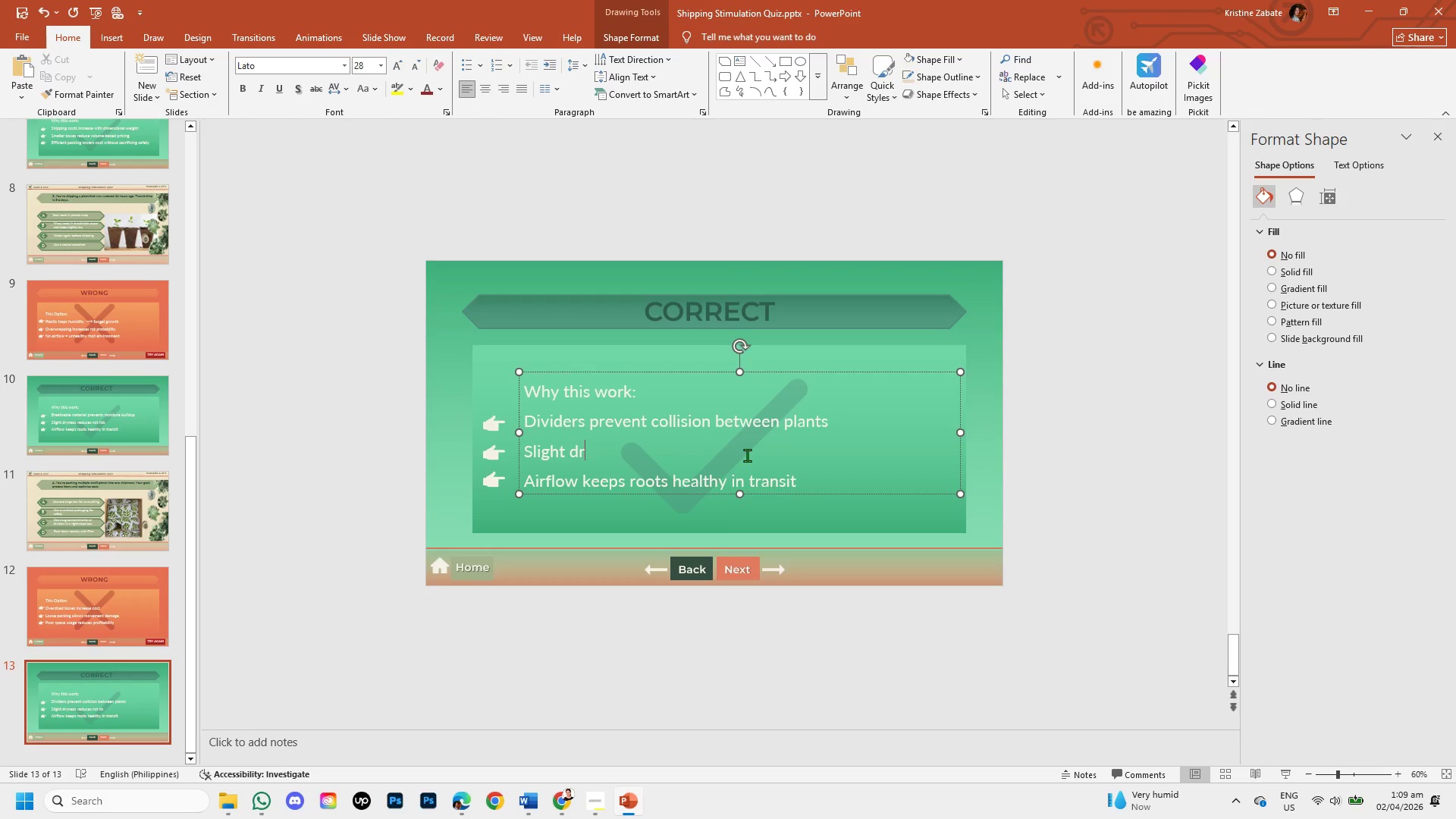 
key(Backspace)
key(Backspace)
key(Backspace)
key(Backspace)
key(Backspace)
key(Backspace)
type(Right-sized box reduces dimensionm)
key(Backspace)
type(al weight)
 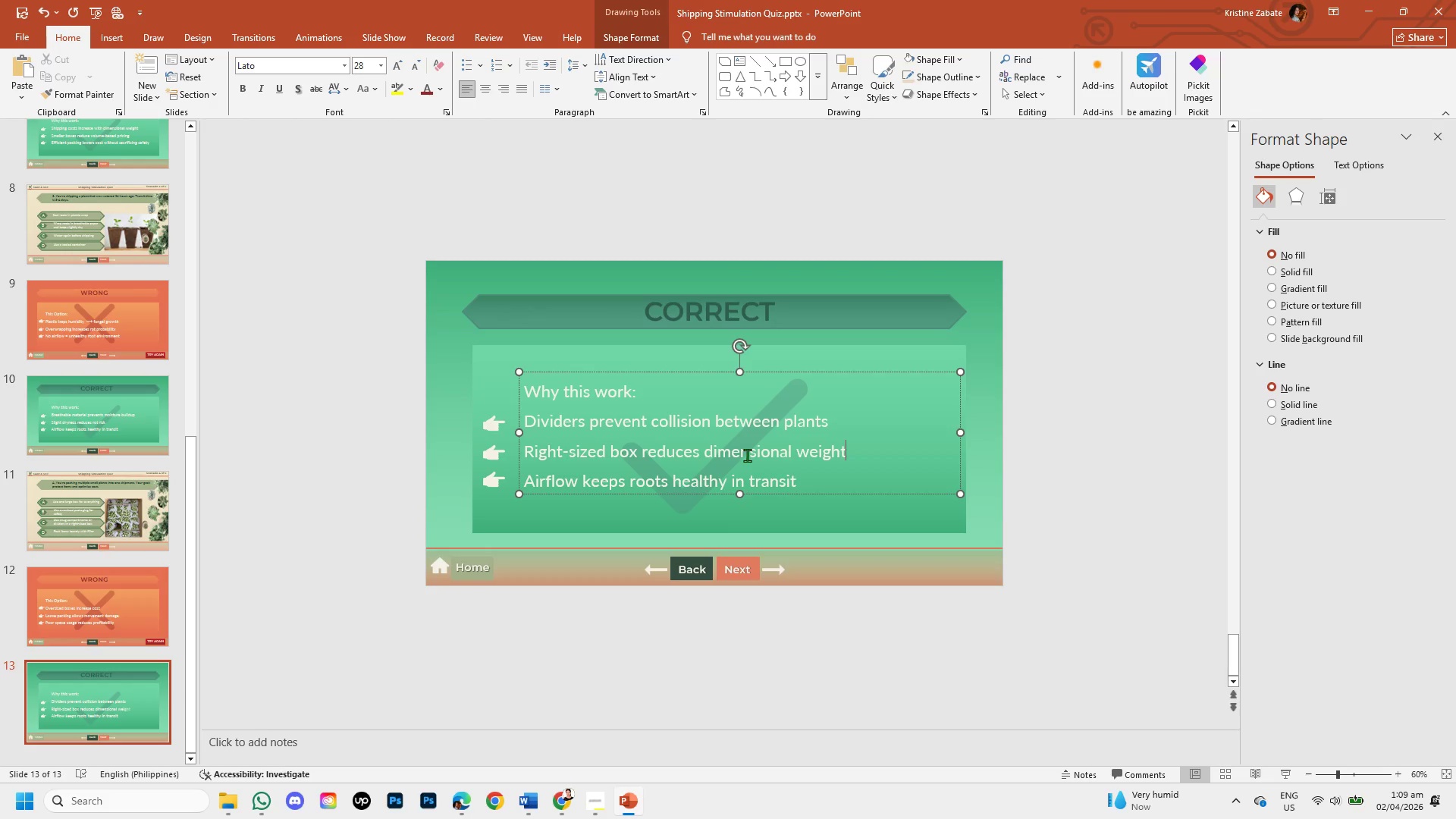 
left_click([799, 479])
 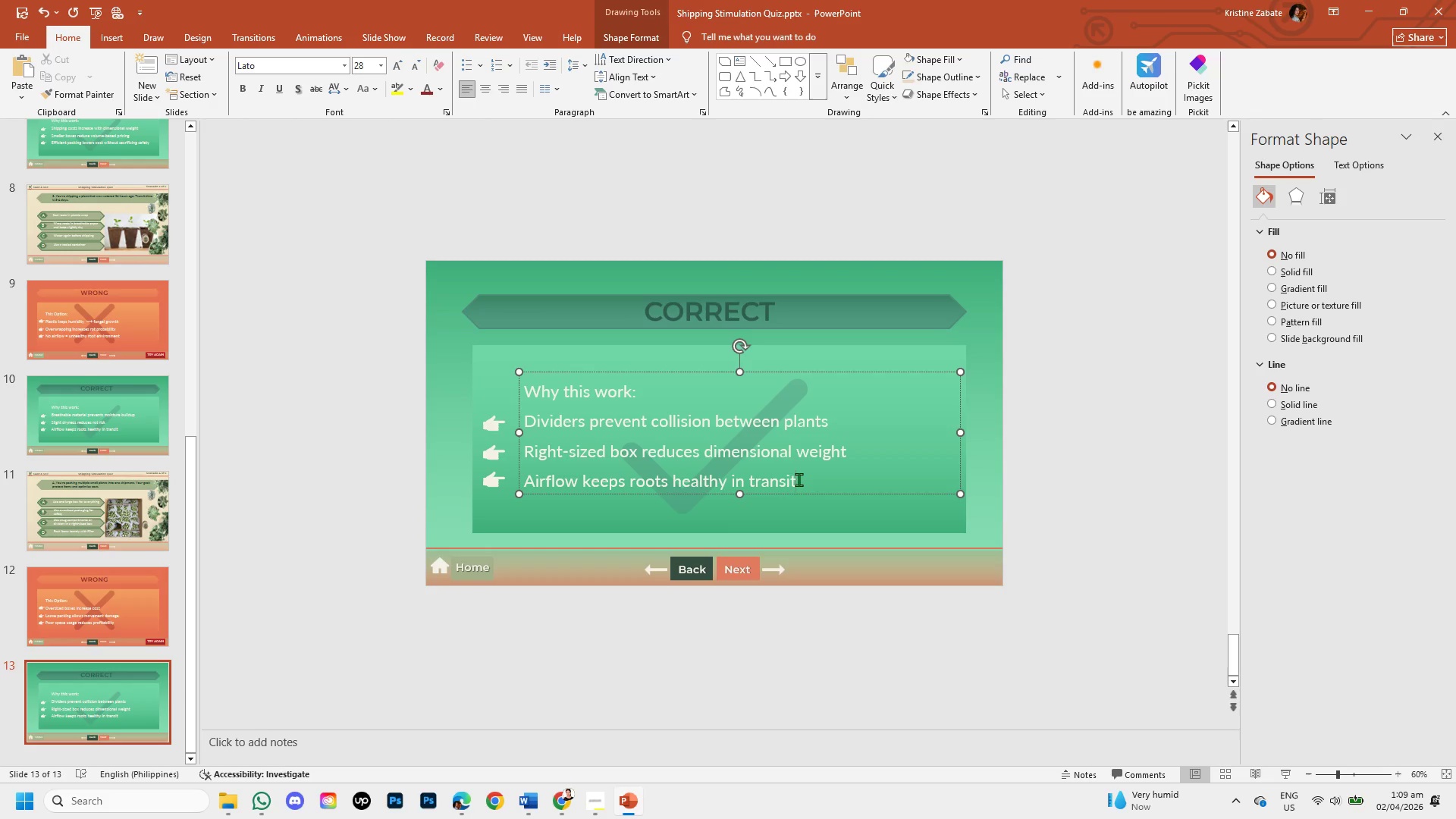 
hold_key(key=Backspace, duration=1.45)
 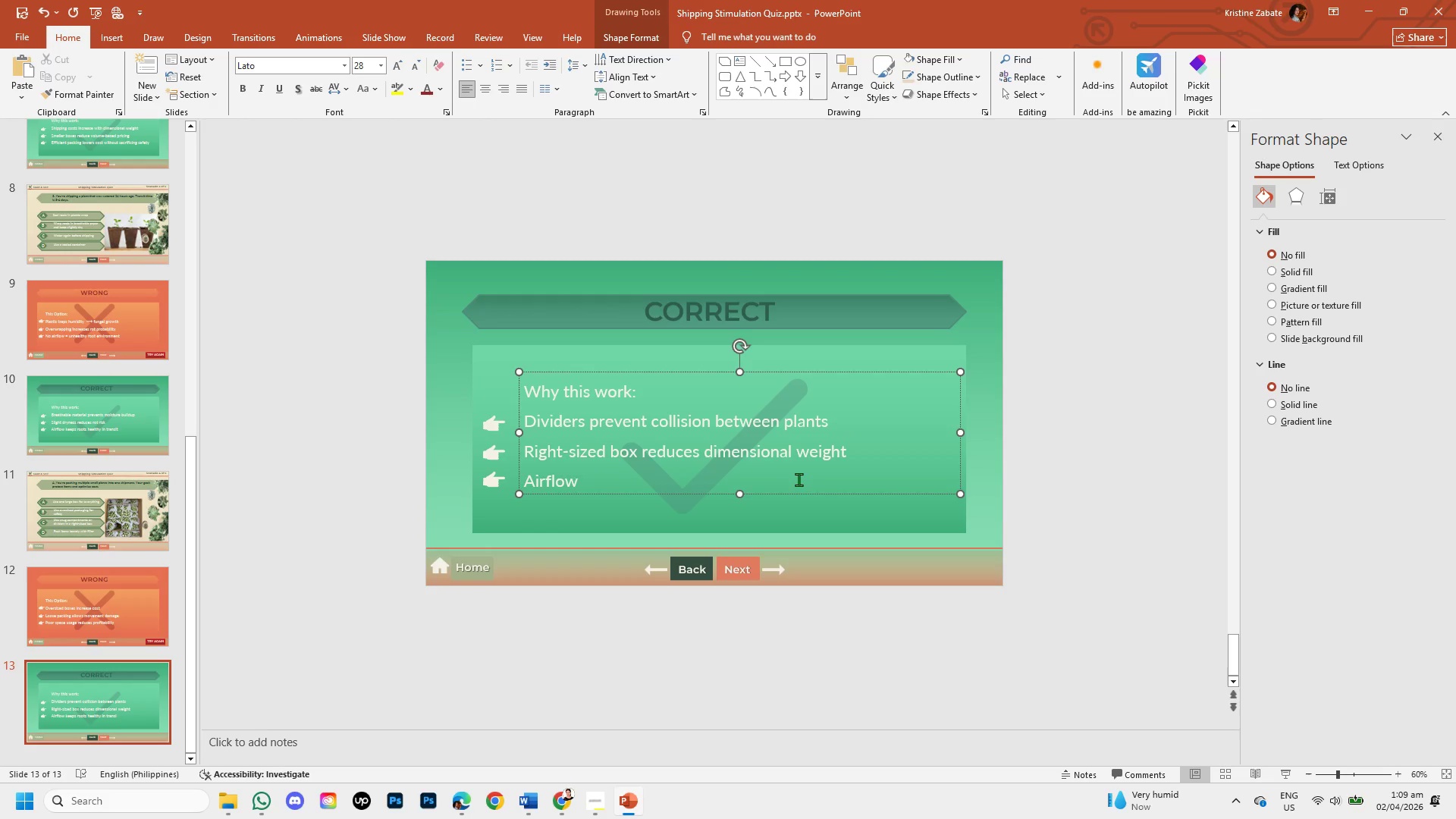 
key(Backspace)
key(Backspace)
key(Backspace)
key(Backspace)
key(Backspace)
key(Backspace)
key(Backspace)
type(Balanced protection + cost efficiency )
 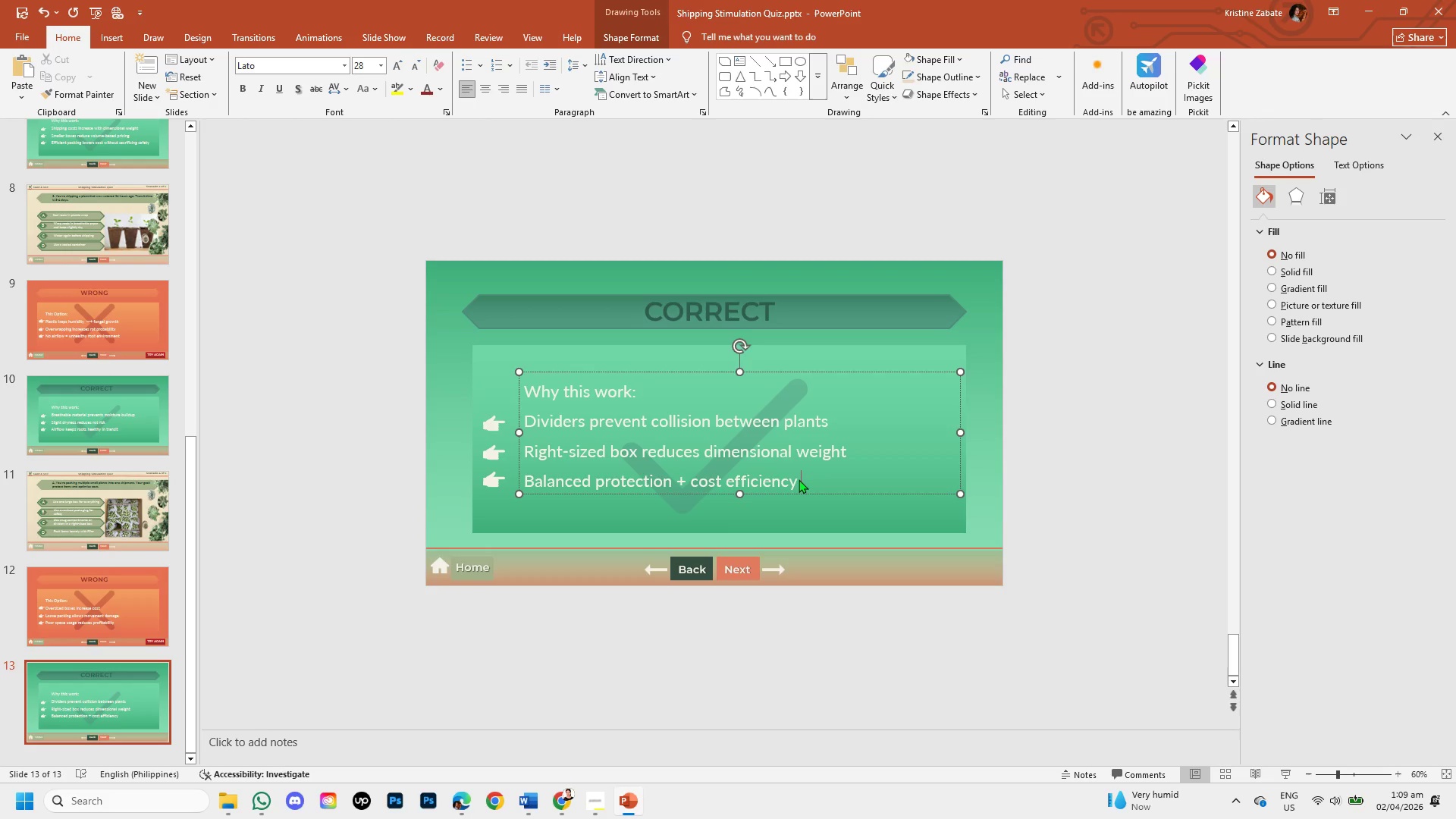 
left_click([736, 673])
 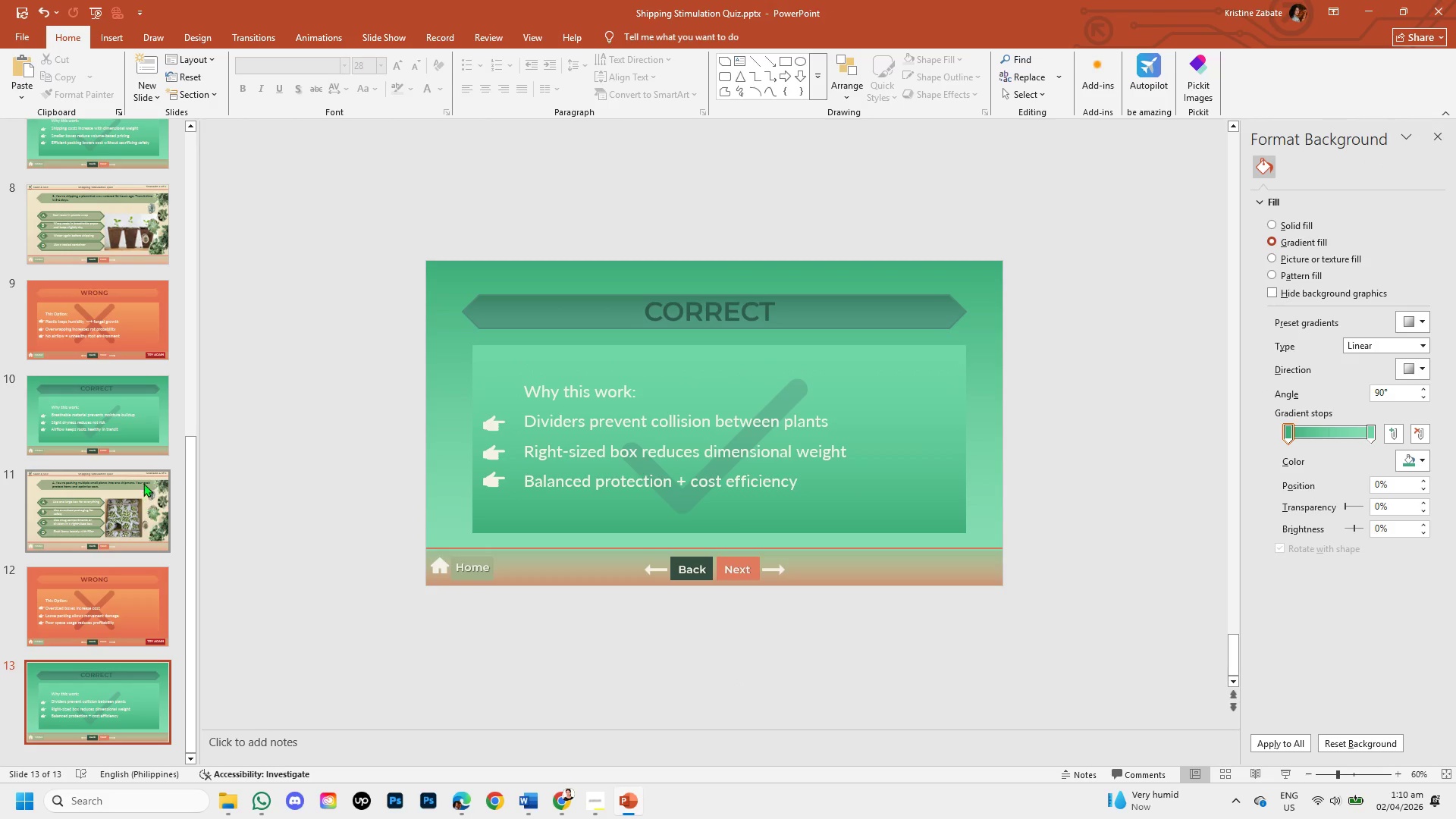 
scroll: coordinate [143, 483], scroll_direction: up, amount: 1.0
 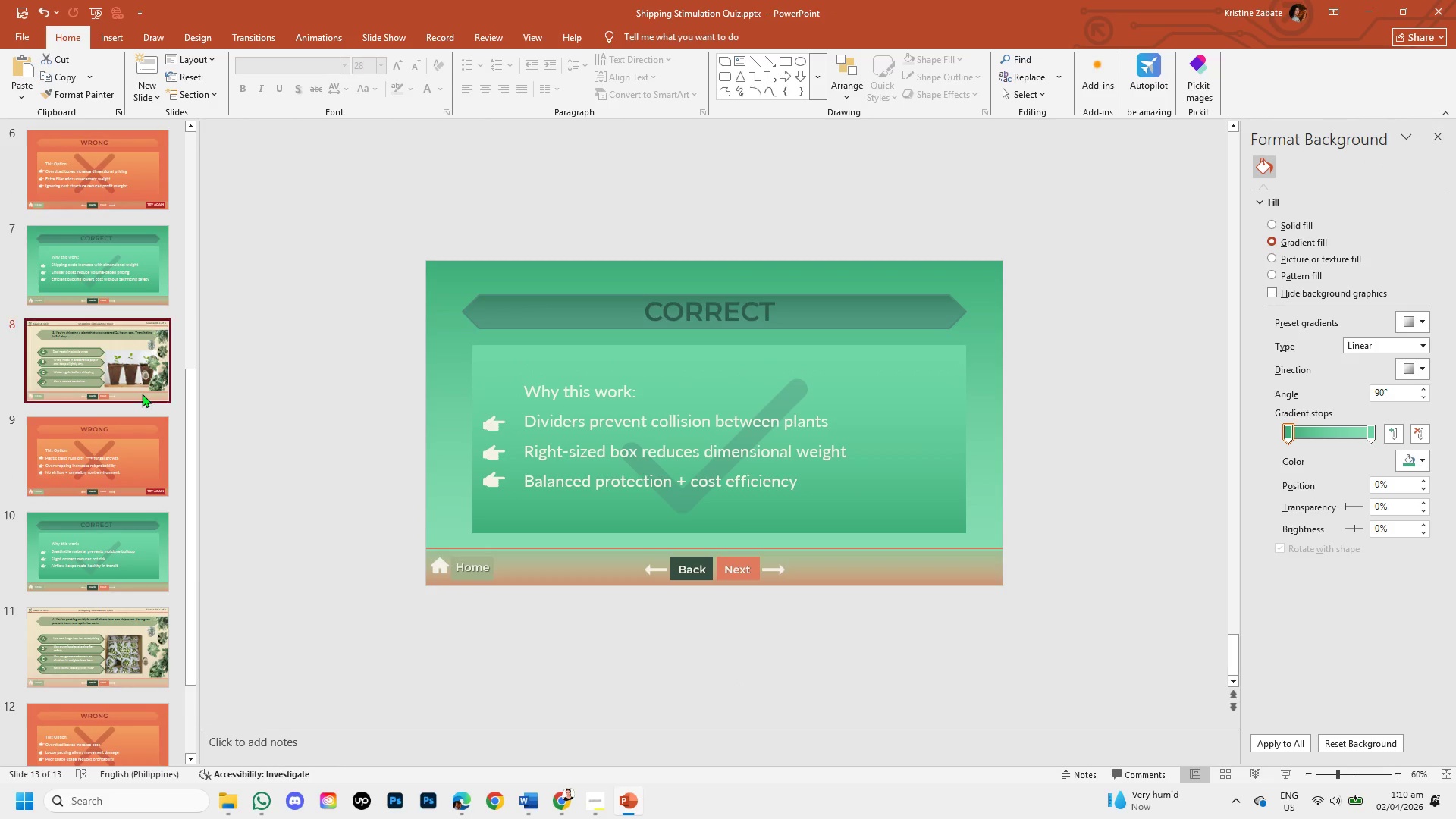 
left_click([142, 394])
 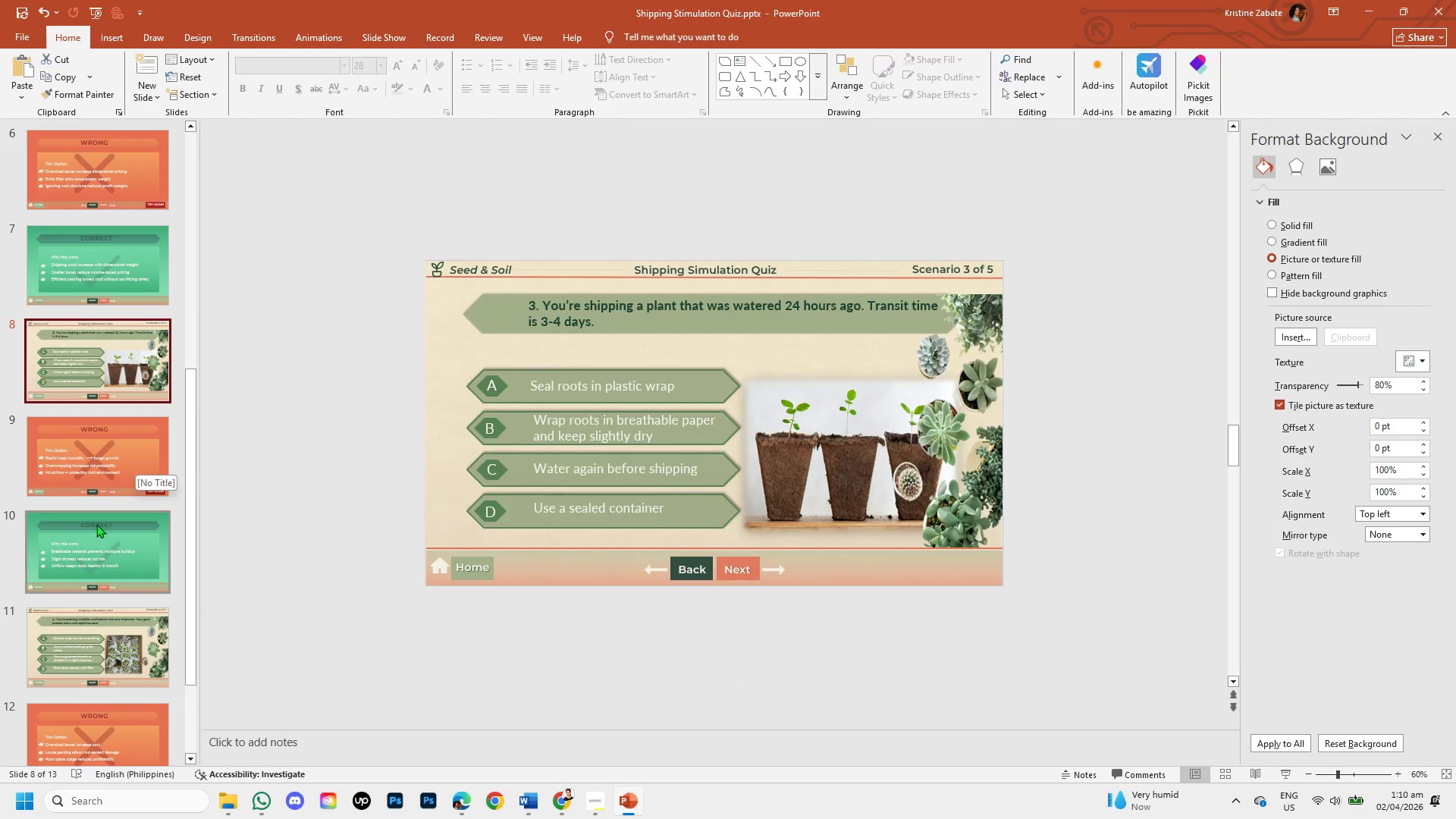 
left_click([73, 606])
 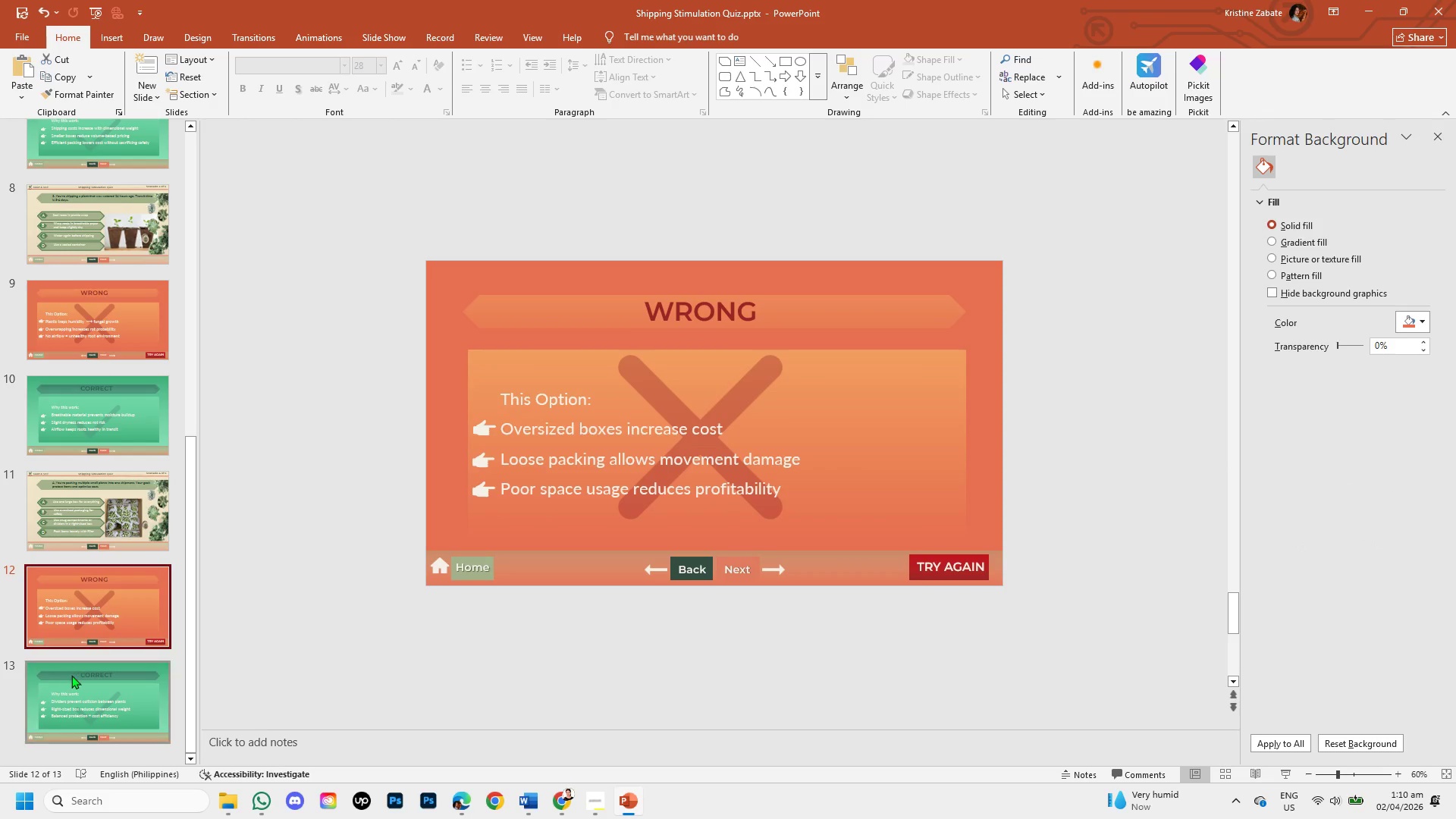 
scroll: coordinate [73, 606], scroll_direction: down, amount: 4.0
 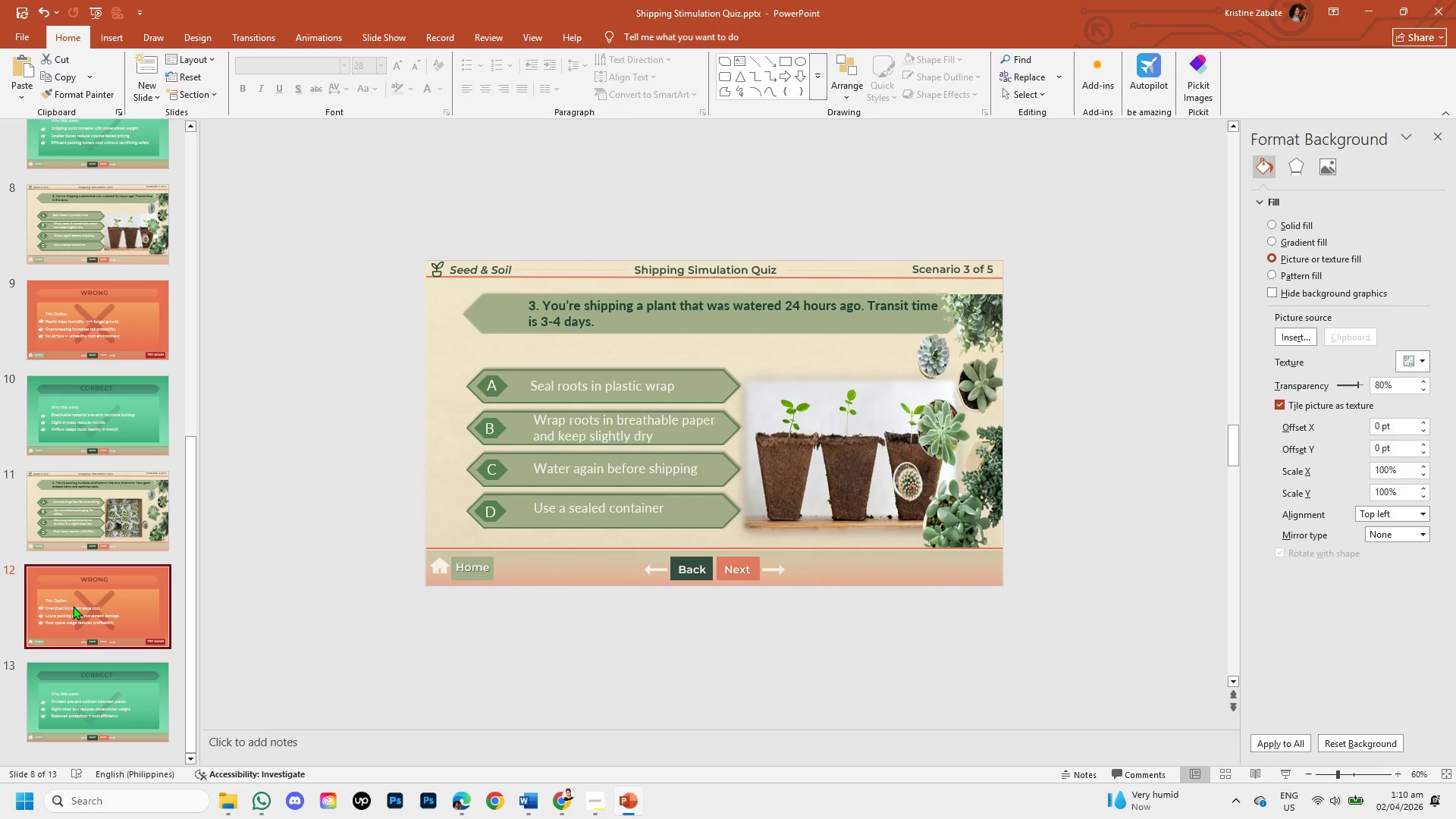 
left_click([71, 676])
 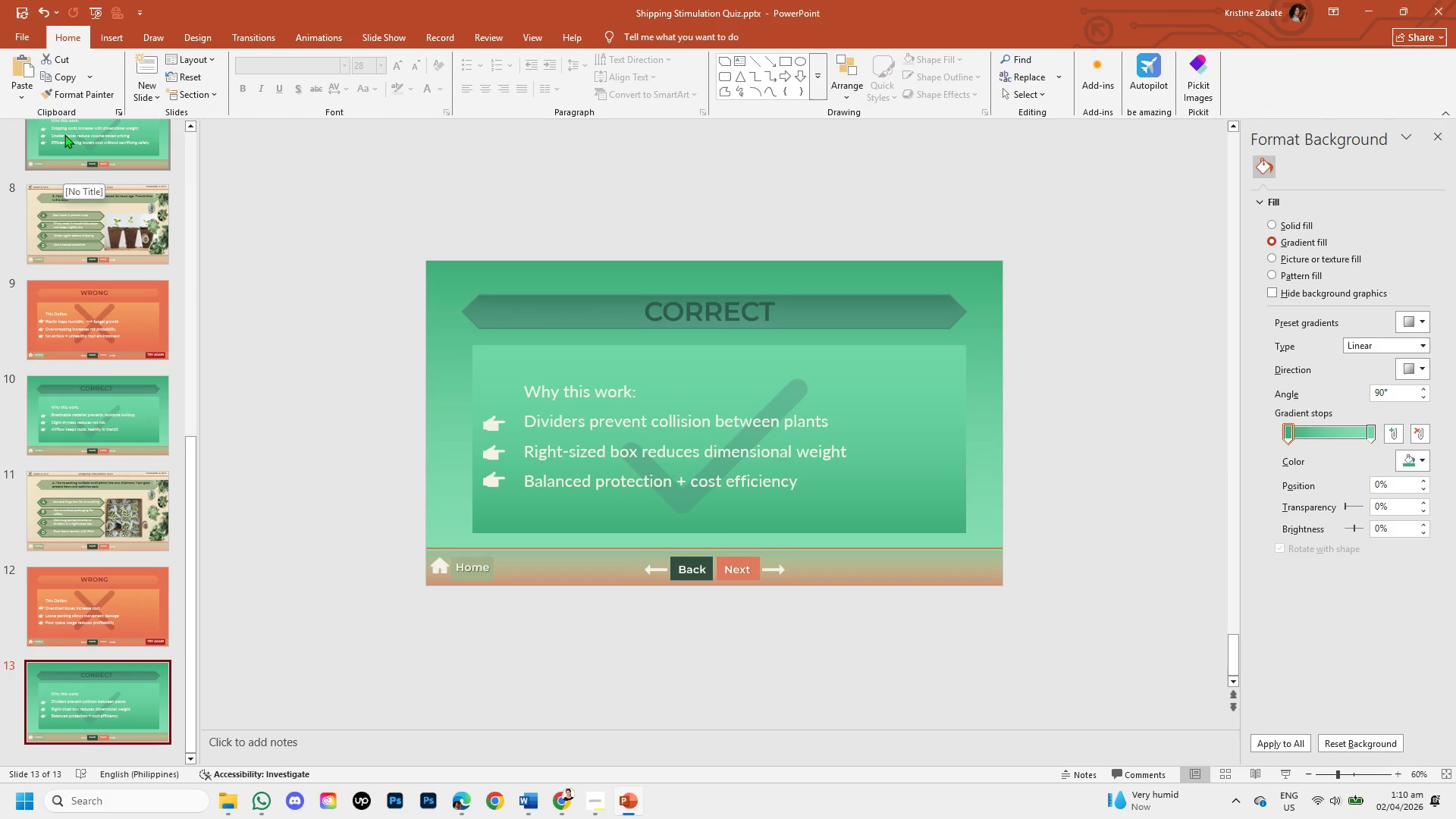 
wait(5.7)
 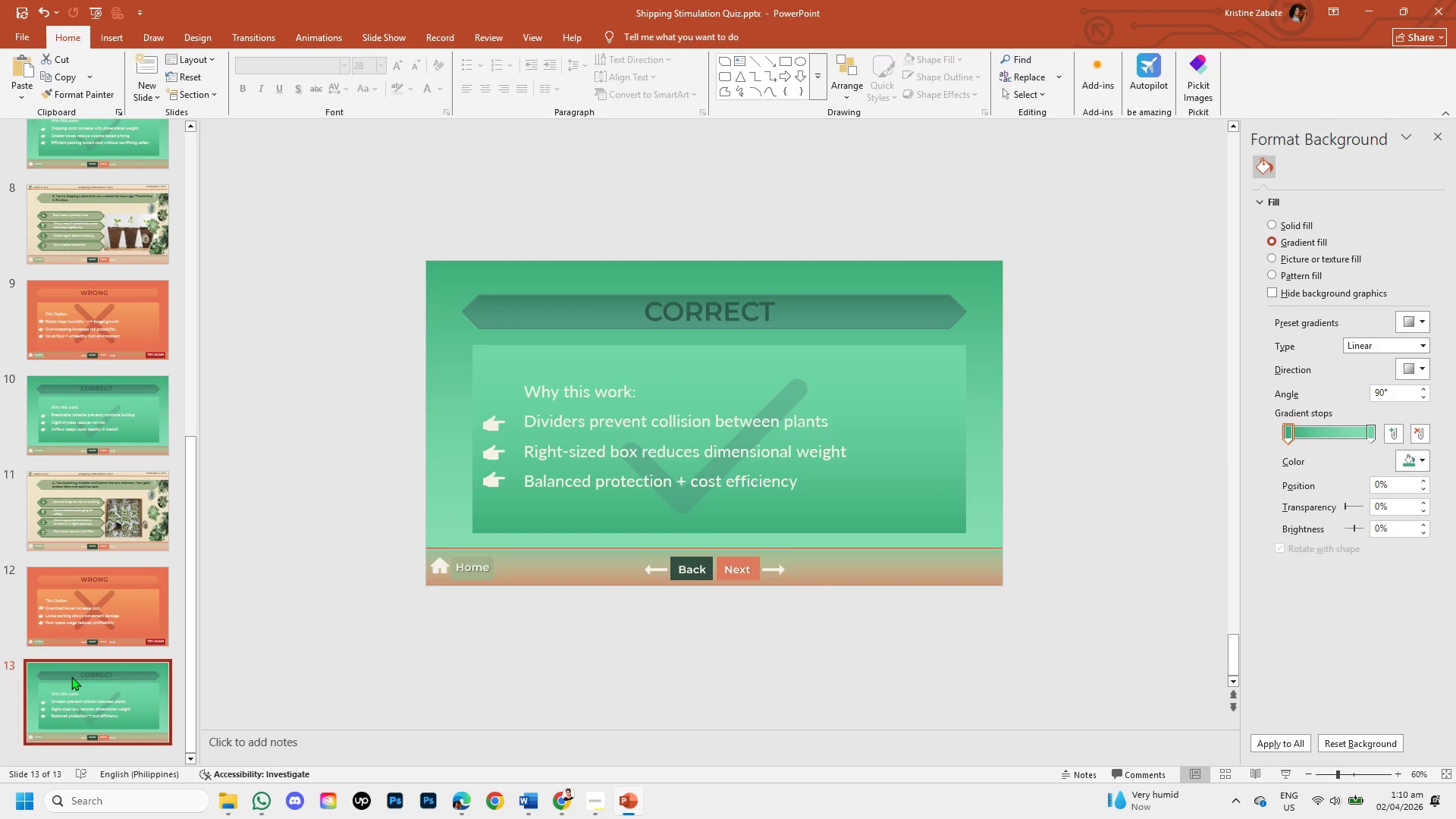 
left_click([117, 414])
 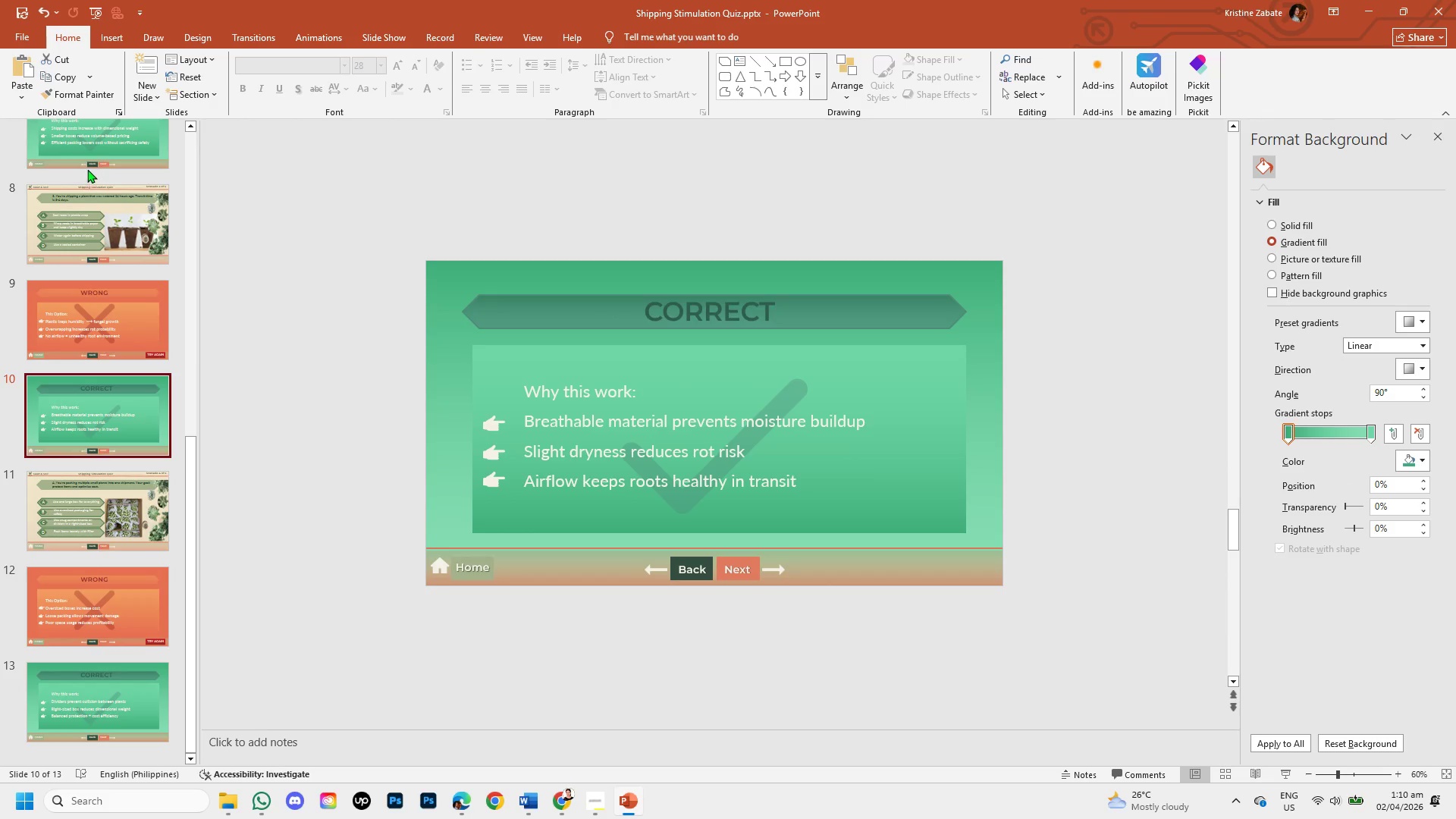 
left_click([87, 154])
 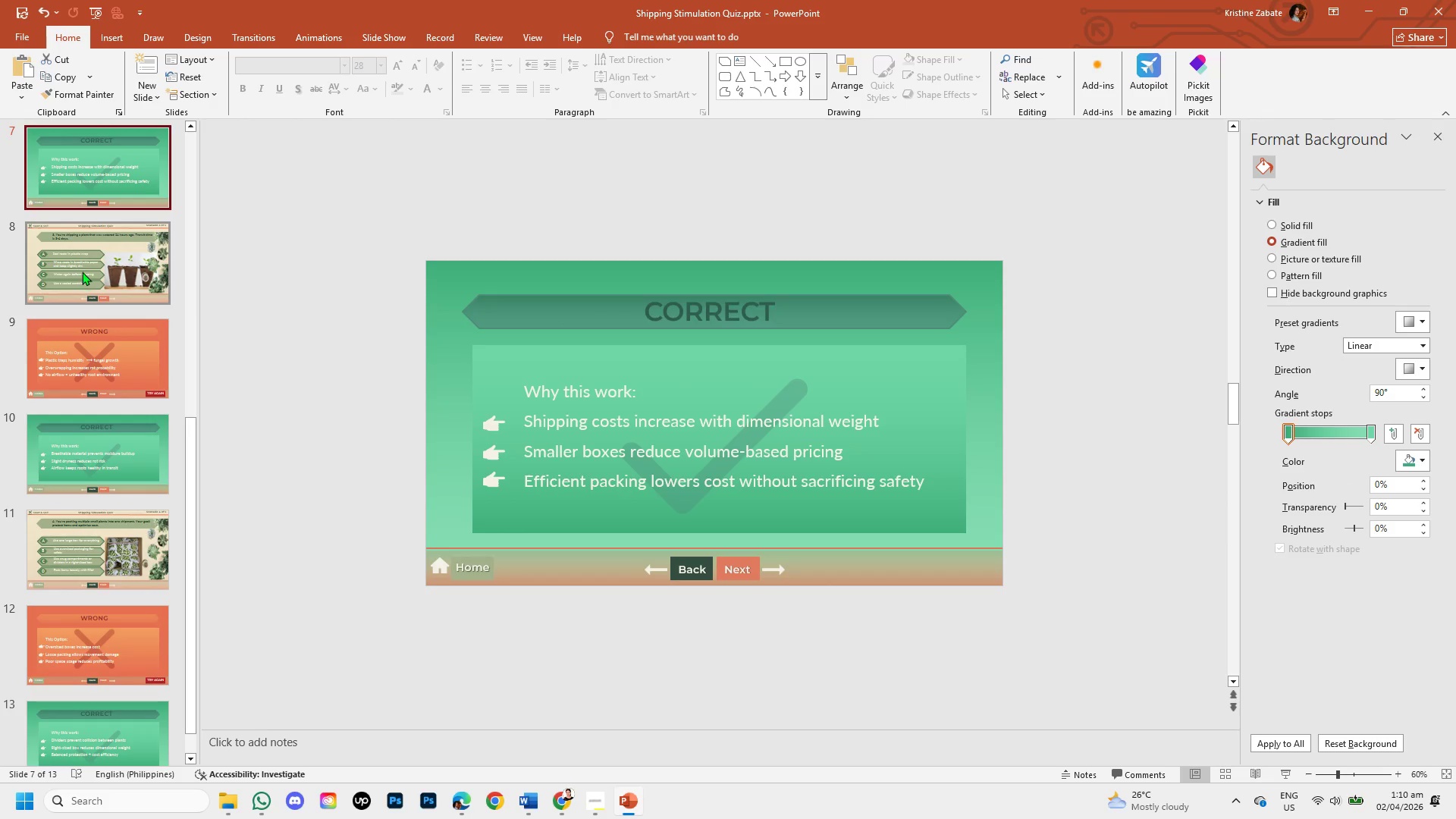 
left_click([82, 271])
 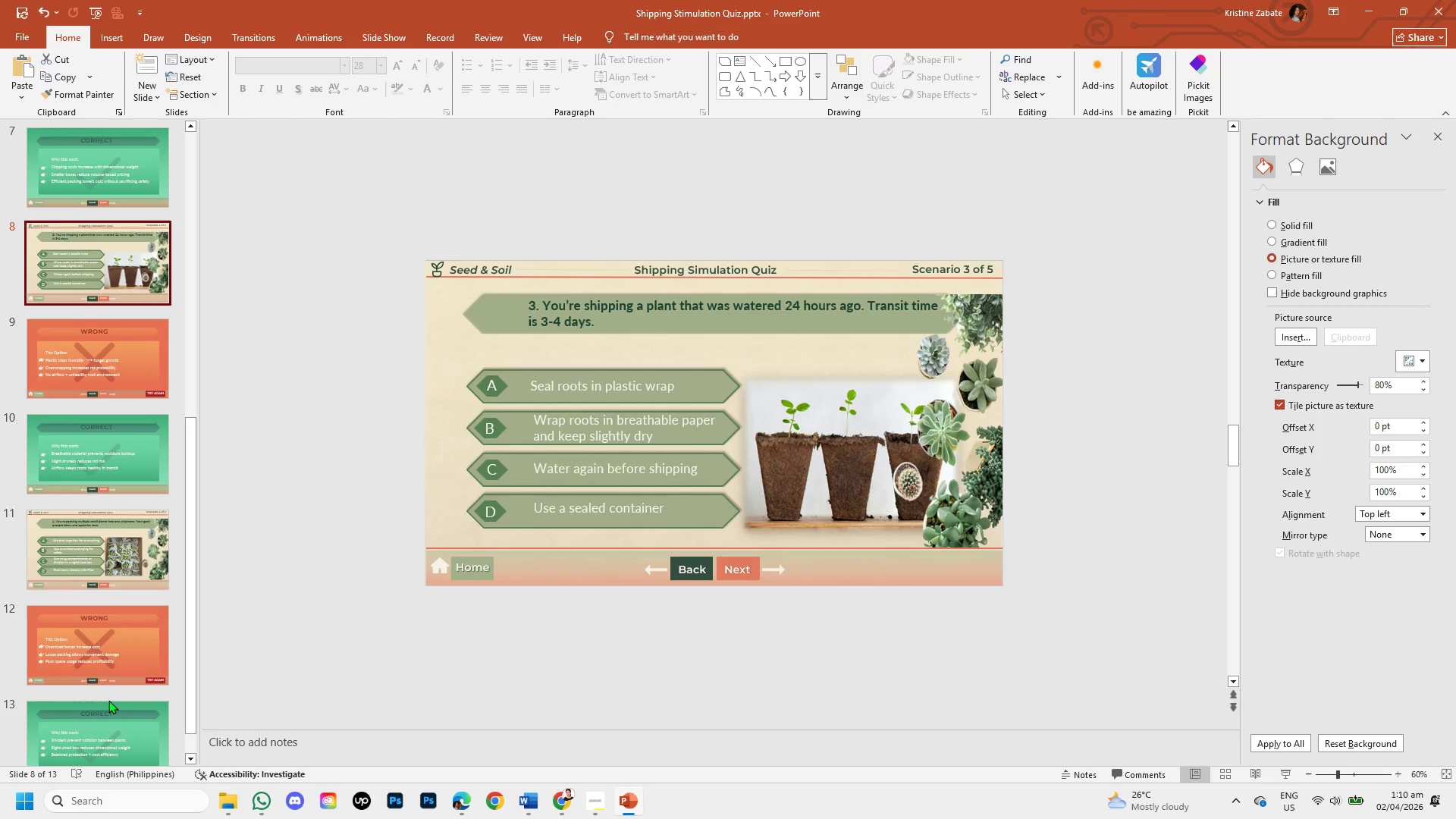 
left_click([108, 701])
 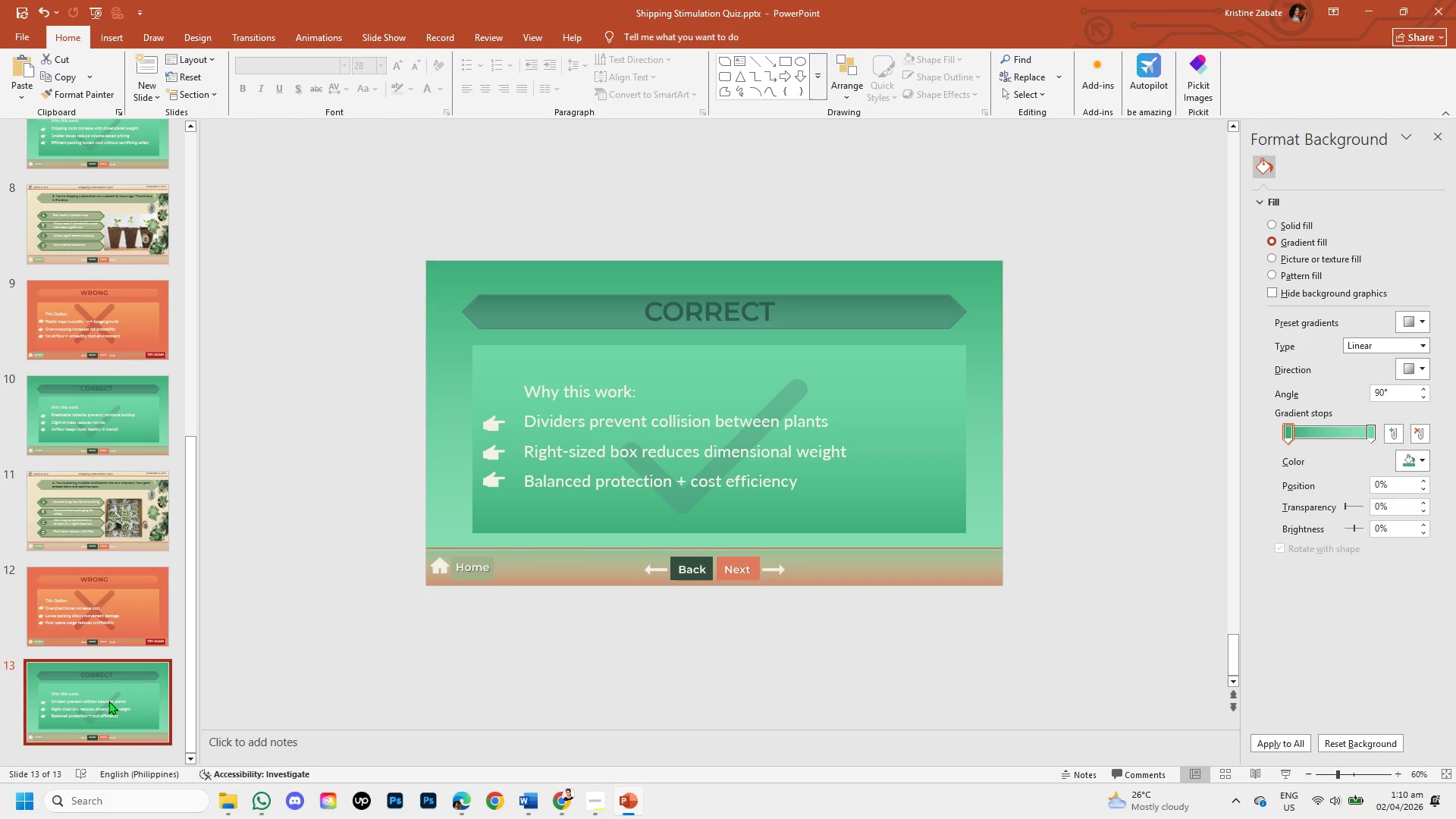 
scroll: coordinate [108, 701], scroll_direction: down, amount: 5.0
 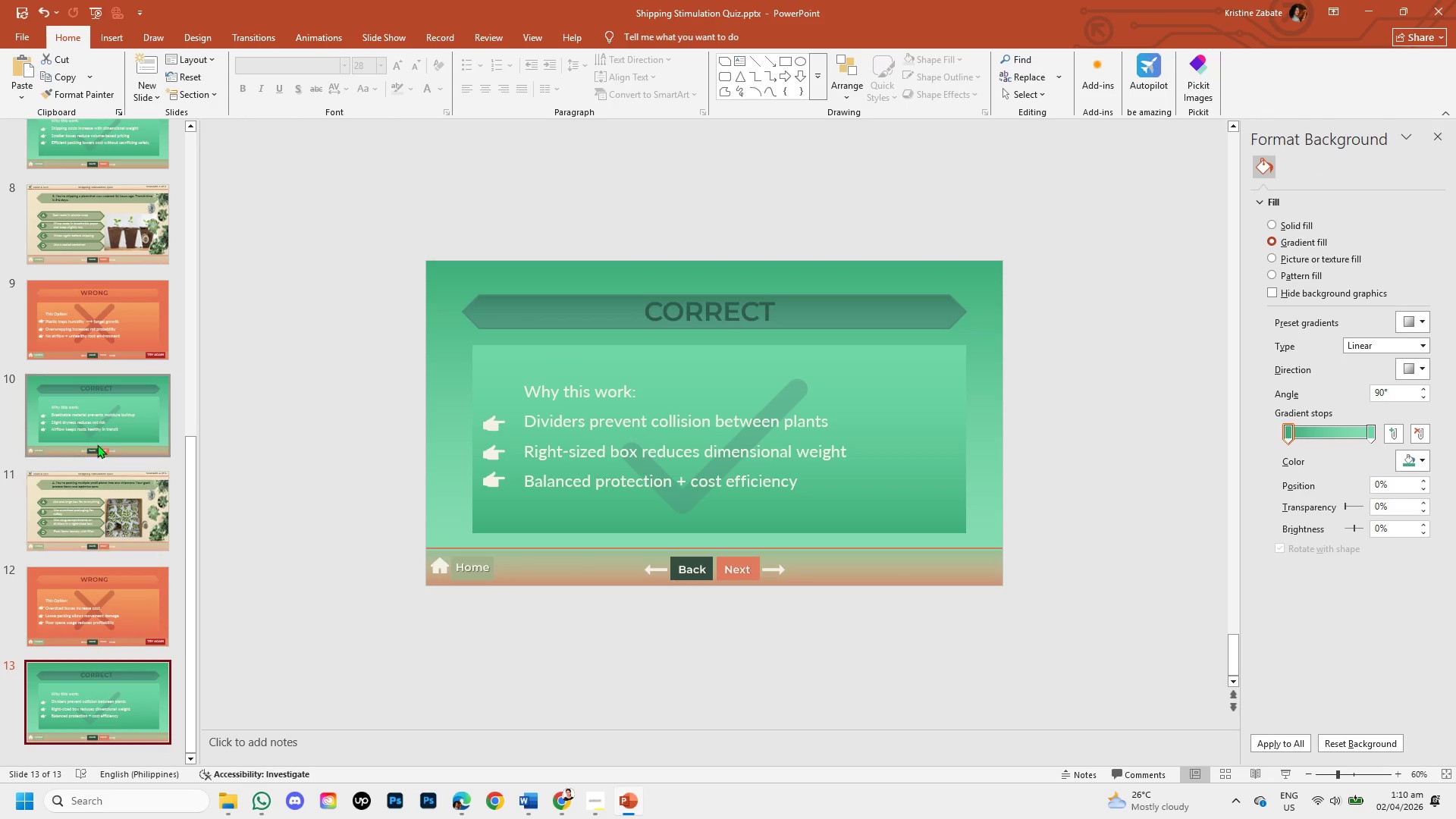 
left_click([102, 503])
 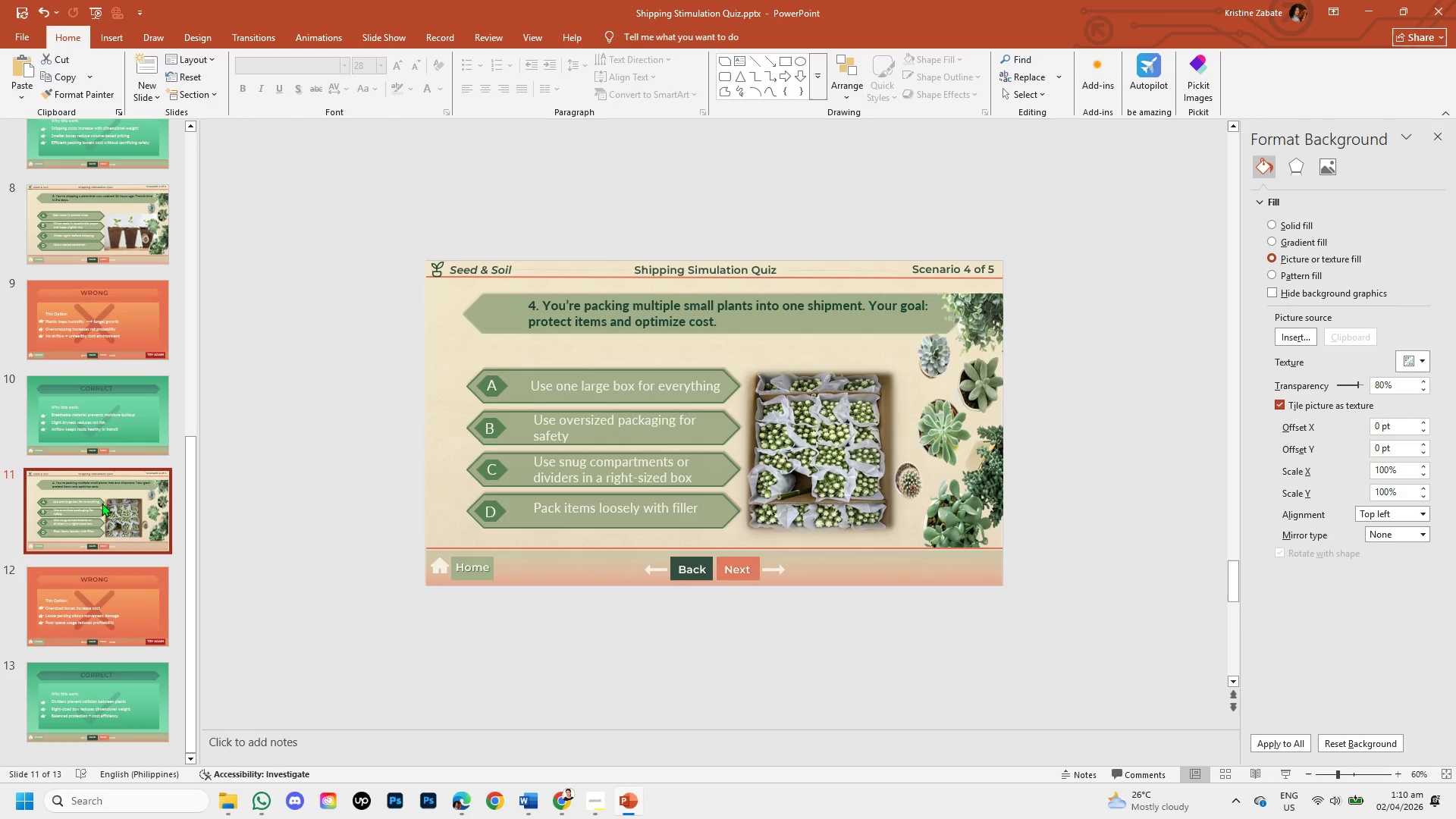 
right_click([102, 503])
 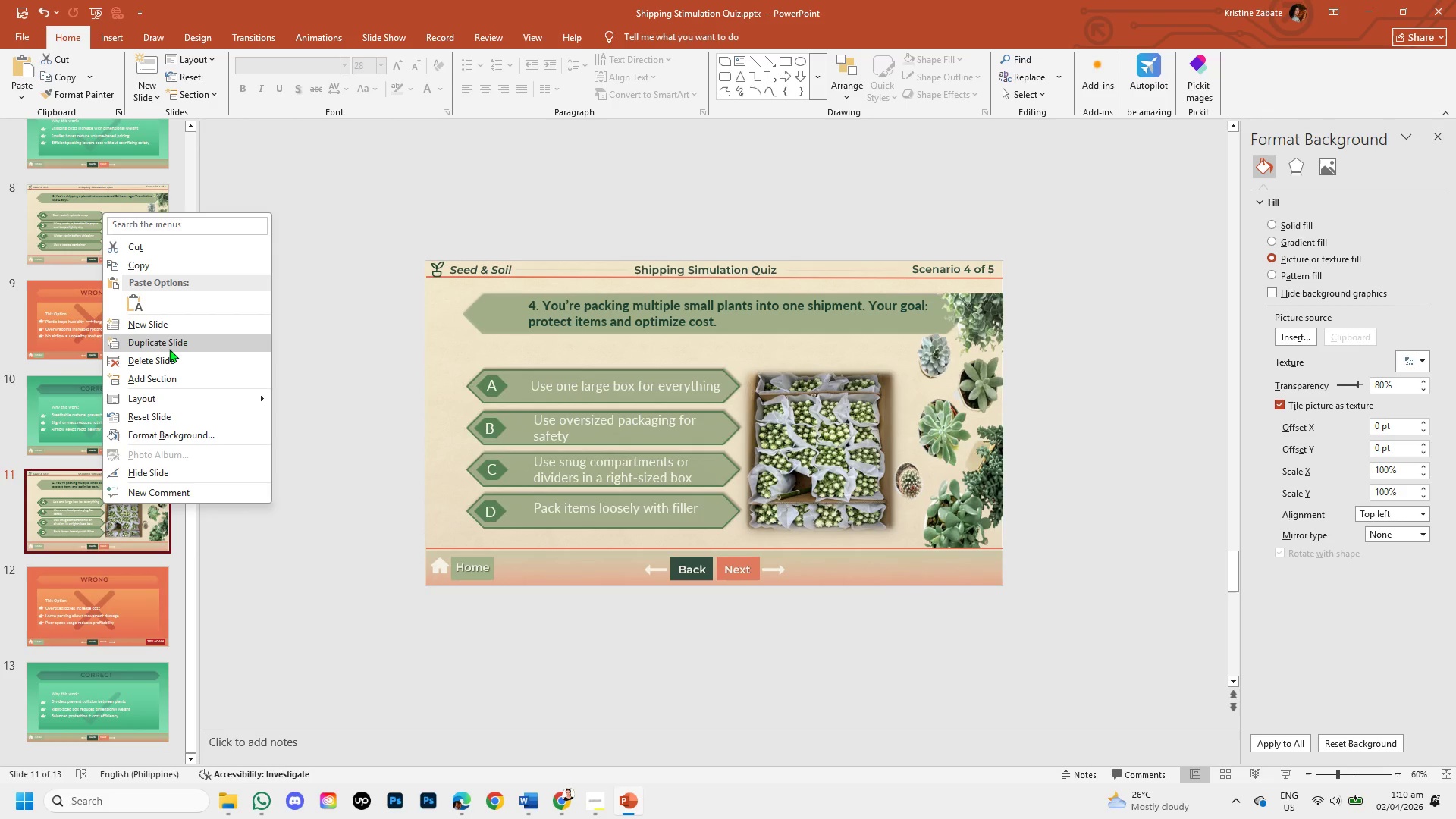 
left_click([169, 349])
 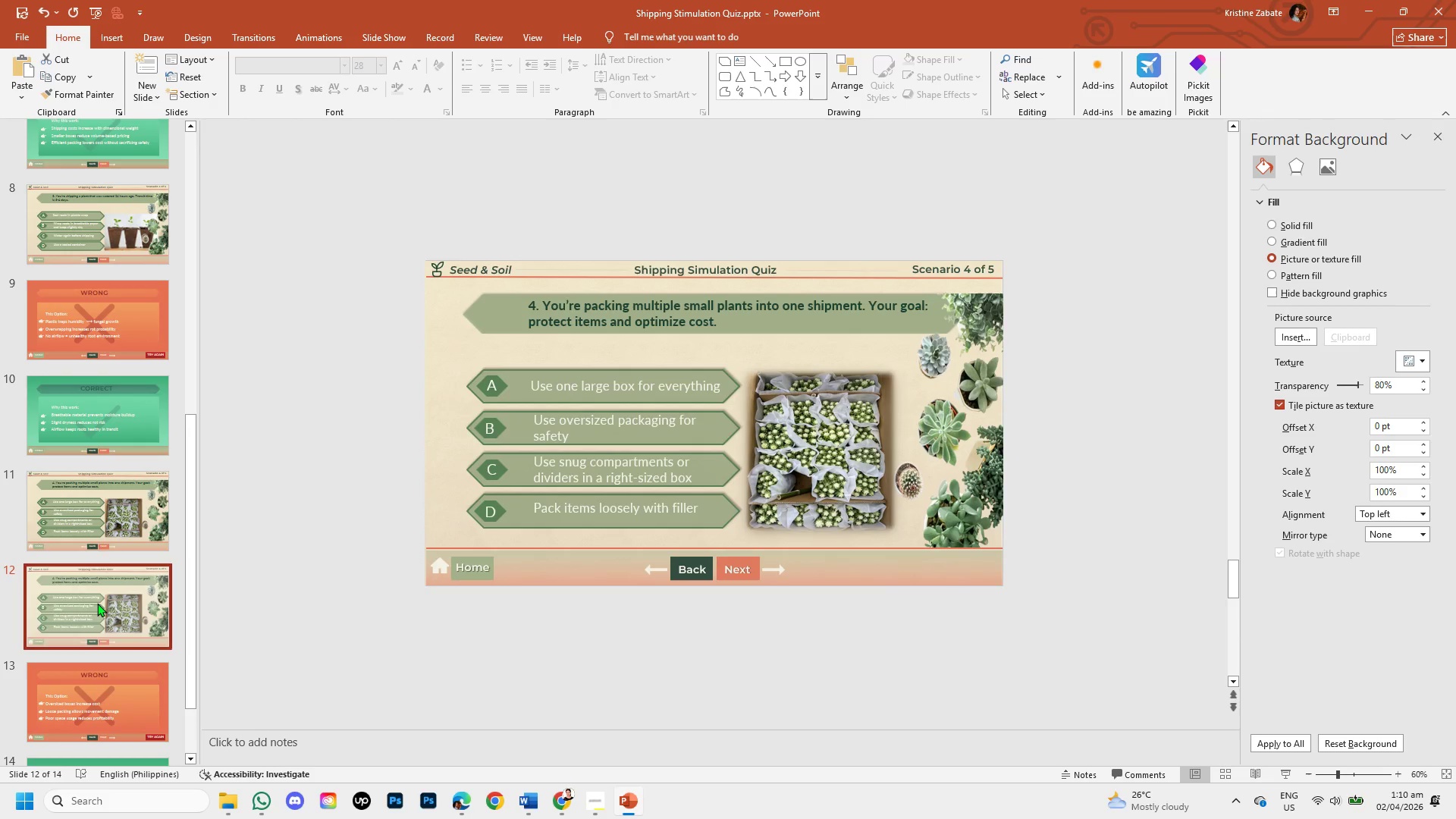 
left_click_drag(start_coordinate=[97, 598], to_coordinate=[97, 684])
 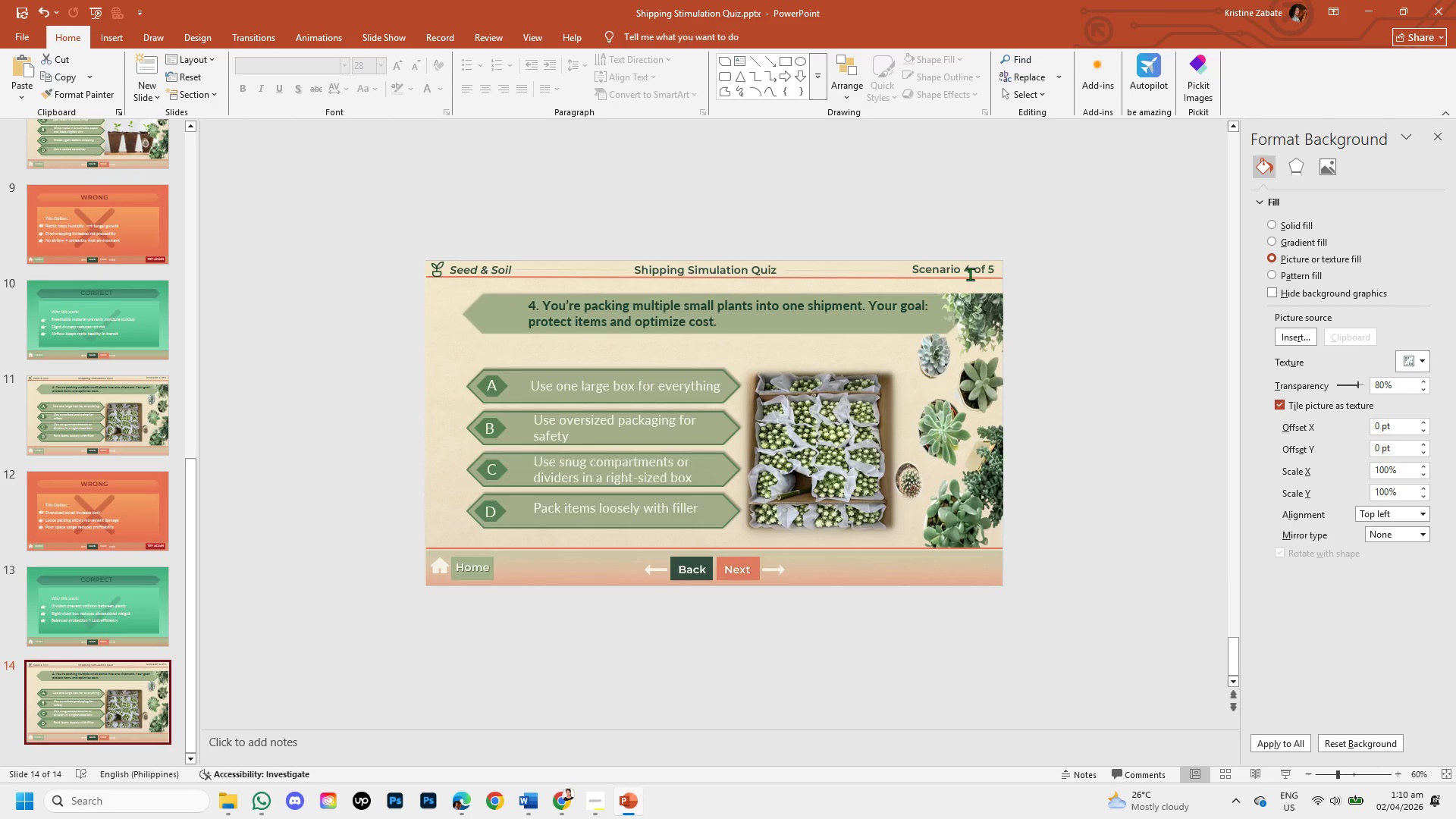 
left_click([970, 271])
 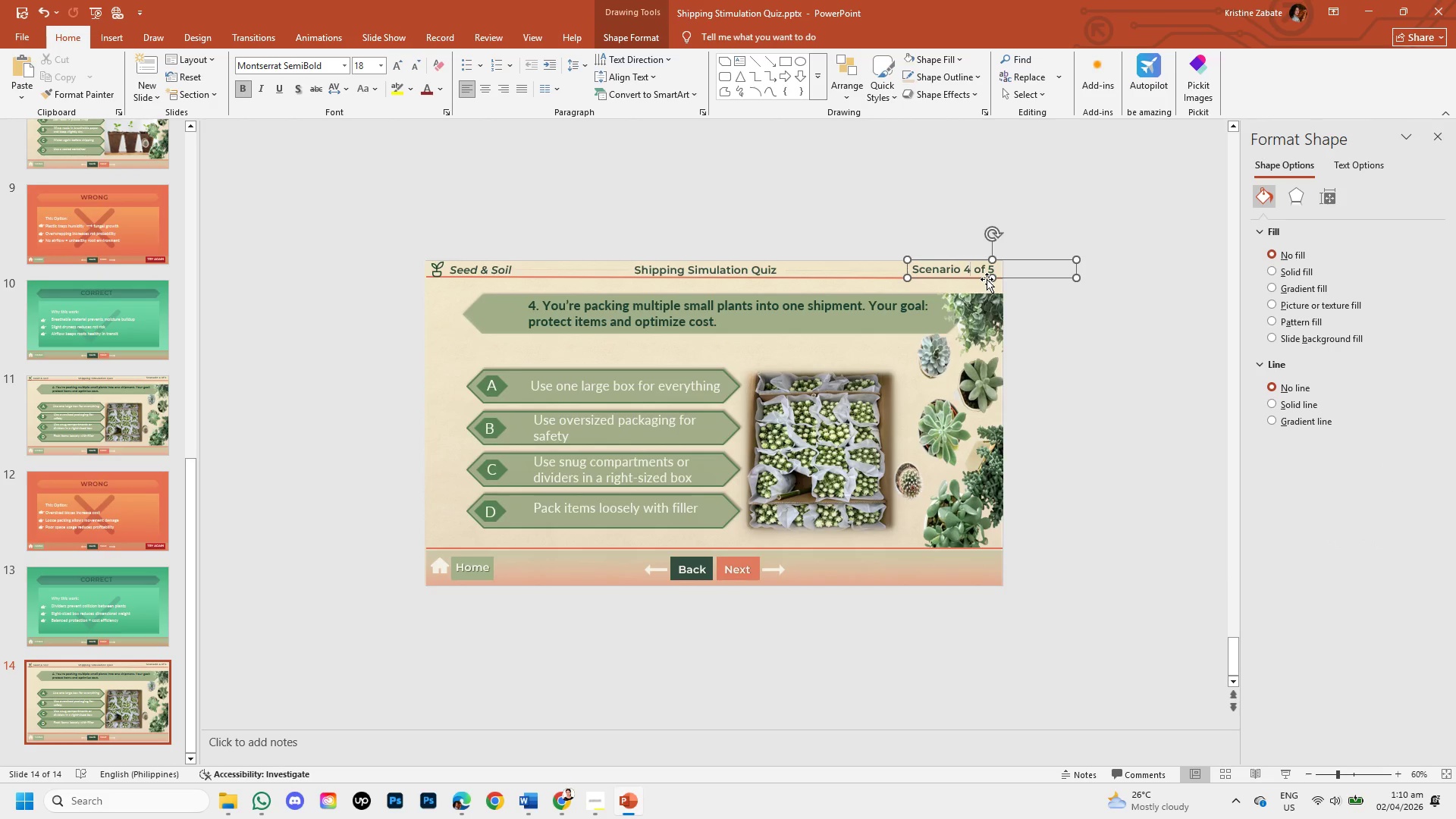 
key(Backspace)
 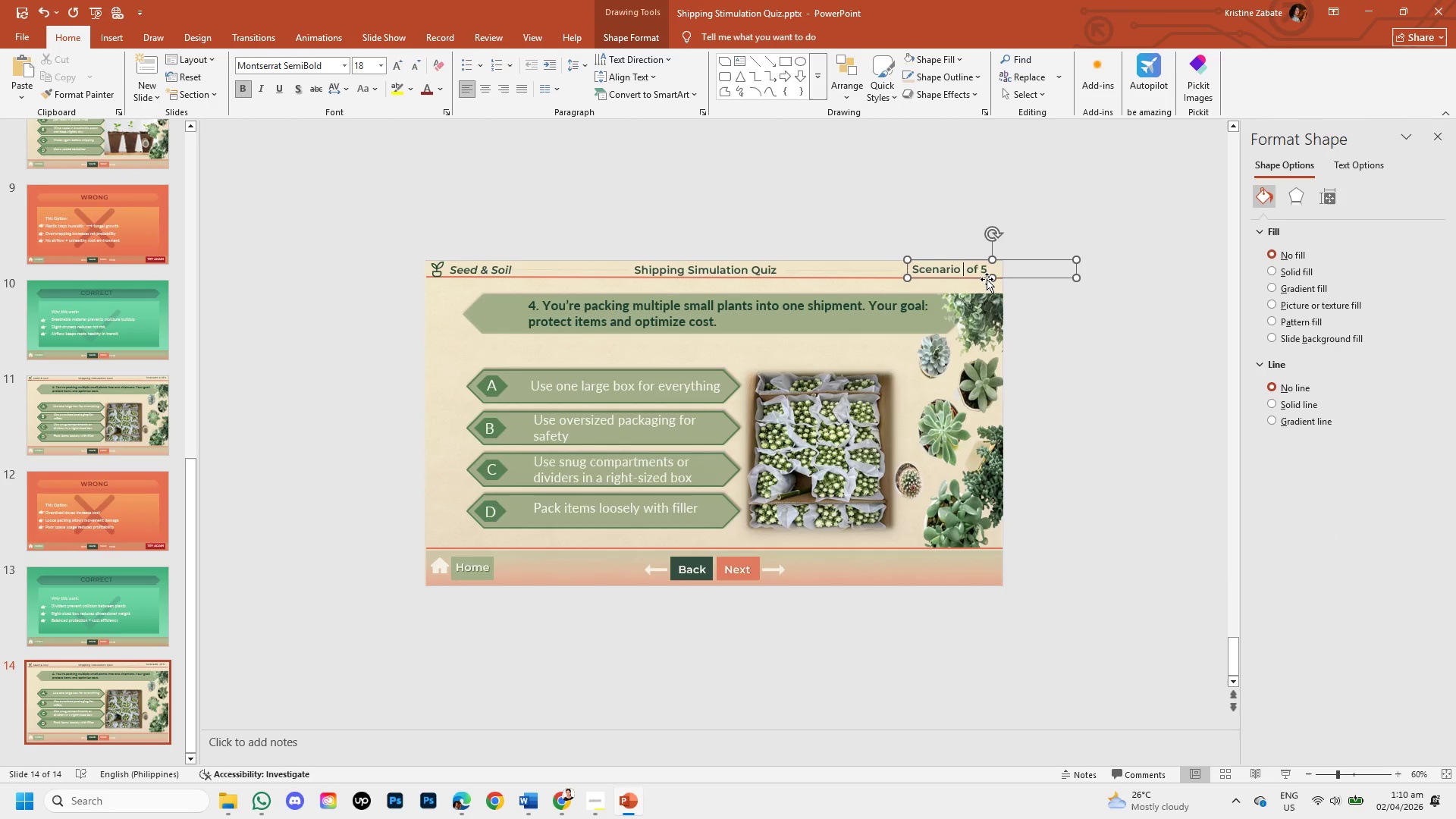 
key(5)
 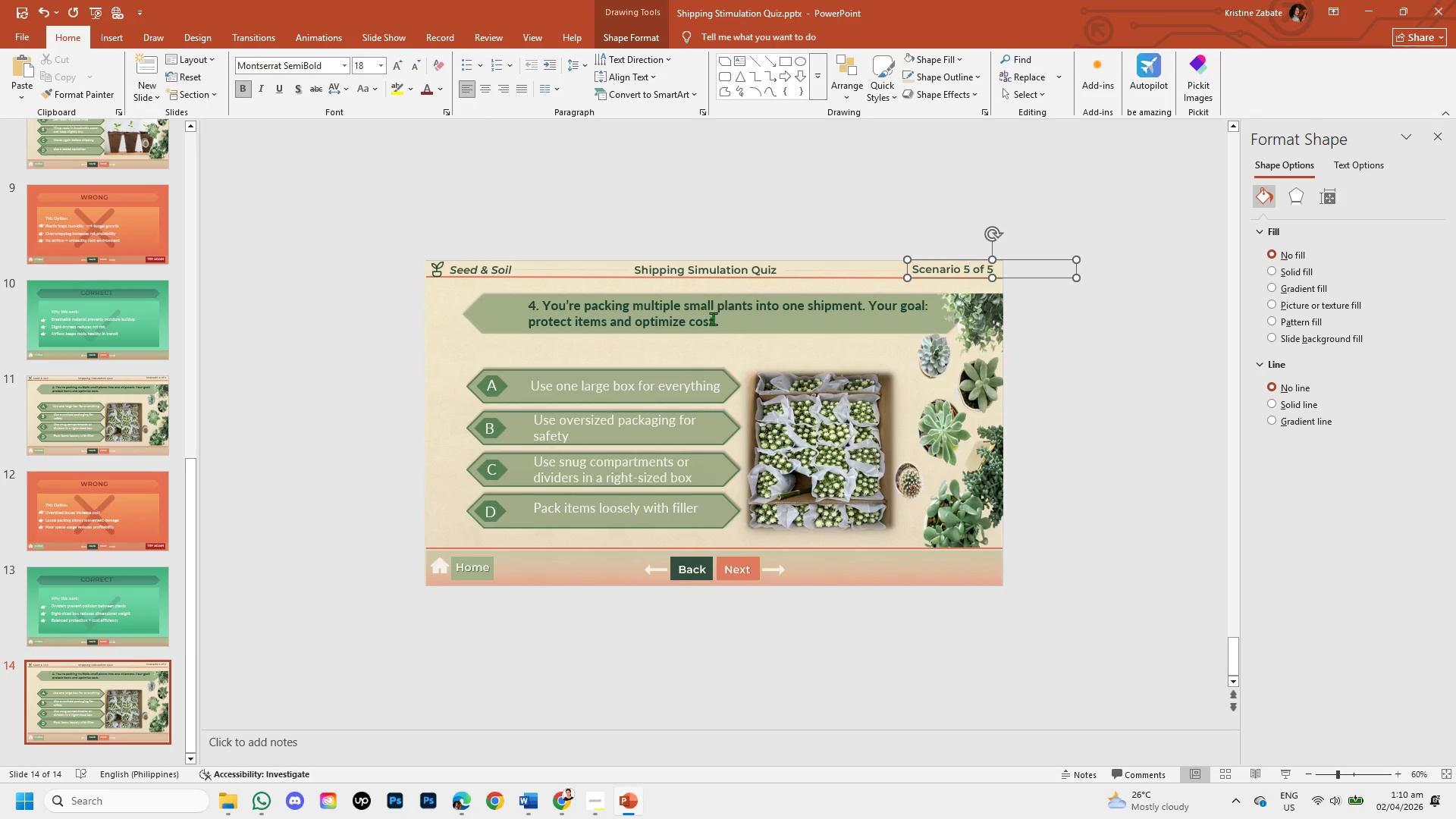 
wait(27.14)
 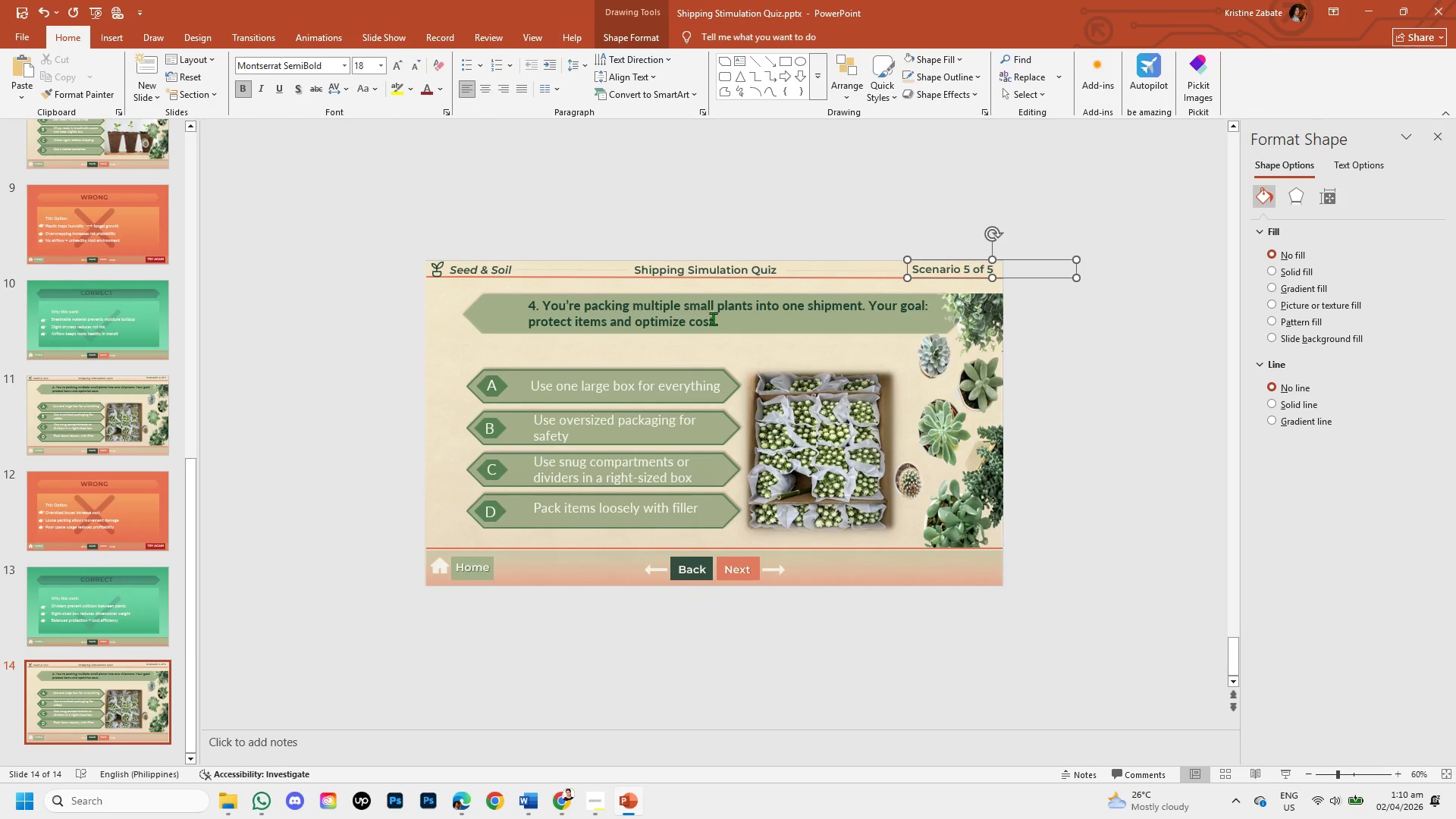 
left_click([96, 426])
 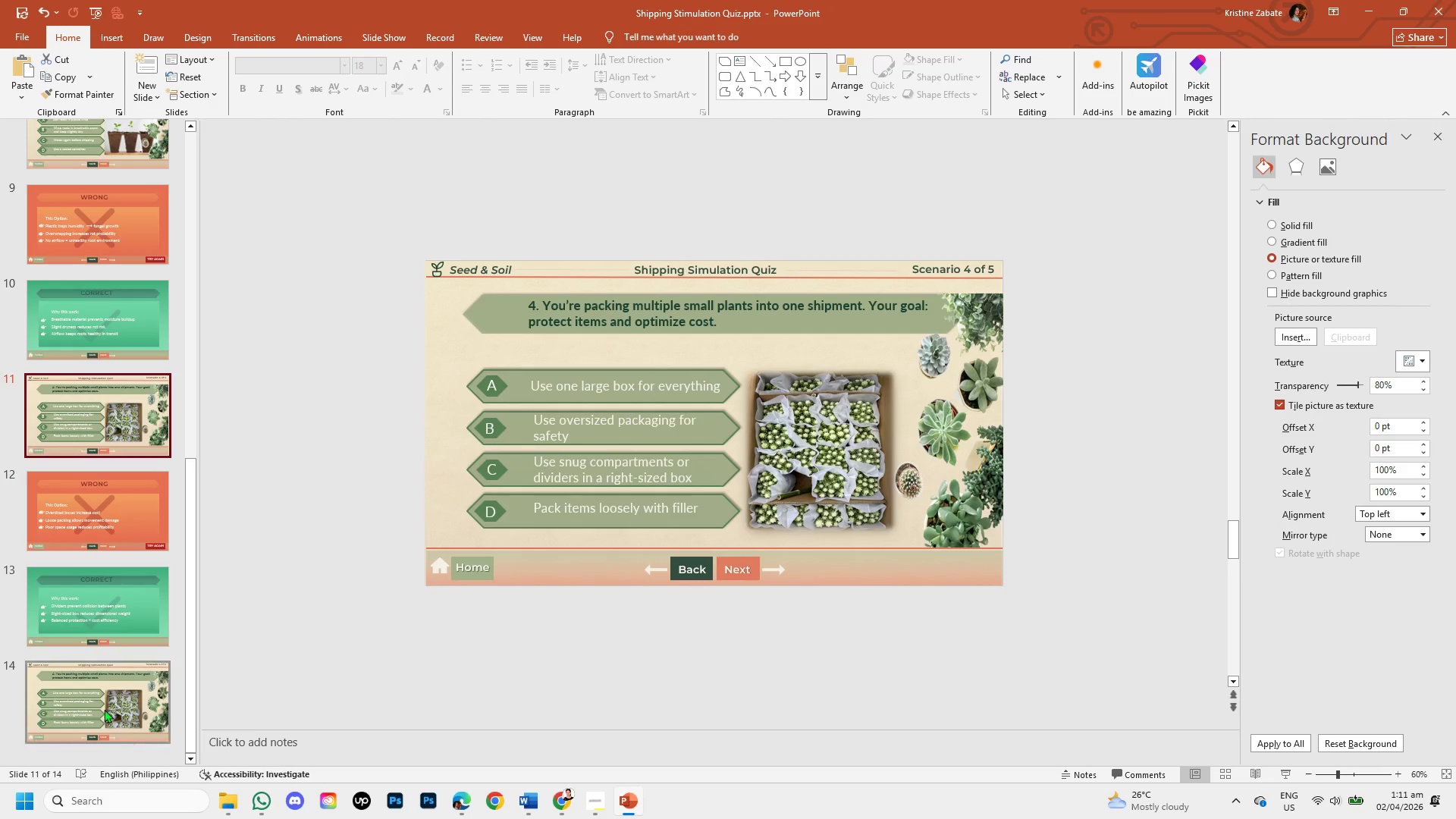 
scroll: coordinate [110, 453], scroll_direction: up, amount: 2.0
 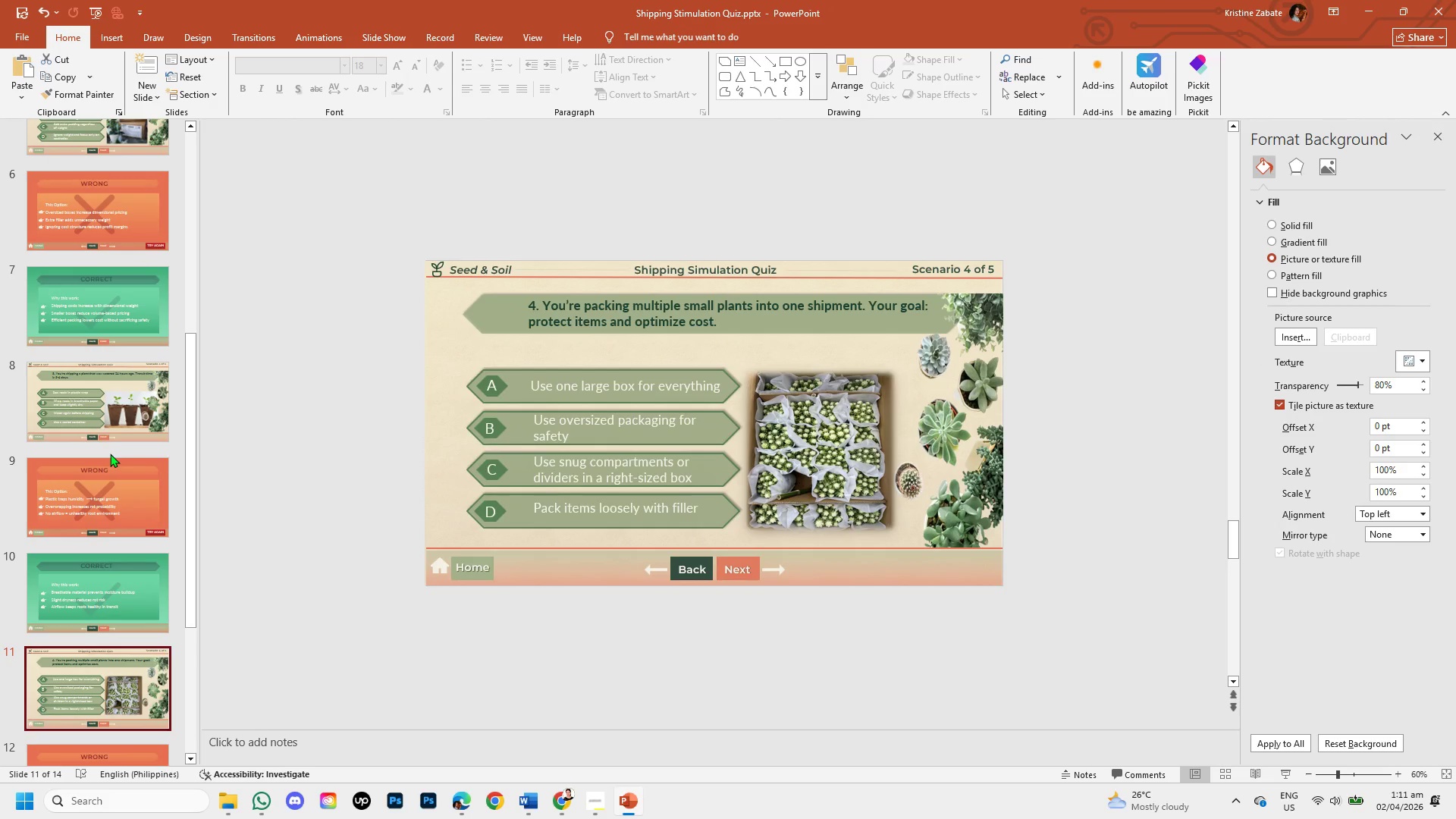 
scroll: coordinate [110, 464], scroll_direction: down, amount: 4.0
 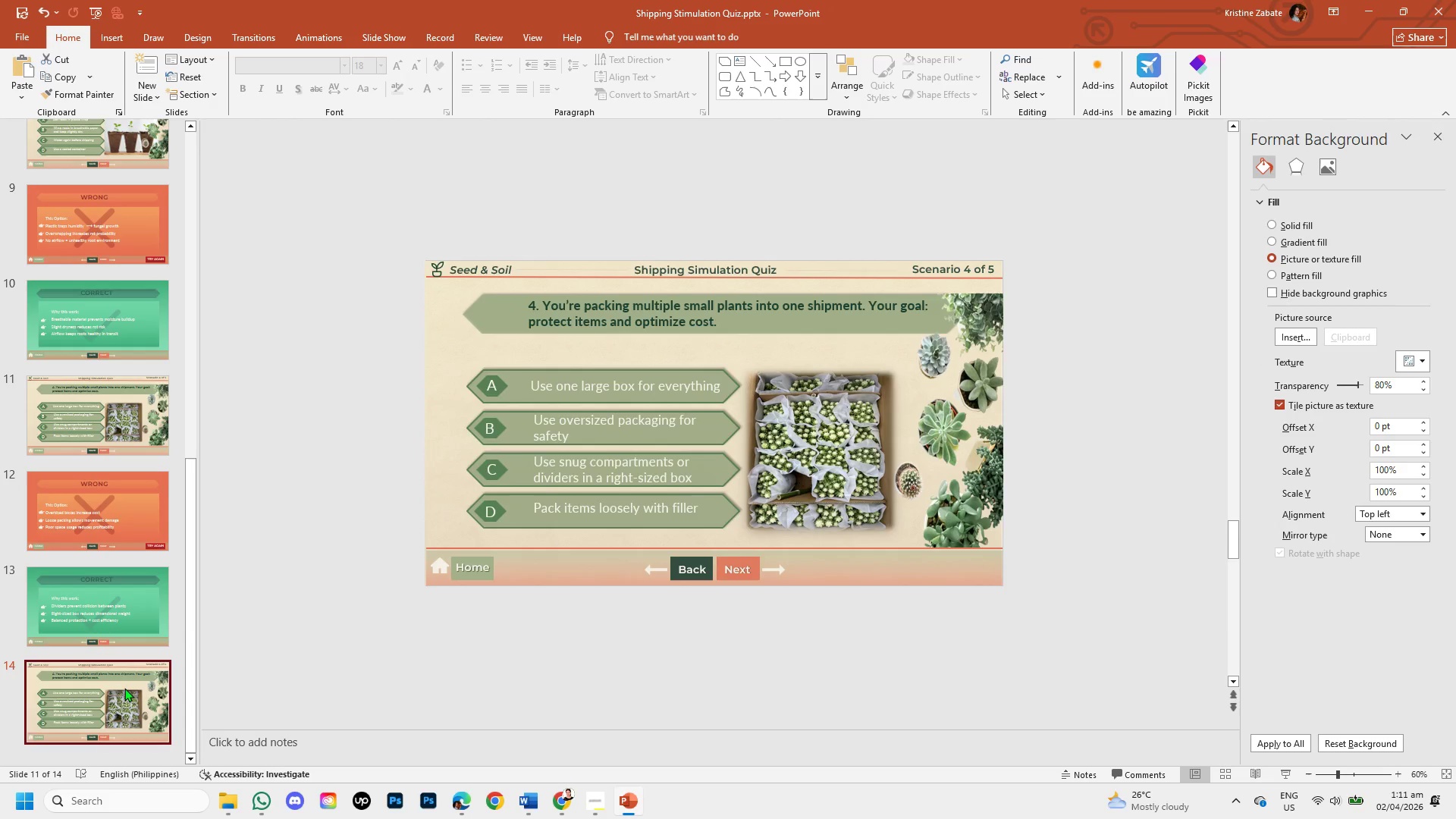 
left_click([124, 688])
 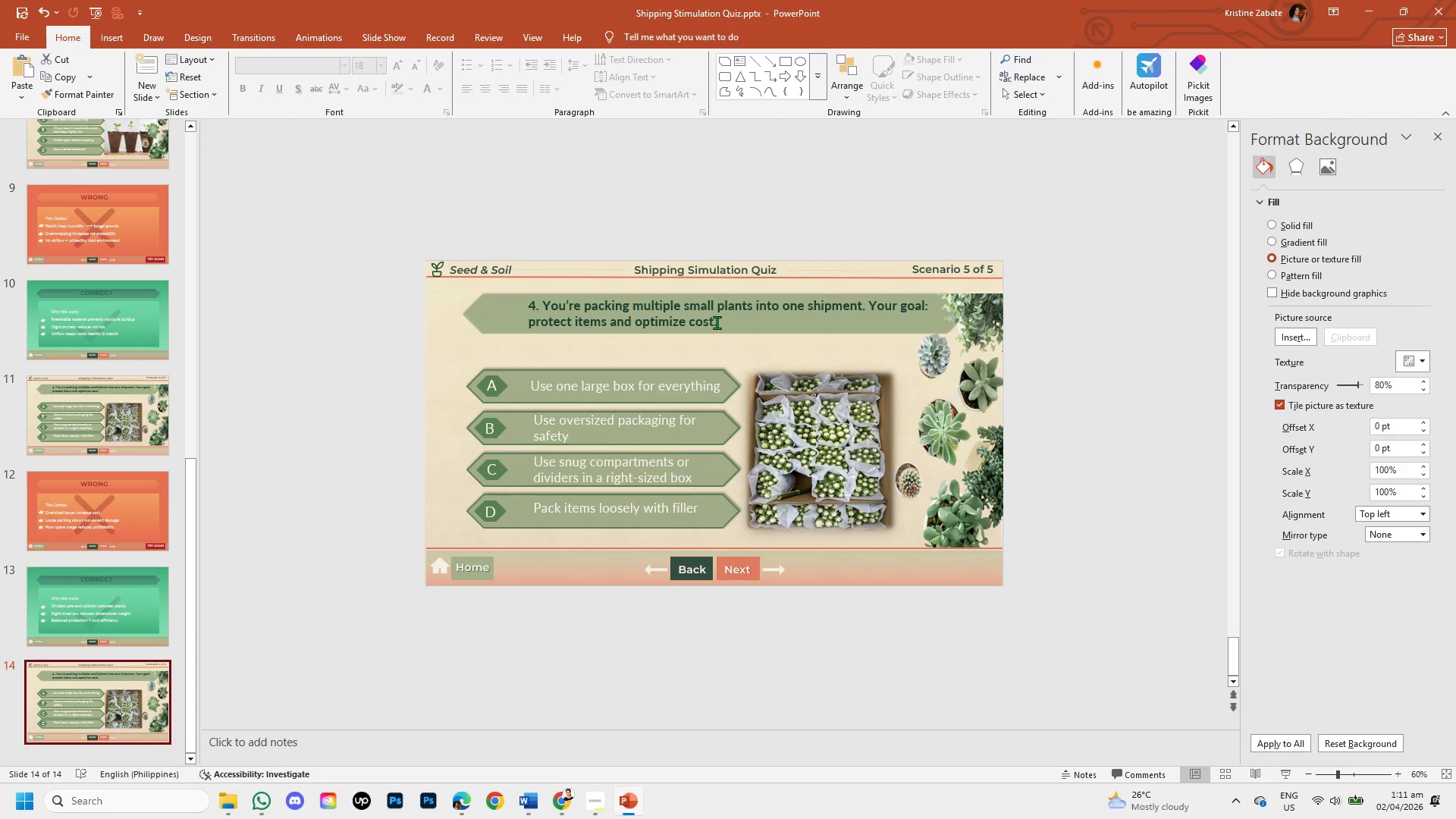 
left_click_drag(start_coordinate=[713, 320], to_coordinate=[563, 305])
 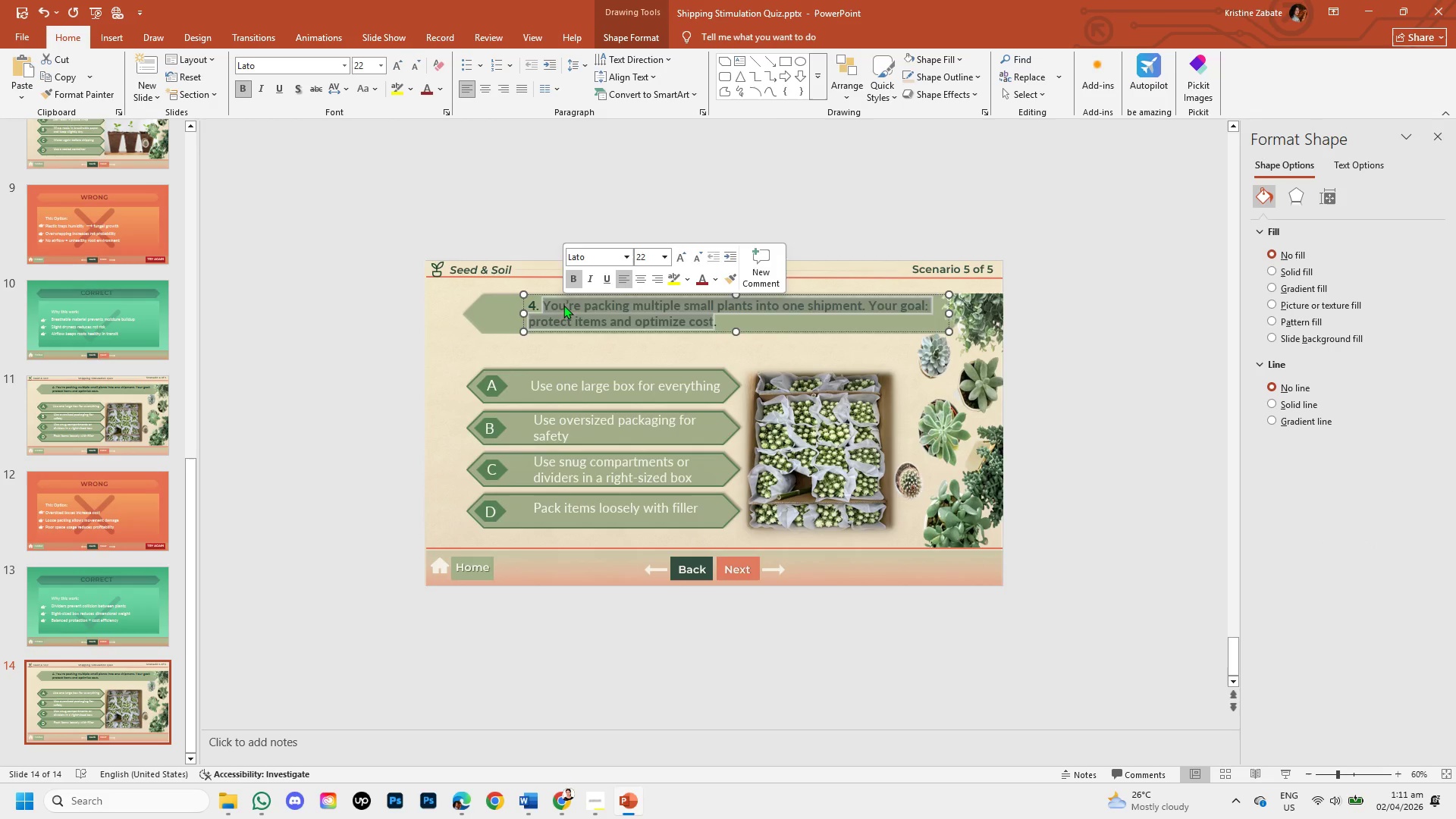 
key(Backspace)
 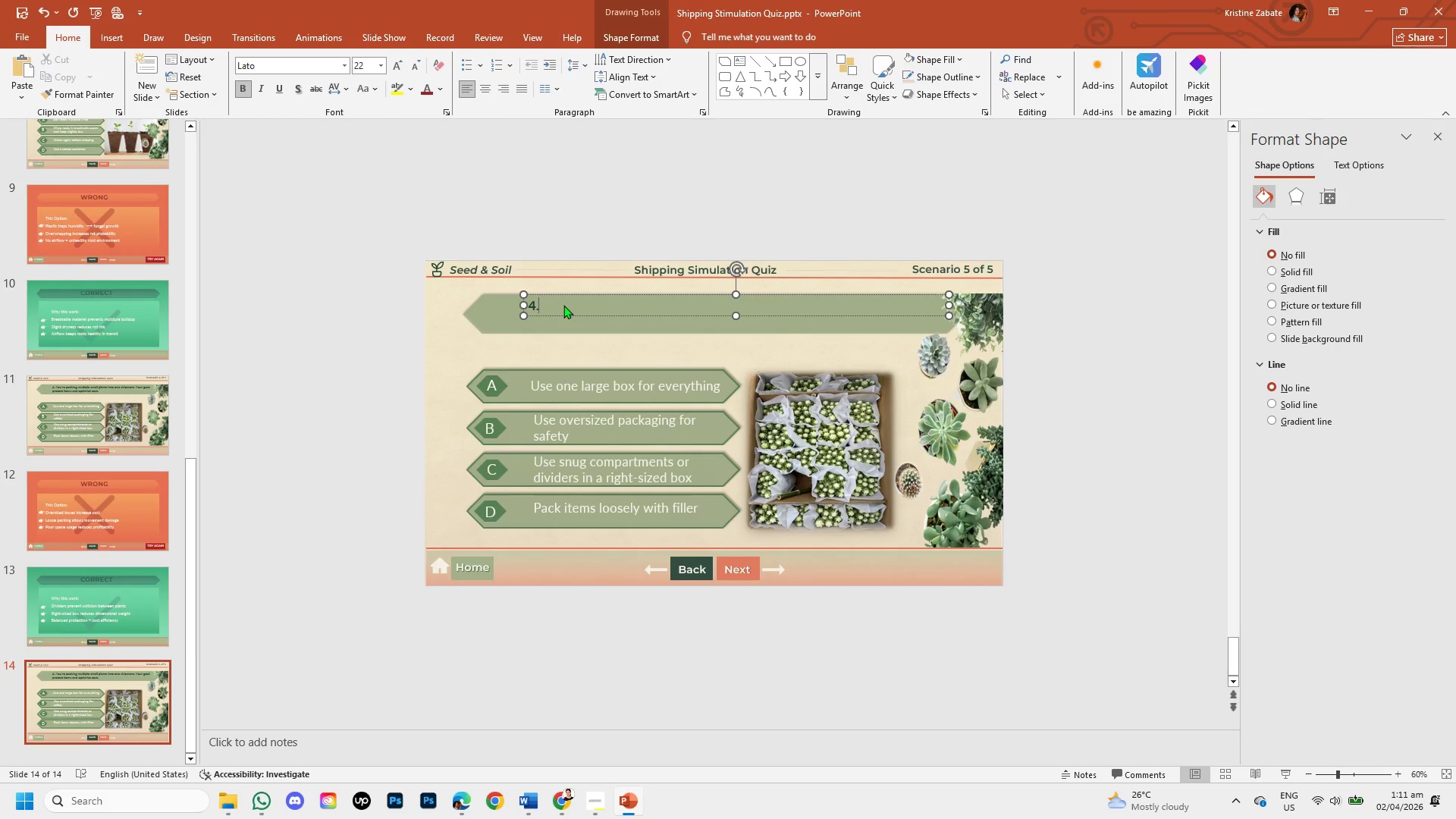 
key(Backspace)
 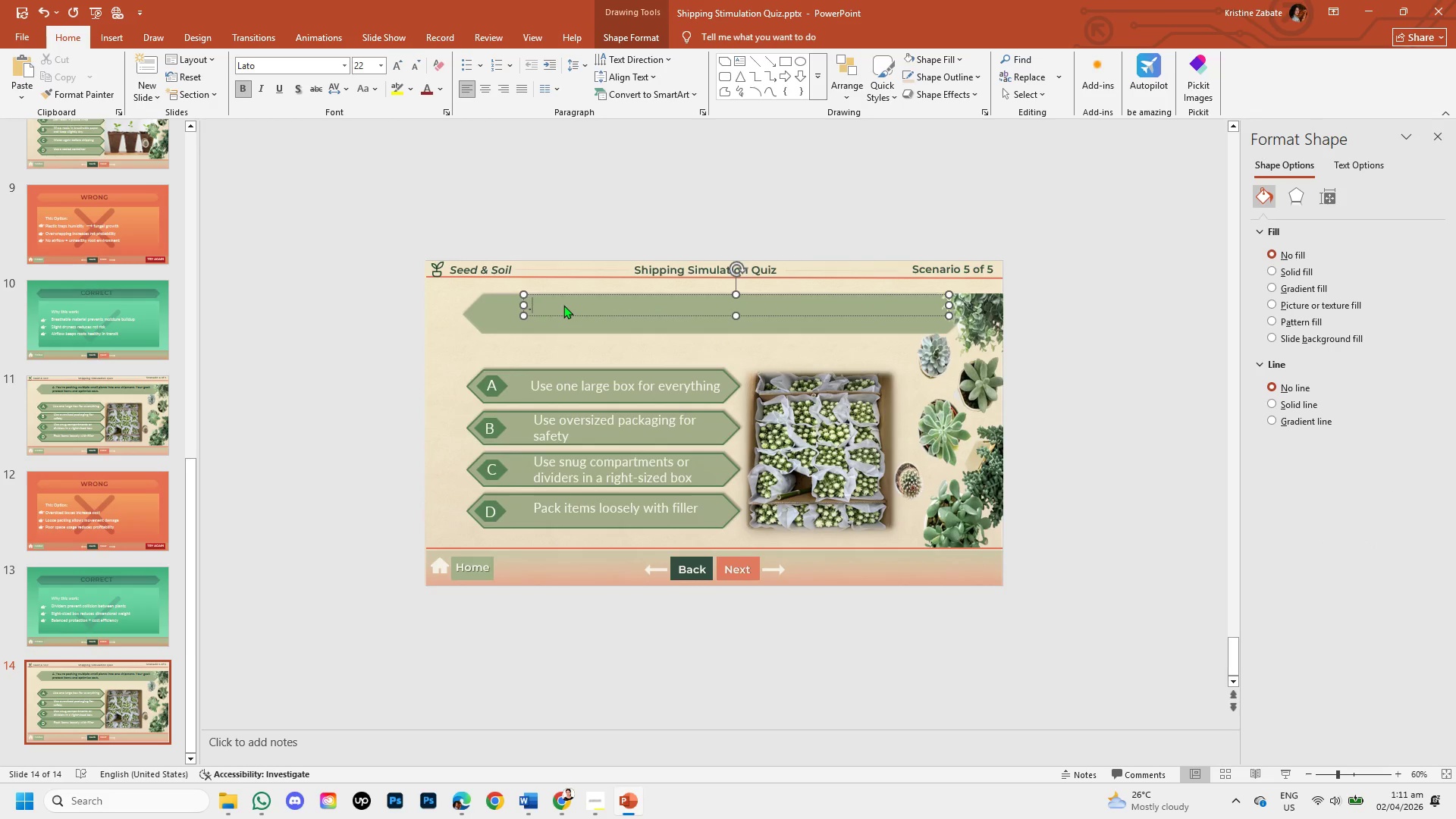 
key(Backspace)
 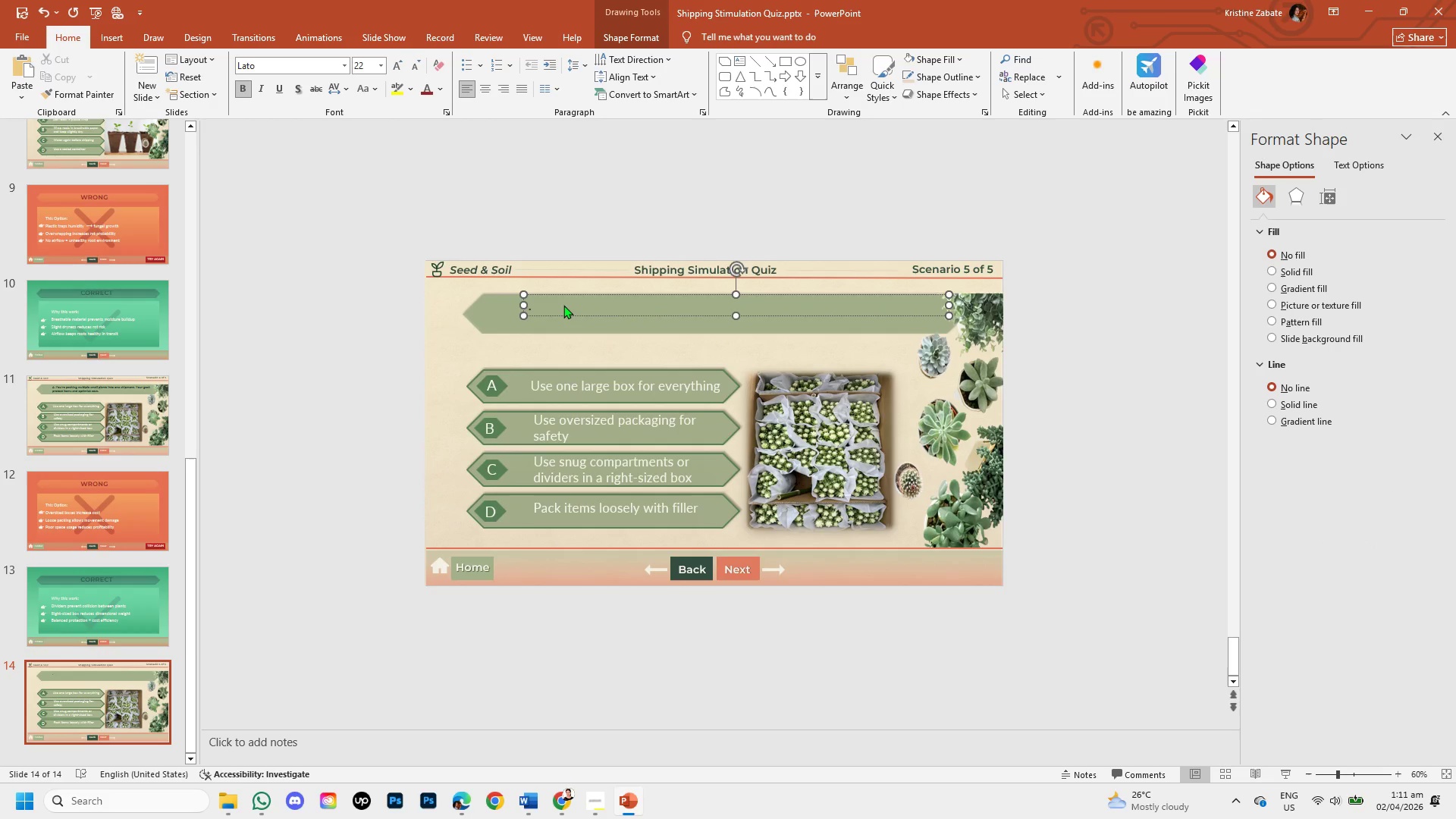 
key(5)
 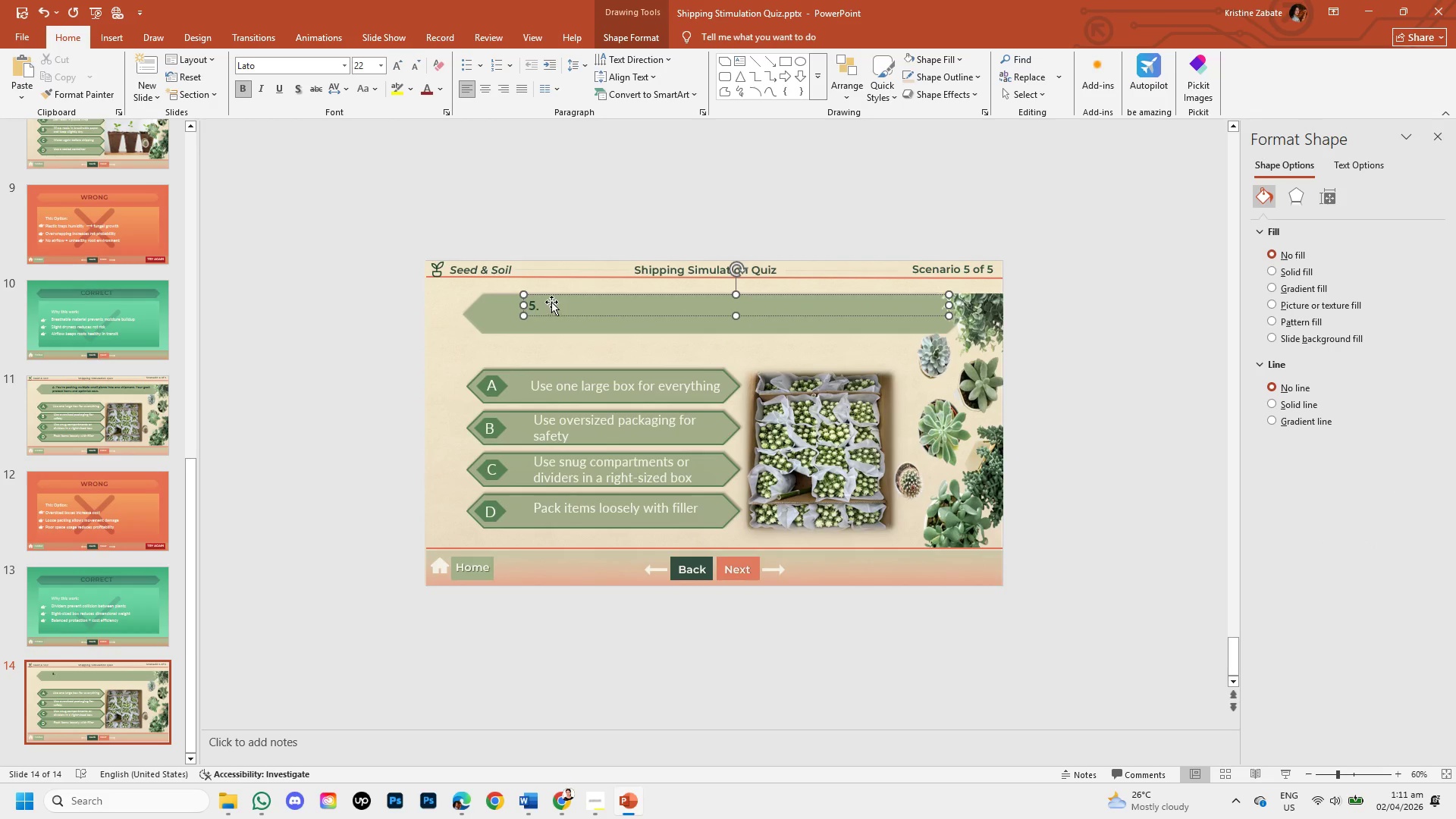 
left_click([543, 301])
 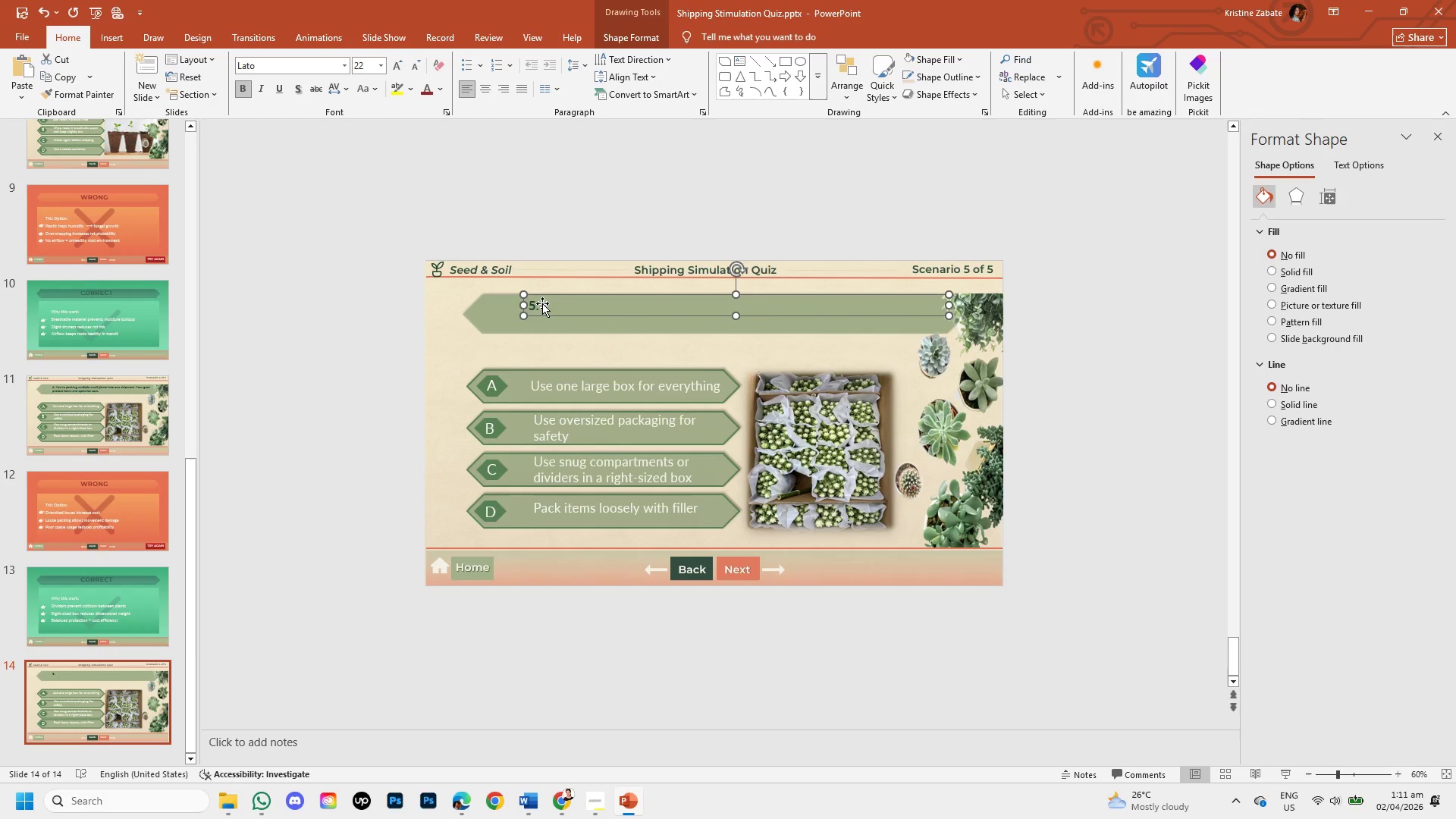 
double_click([542, 303])
 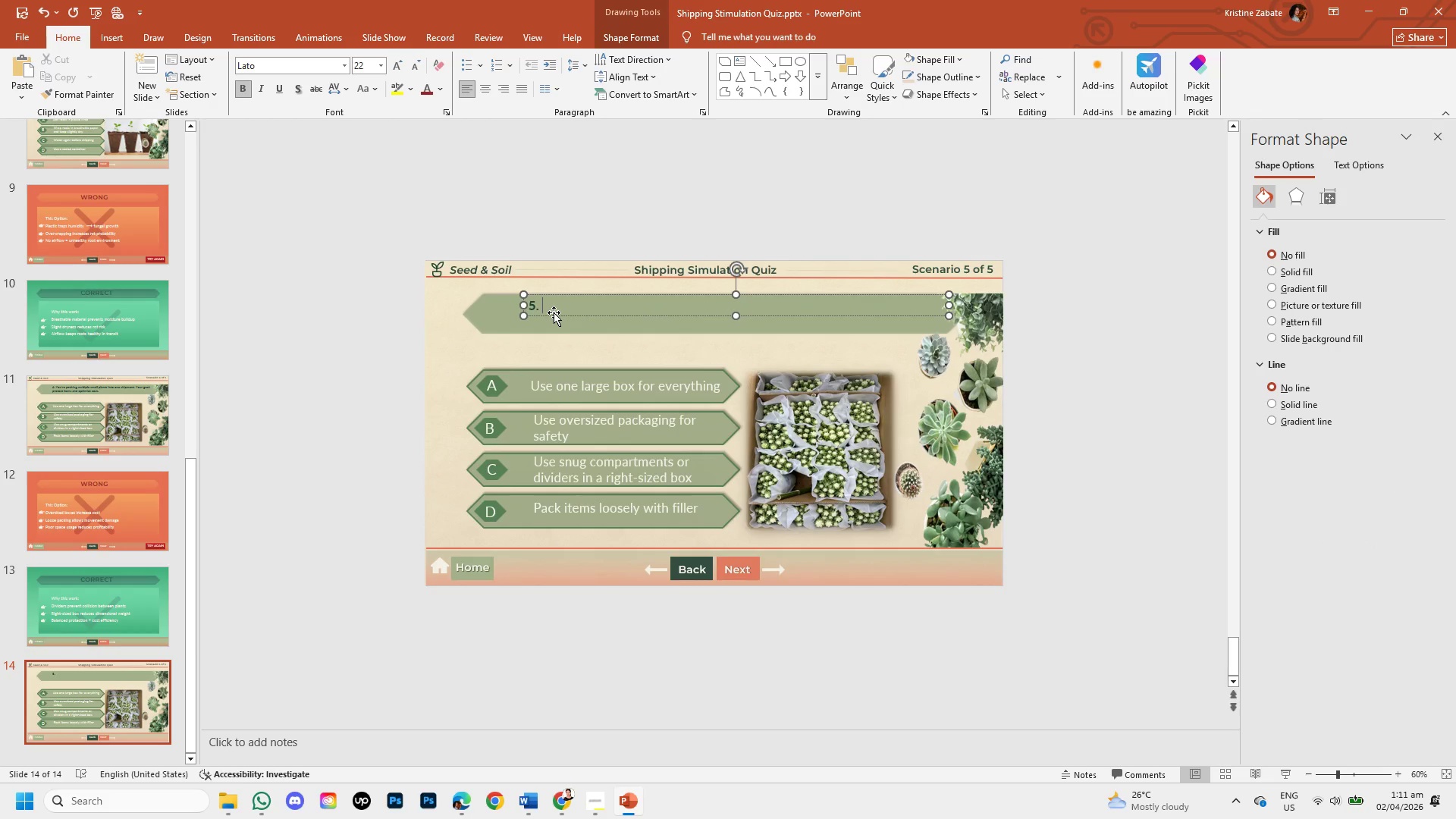 
key(Backspace)
 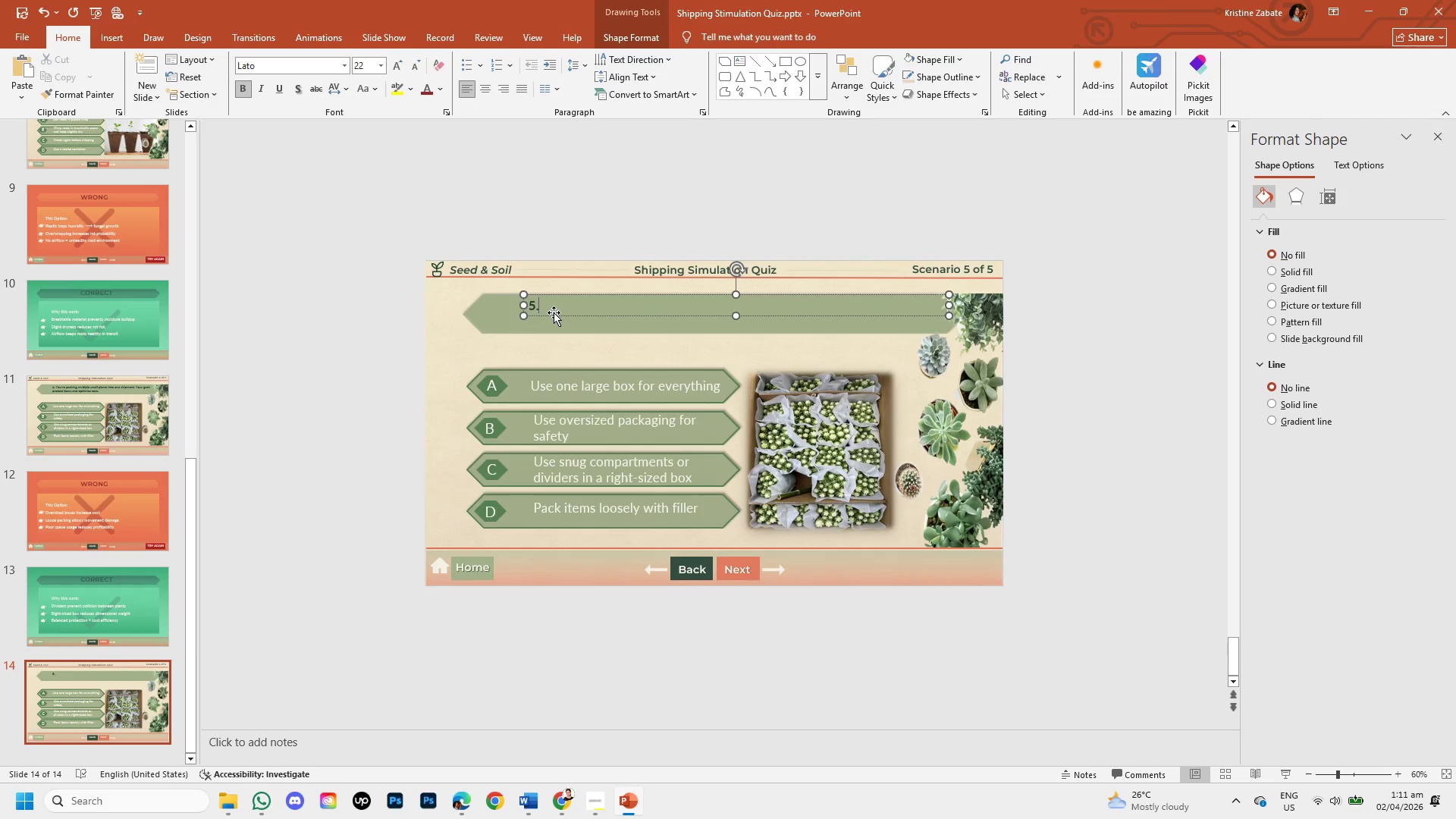 
key(Space)
 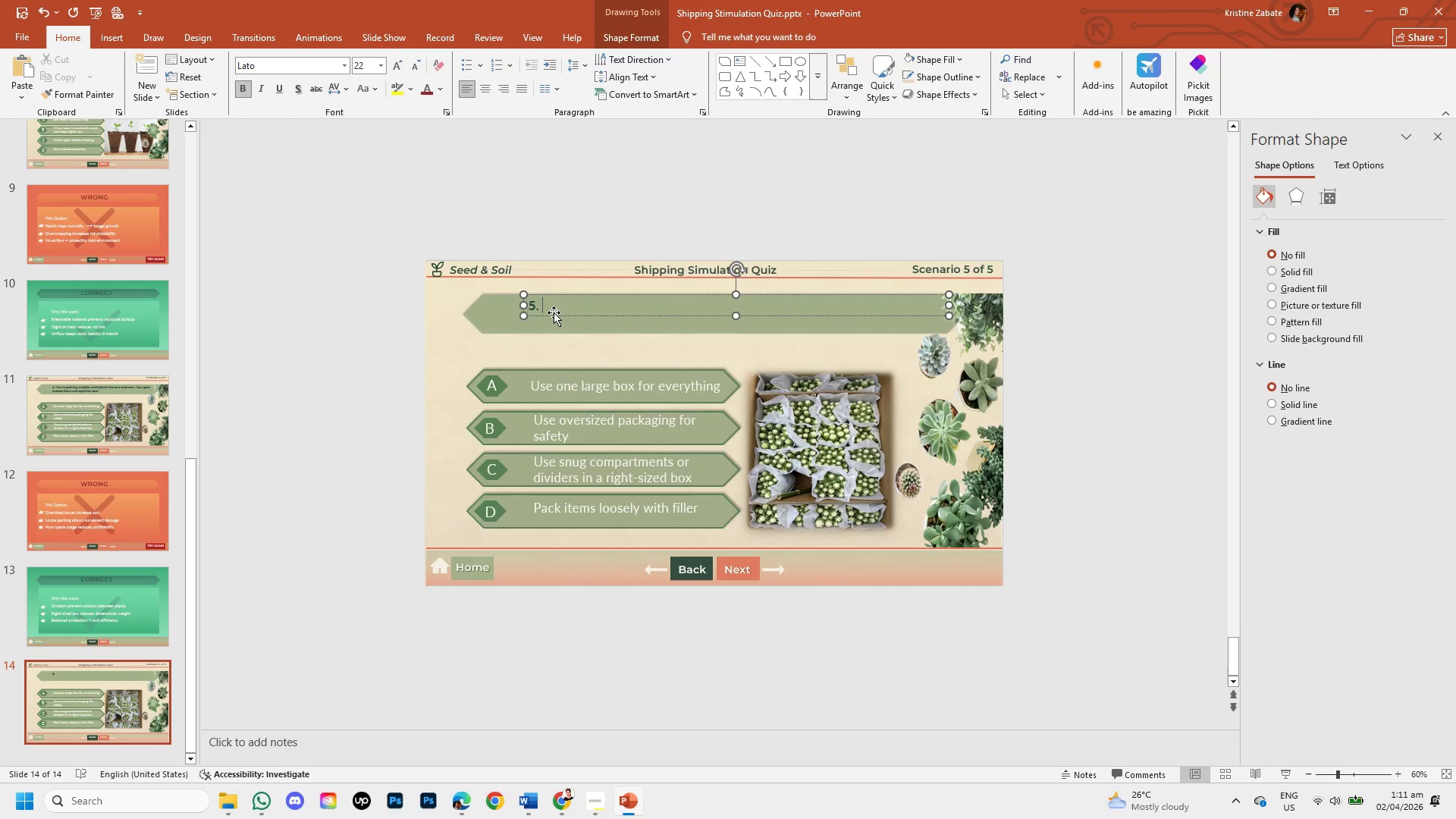 
type(You're shipping during pealk[F11])
key(Backspace)
 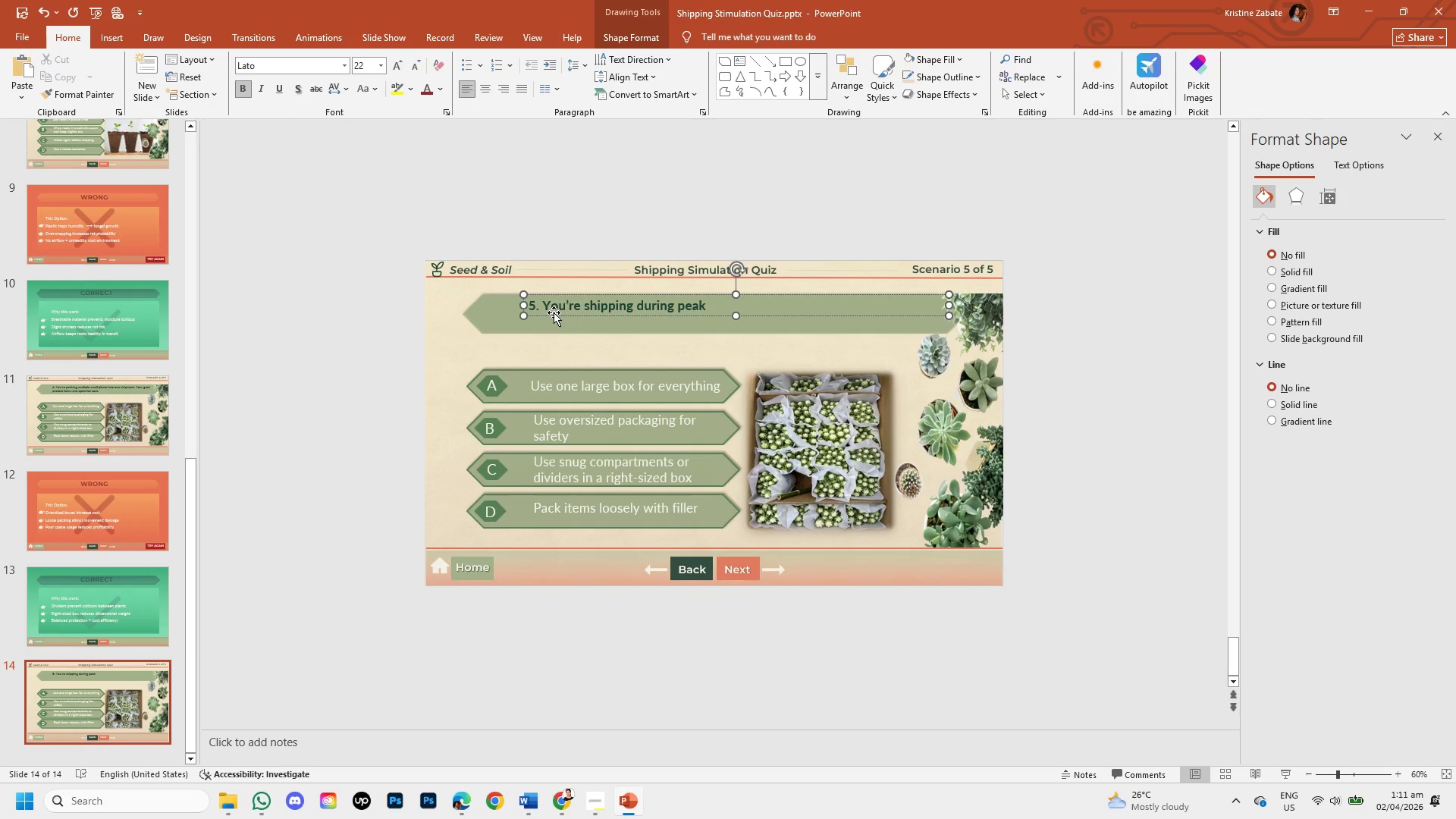 
wait(5.72)
 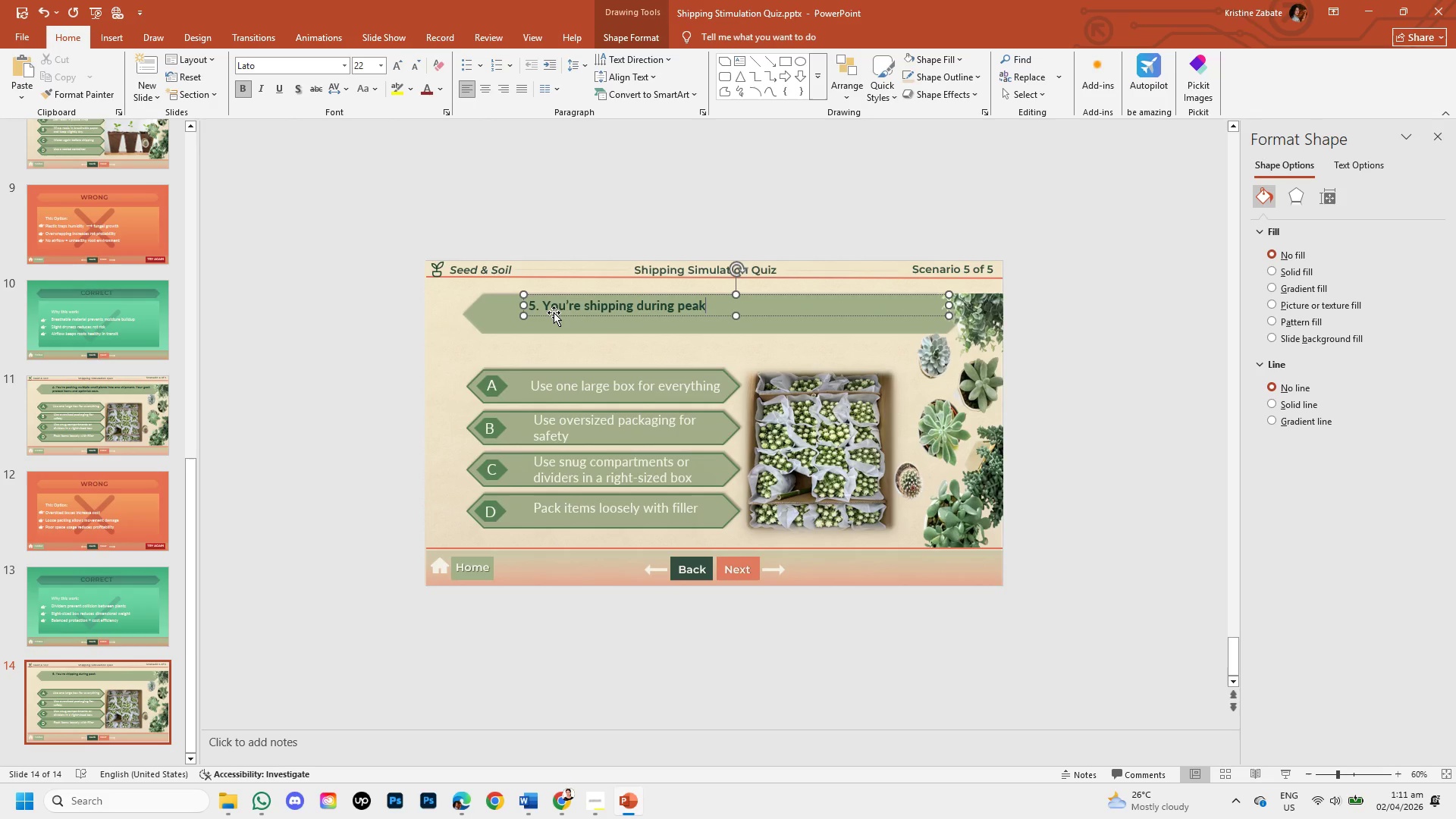 
type( summer)
 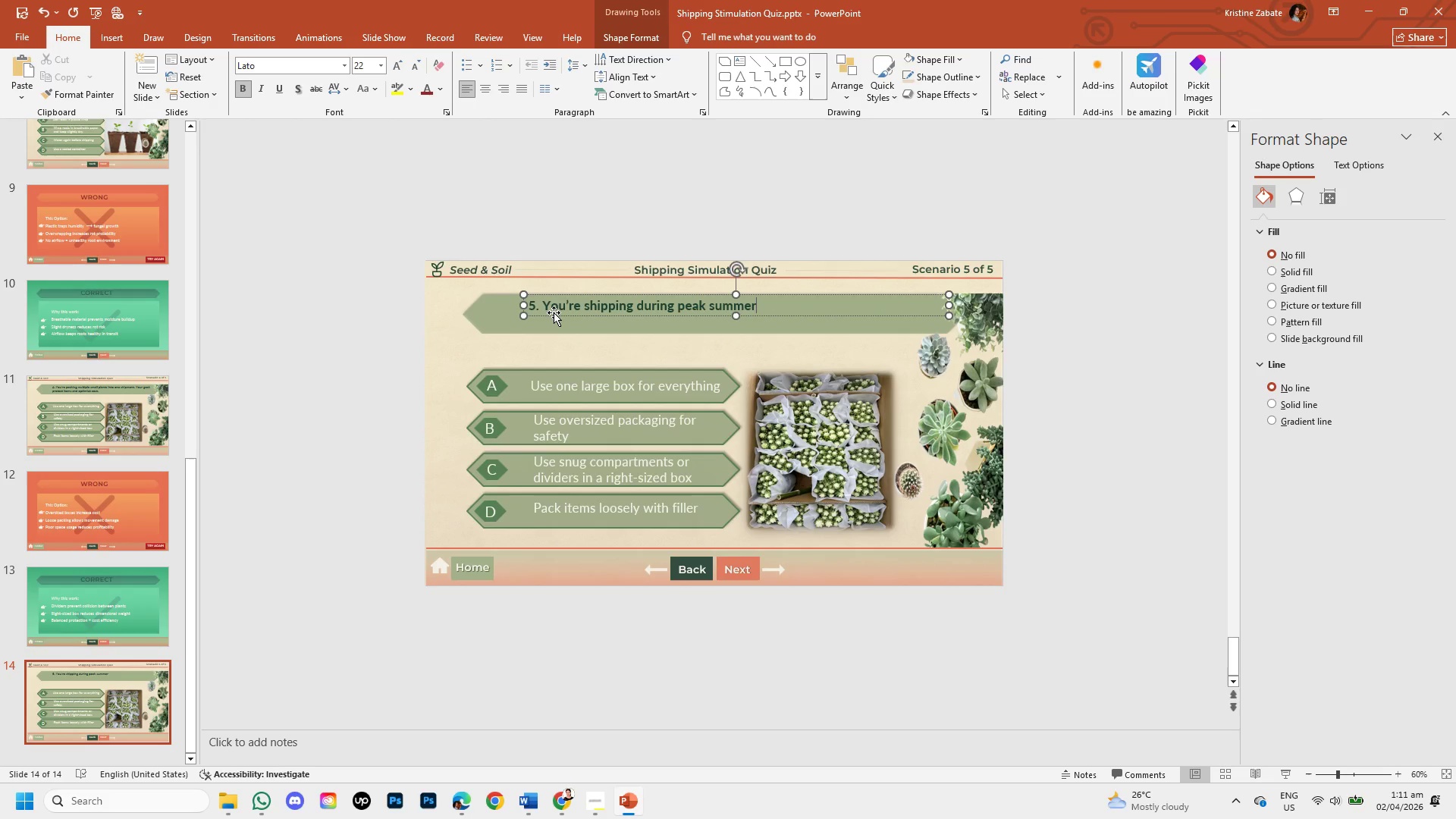 
type( (35-30)
 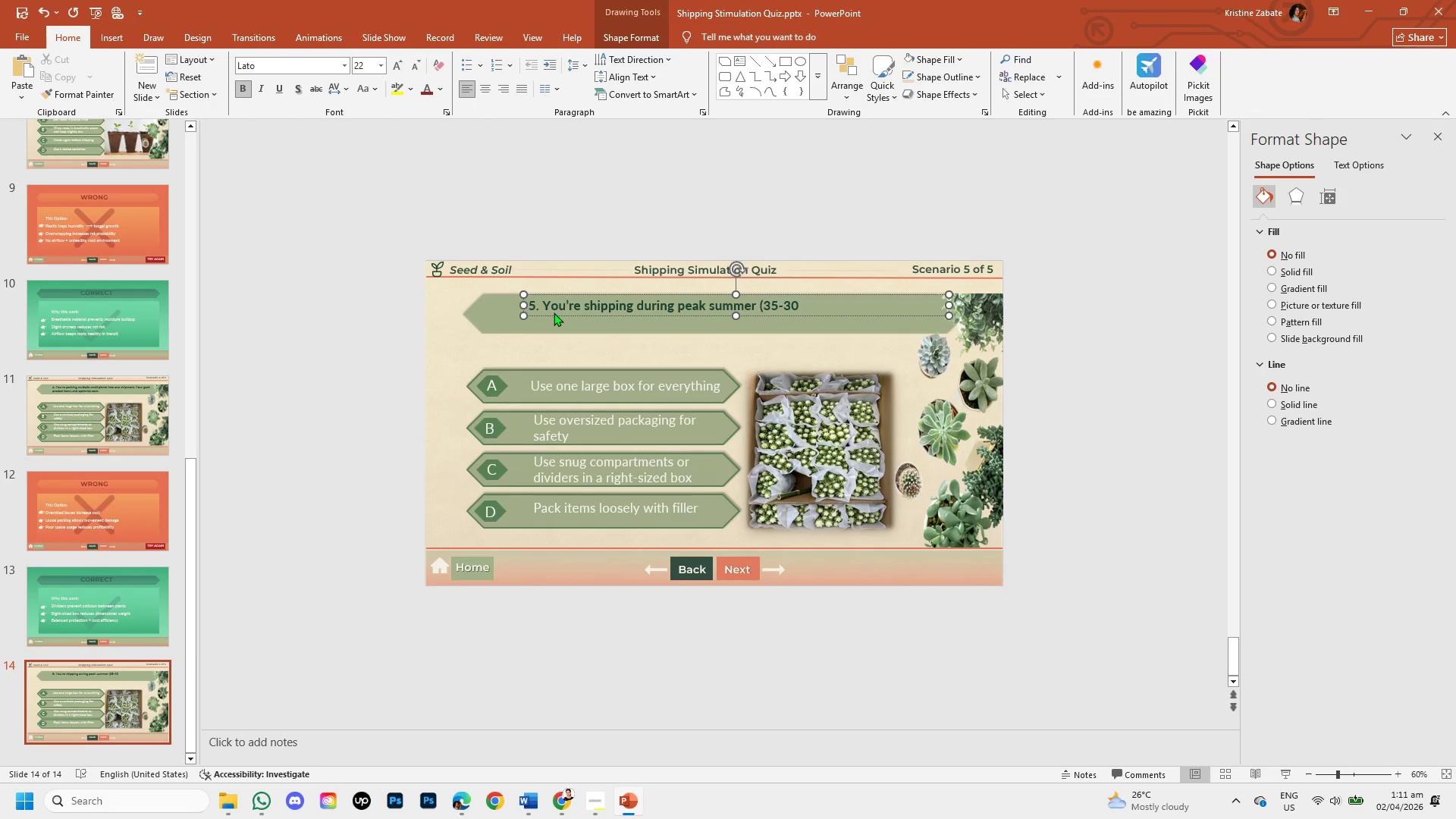 
wait(7.38)
 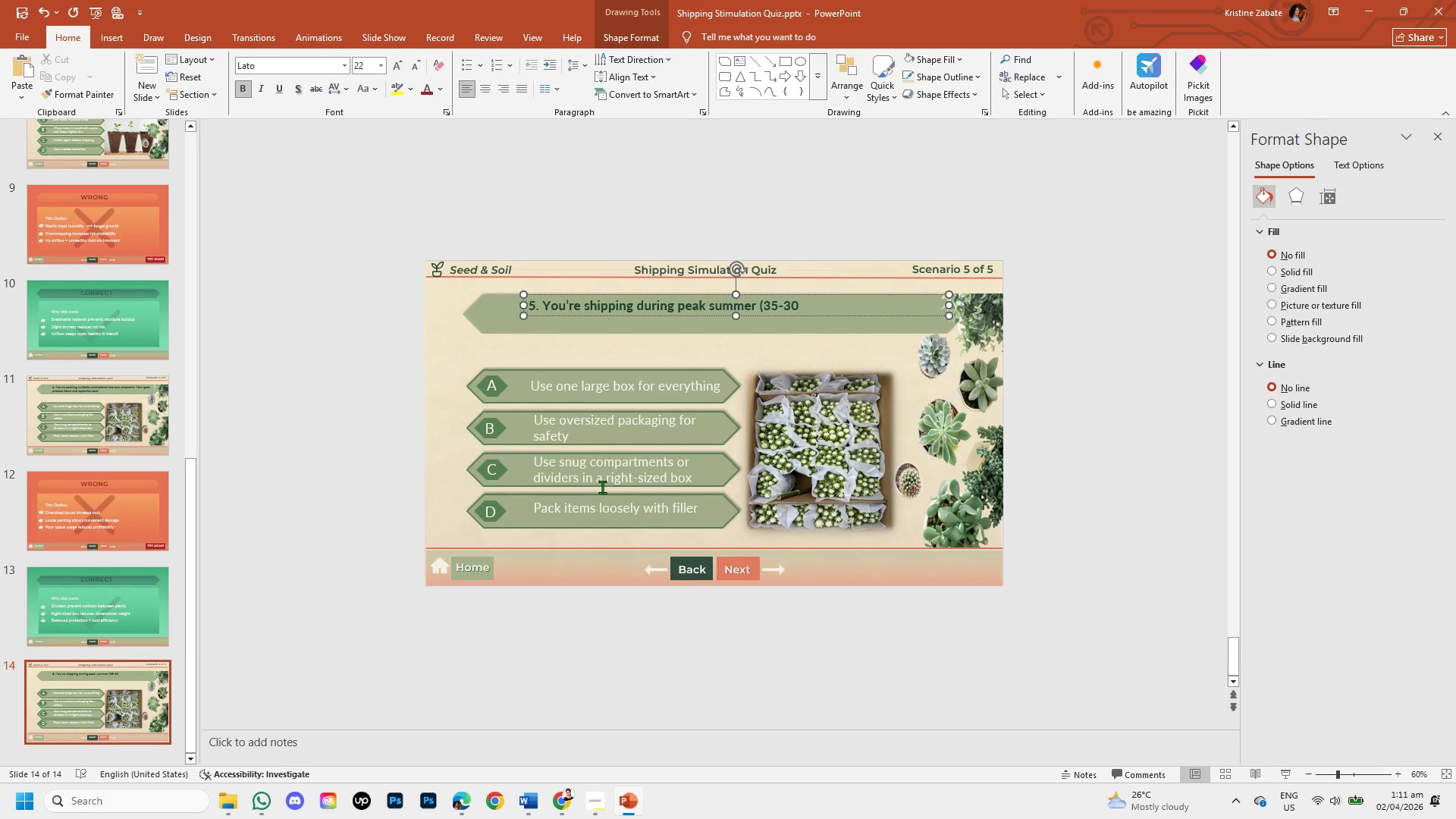 
left_click([65, 134])
 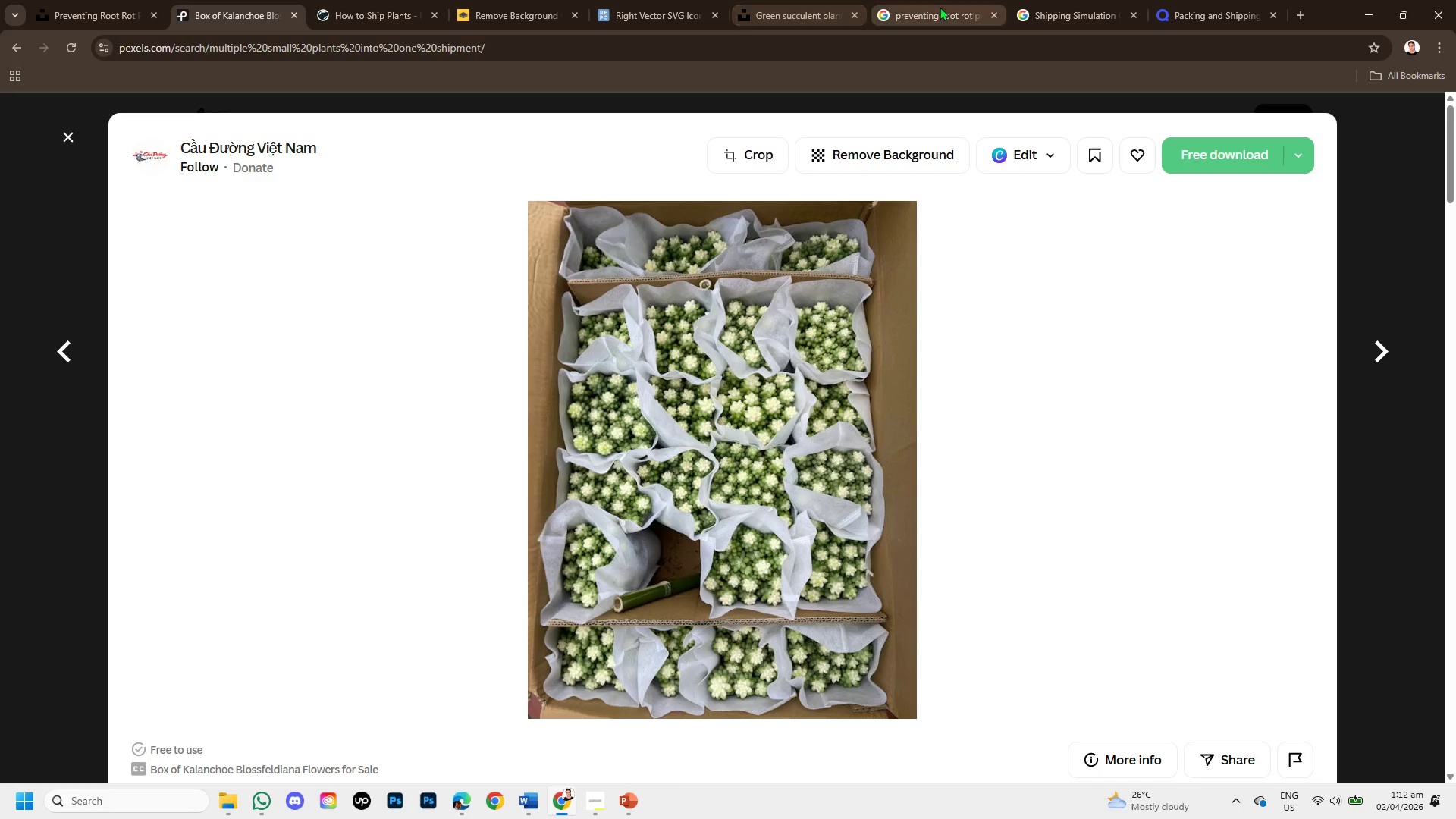 
left_click([949, 11])
 